 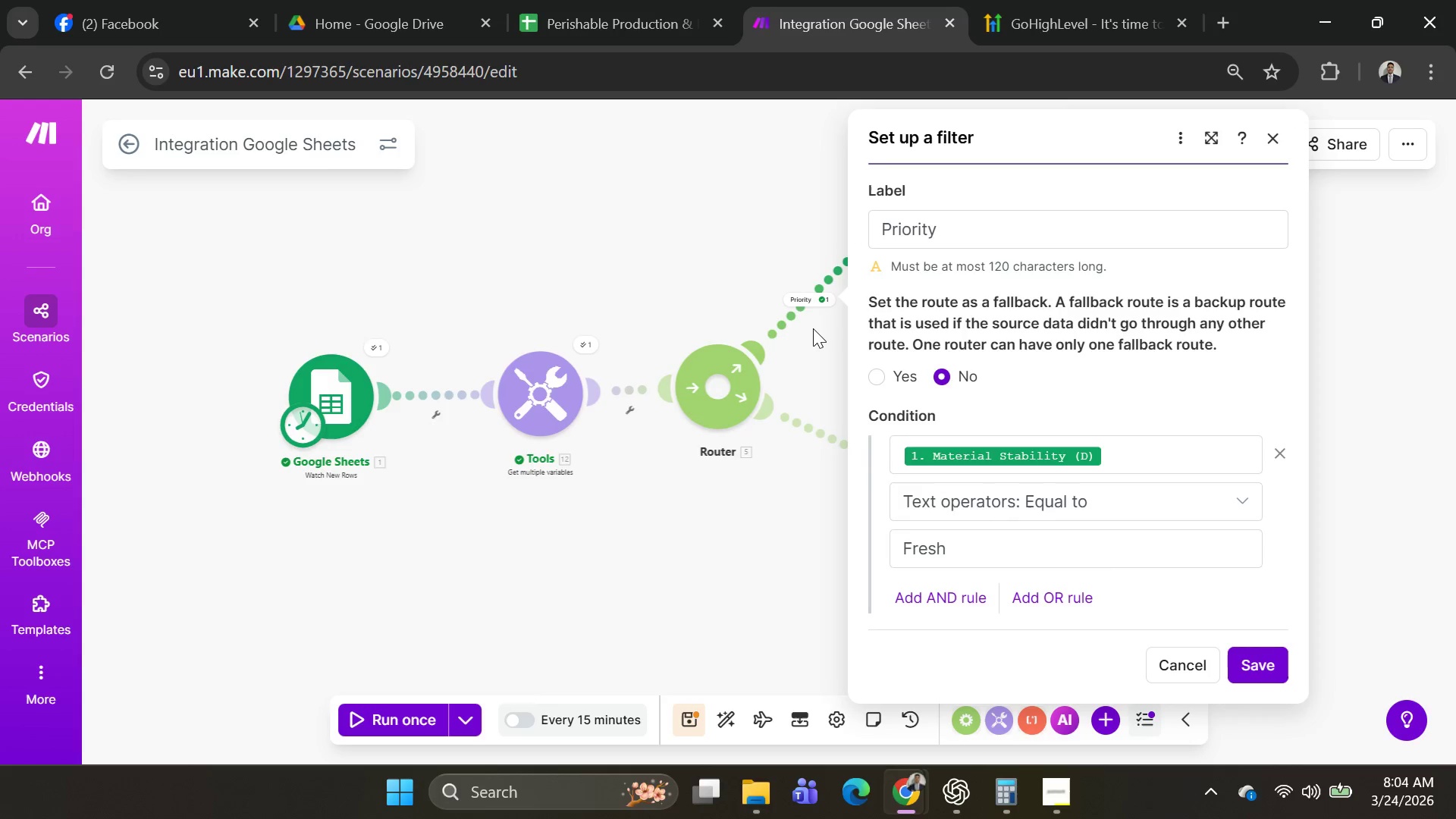 
scroll: coordinate [981, 425], scroll_direction: down, amount: 3.0
 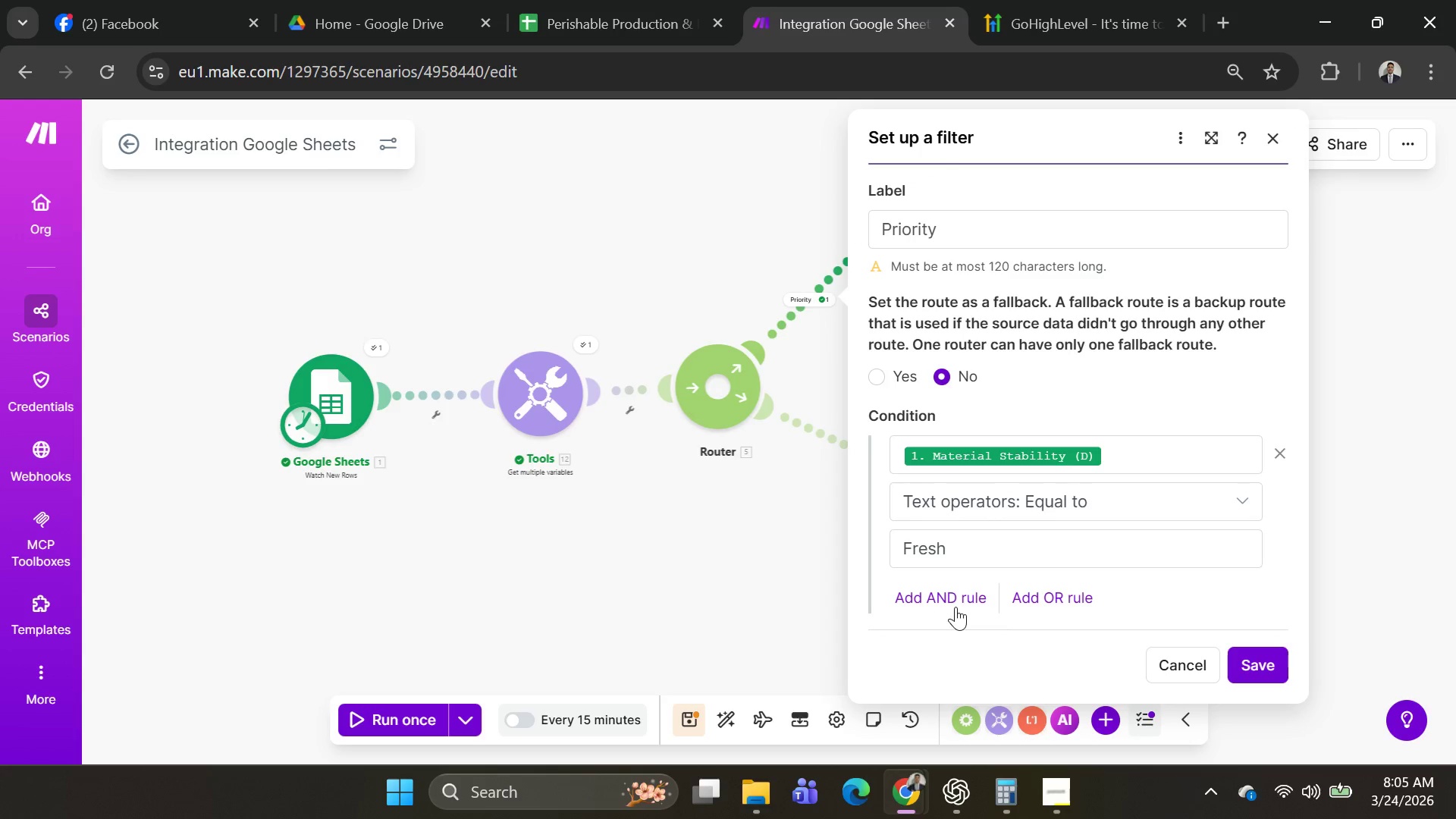 
left_click([958, 601])
 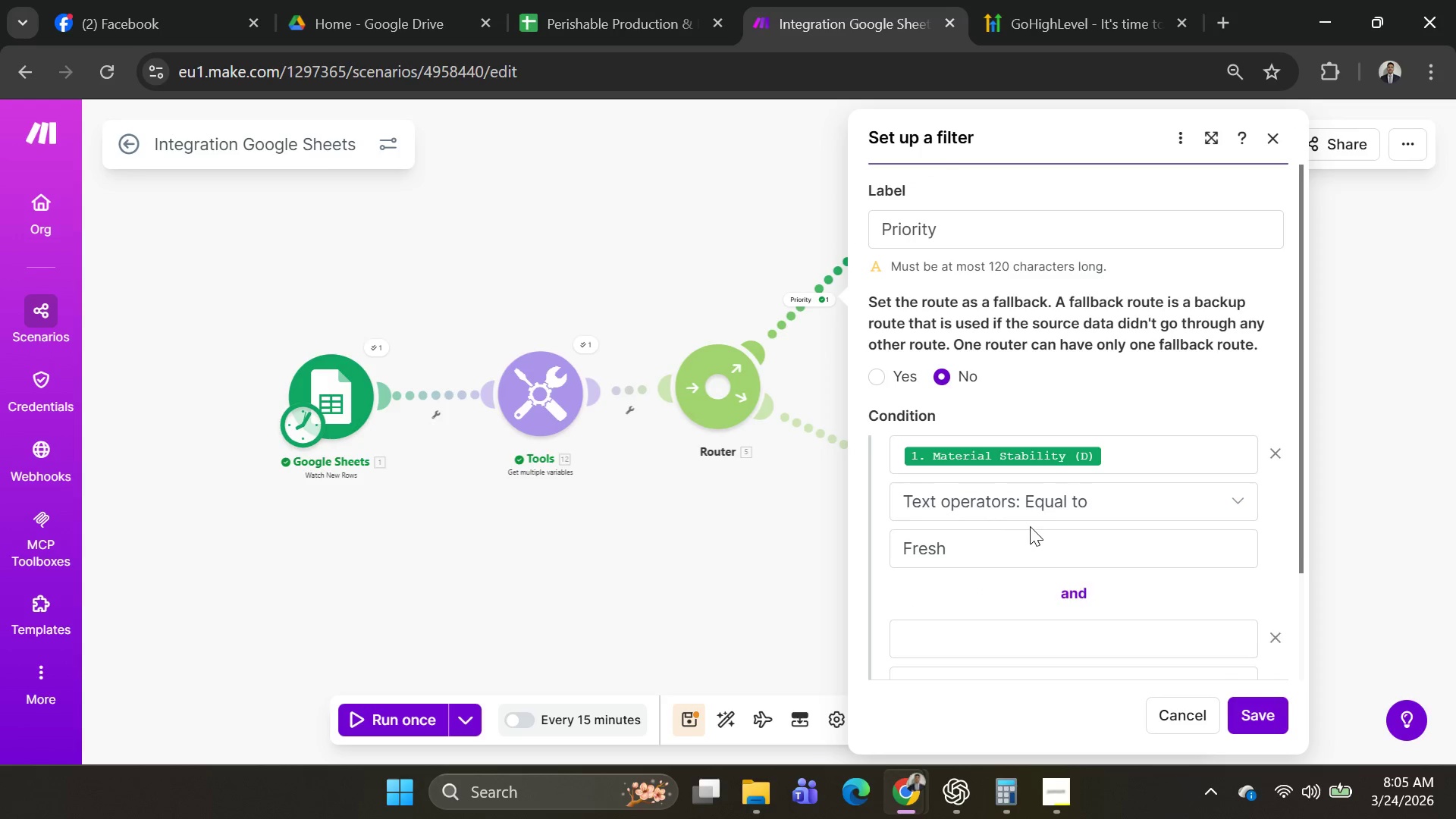 
scroll: coordinate [1031, 525], scroll_direction: down, amount: 4.0
 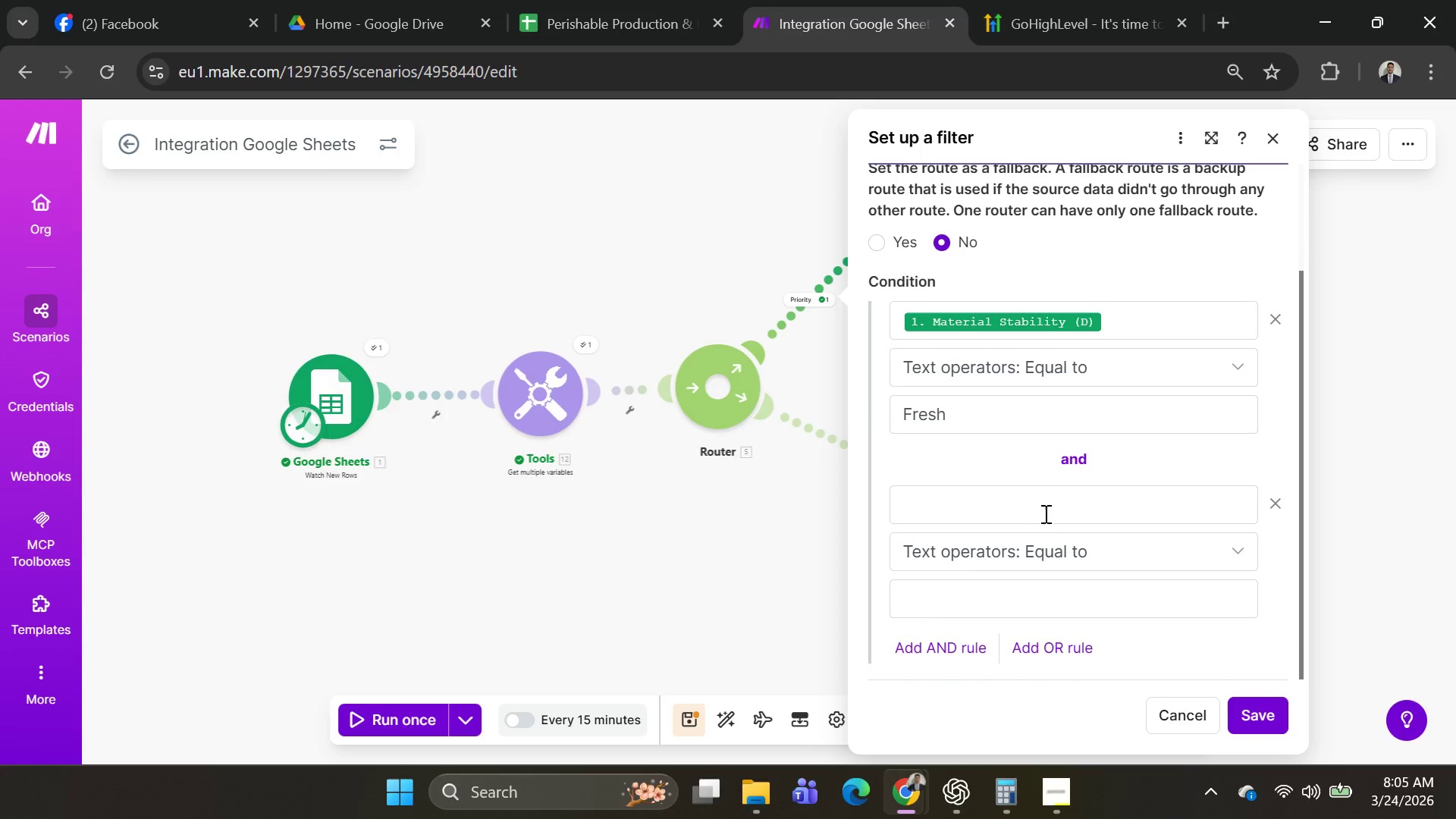 
left_click([1044, 513])
 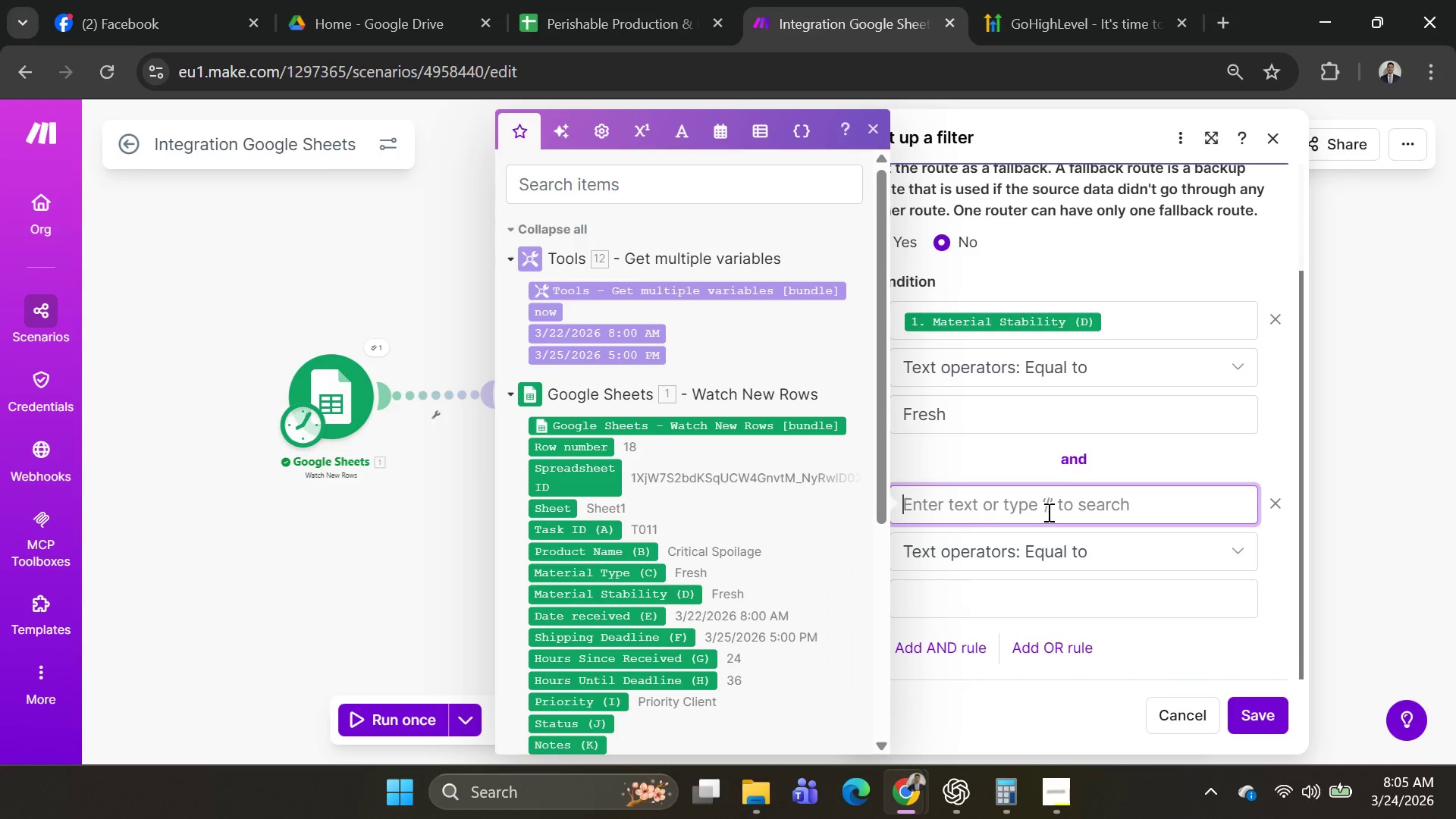 
scroll: coordinate [741, 513], scroll_direction: down, amount: 7.0
 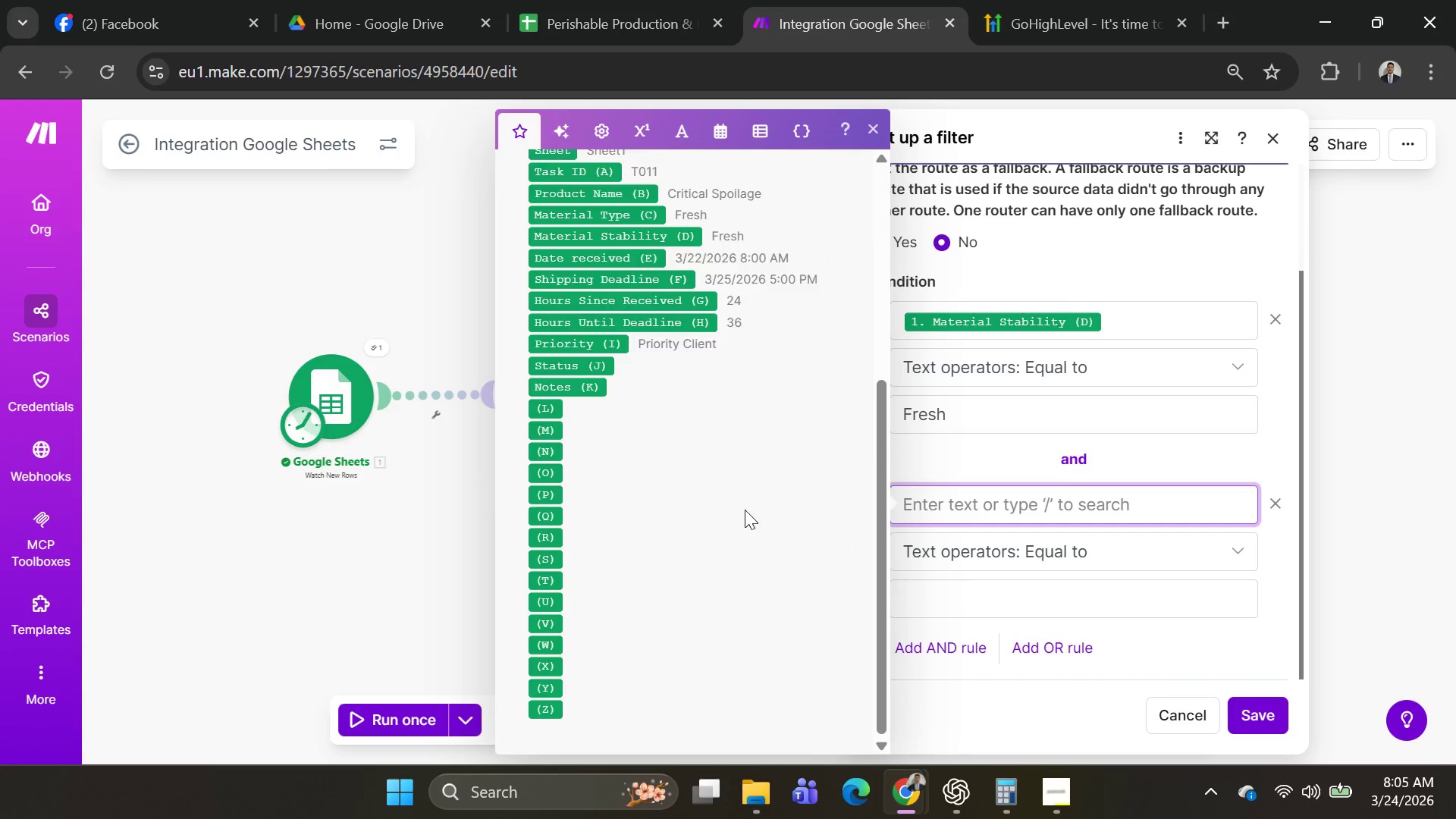 
scroll: coordinate [745, 510], scroll_direction: up, amount: 2.0
 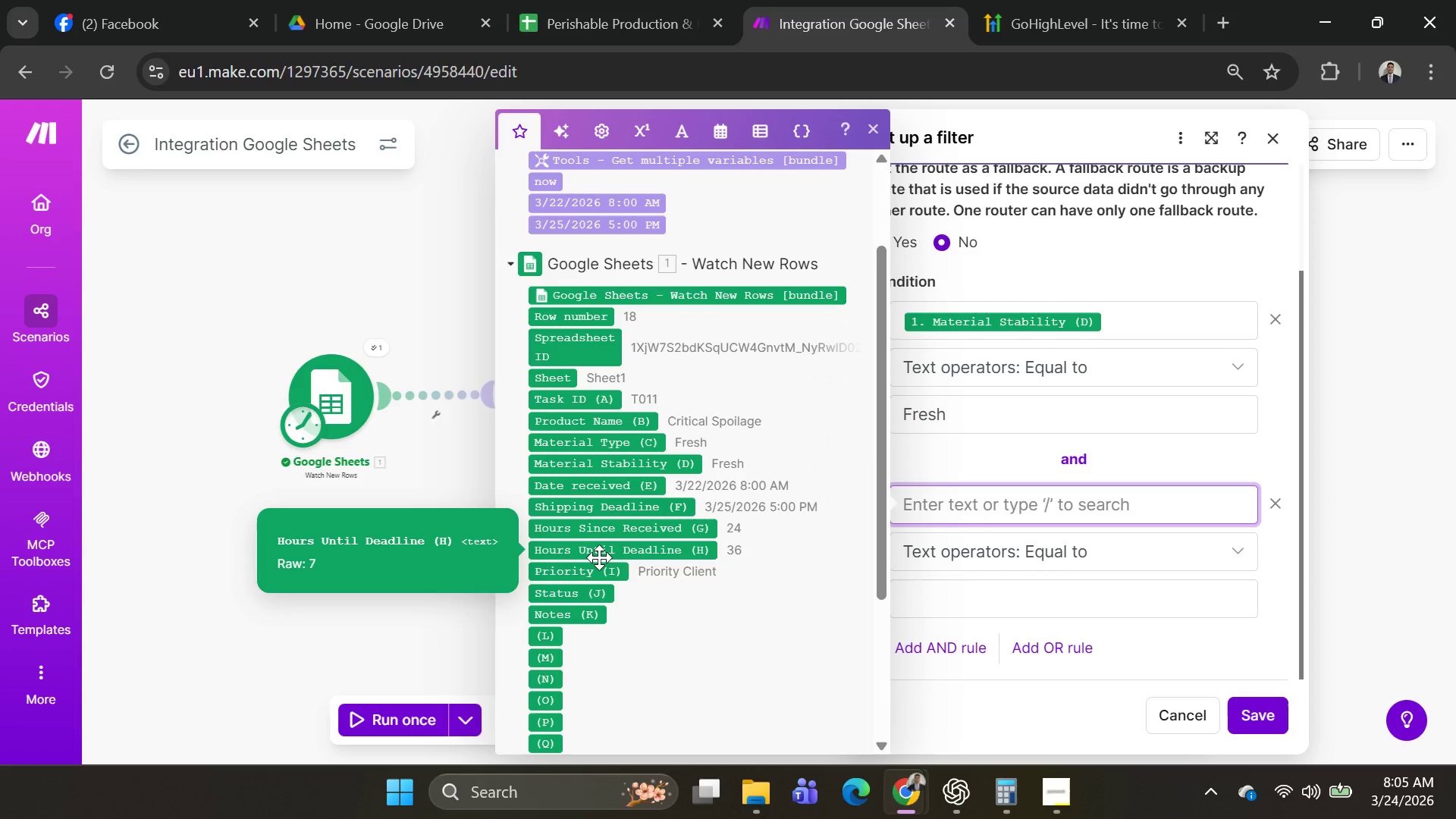 
left_click([602, 535])
 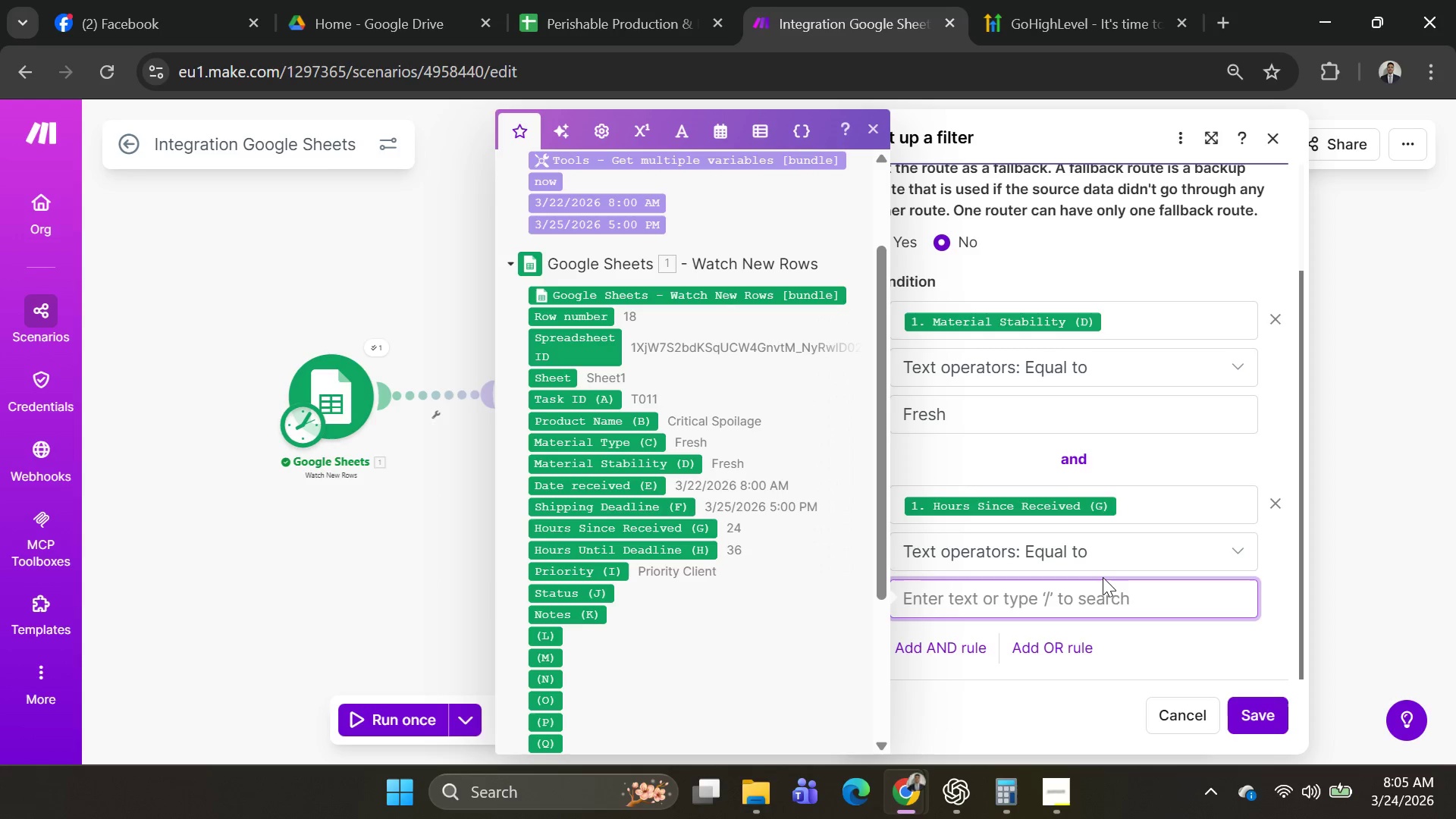 
type(36)
 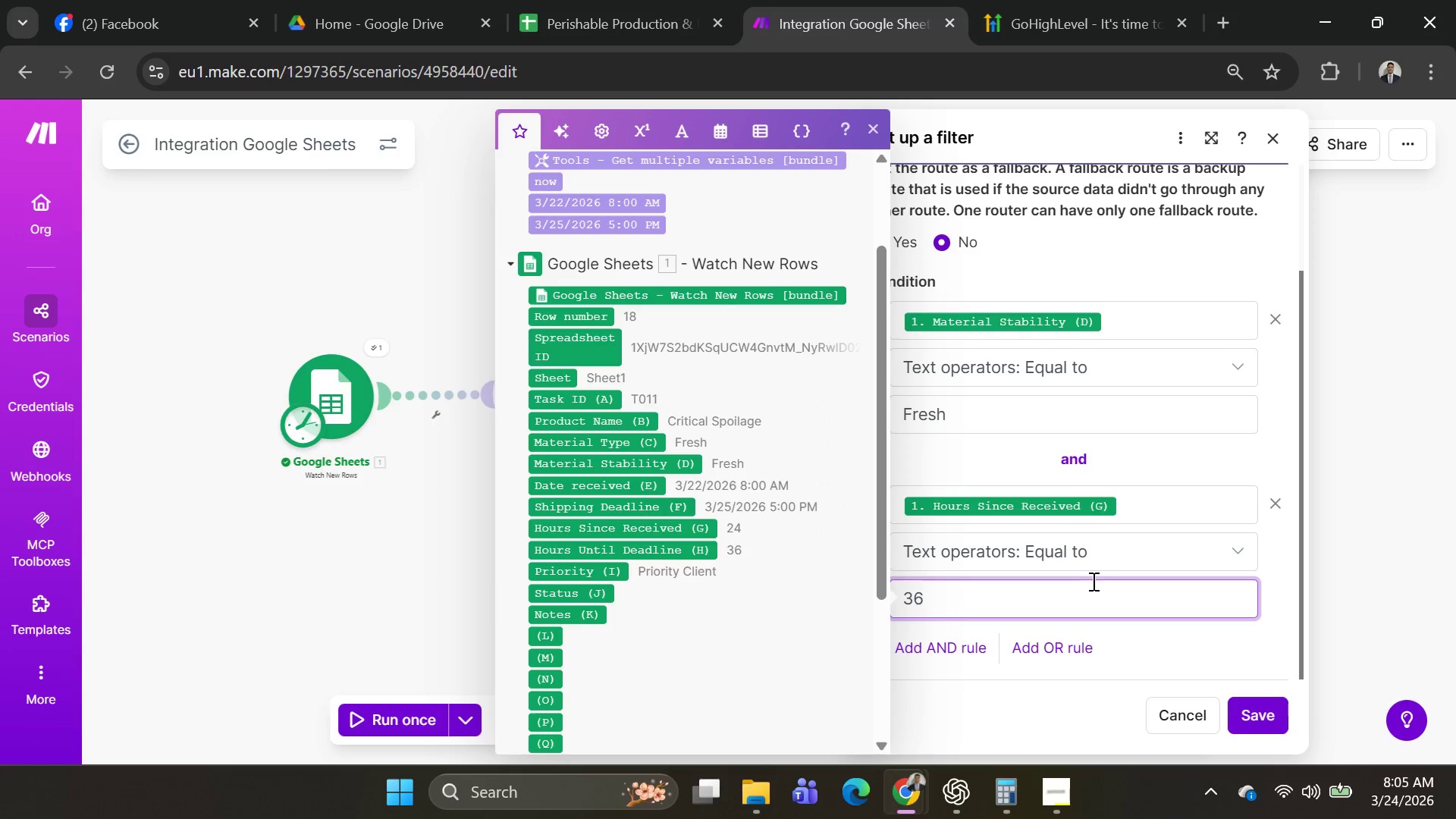 
scroll: coordinate [1092, 581], scroll_direction: down, amount: 3.0
 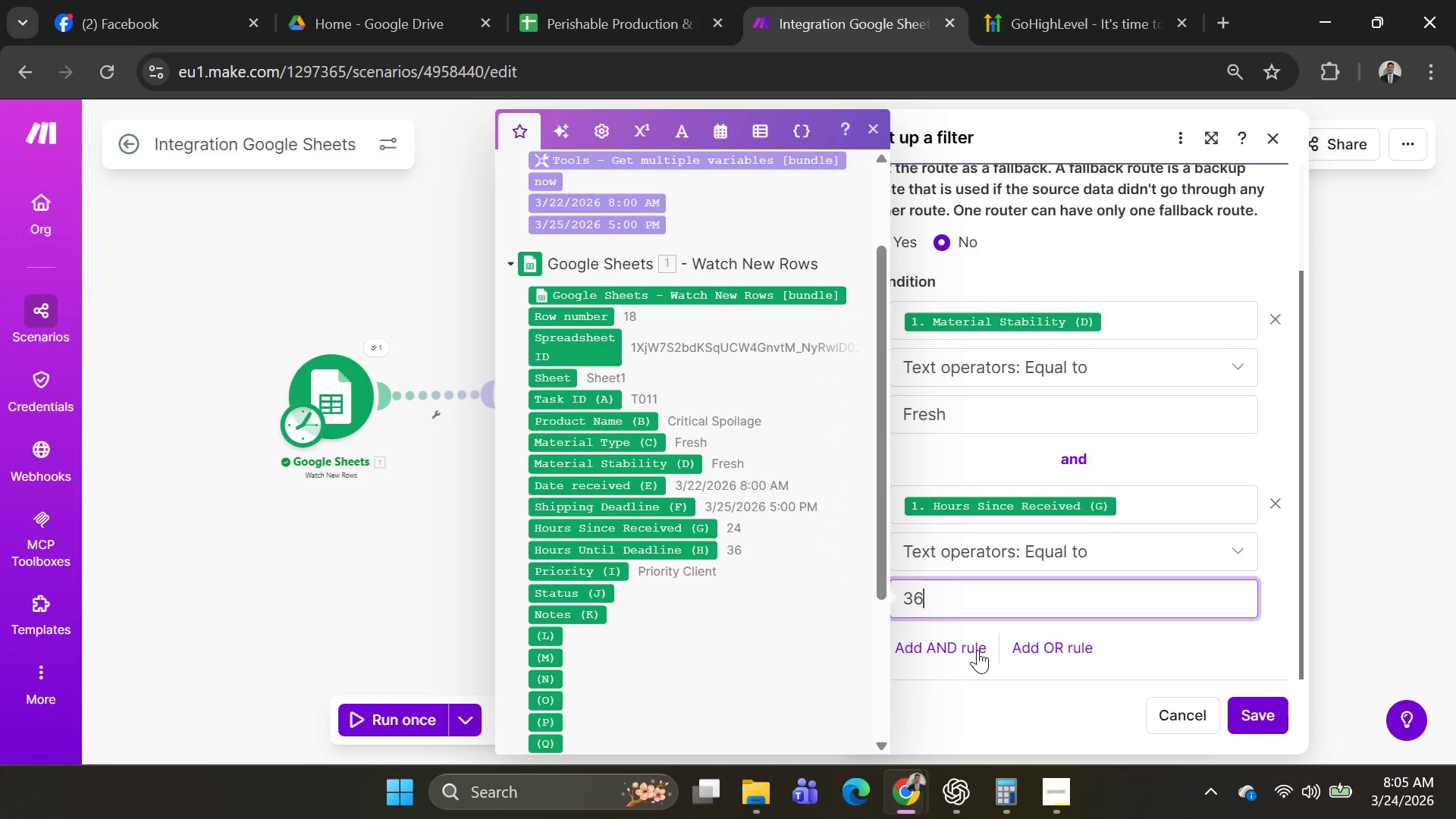 
left_click([1034, 648])
 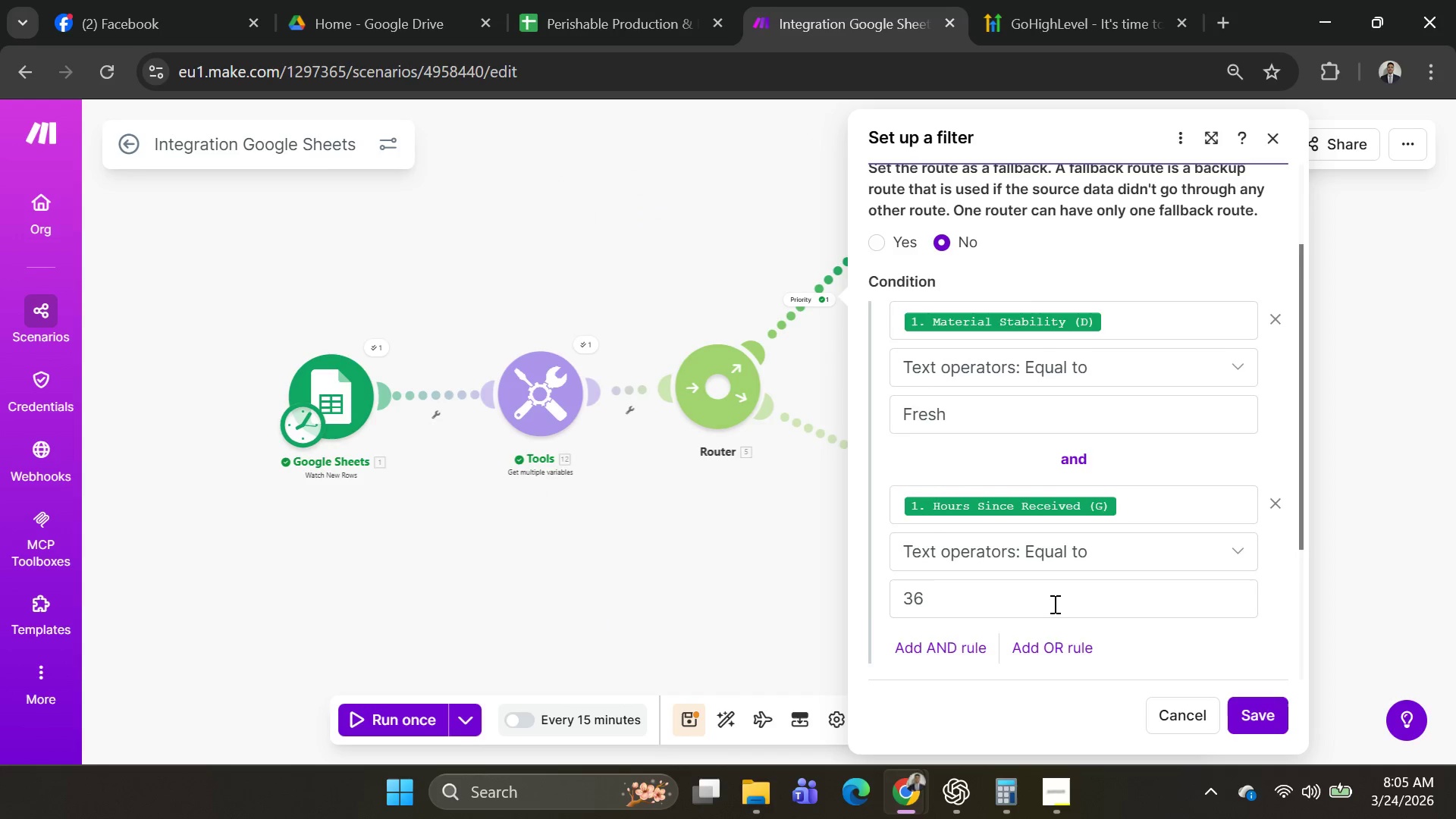 
scroll: coordinate [1053, 604], scroll_direction: down, amount: 3.0
 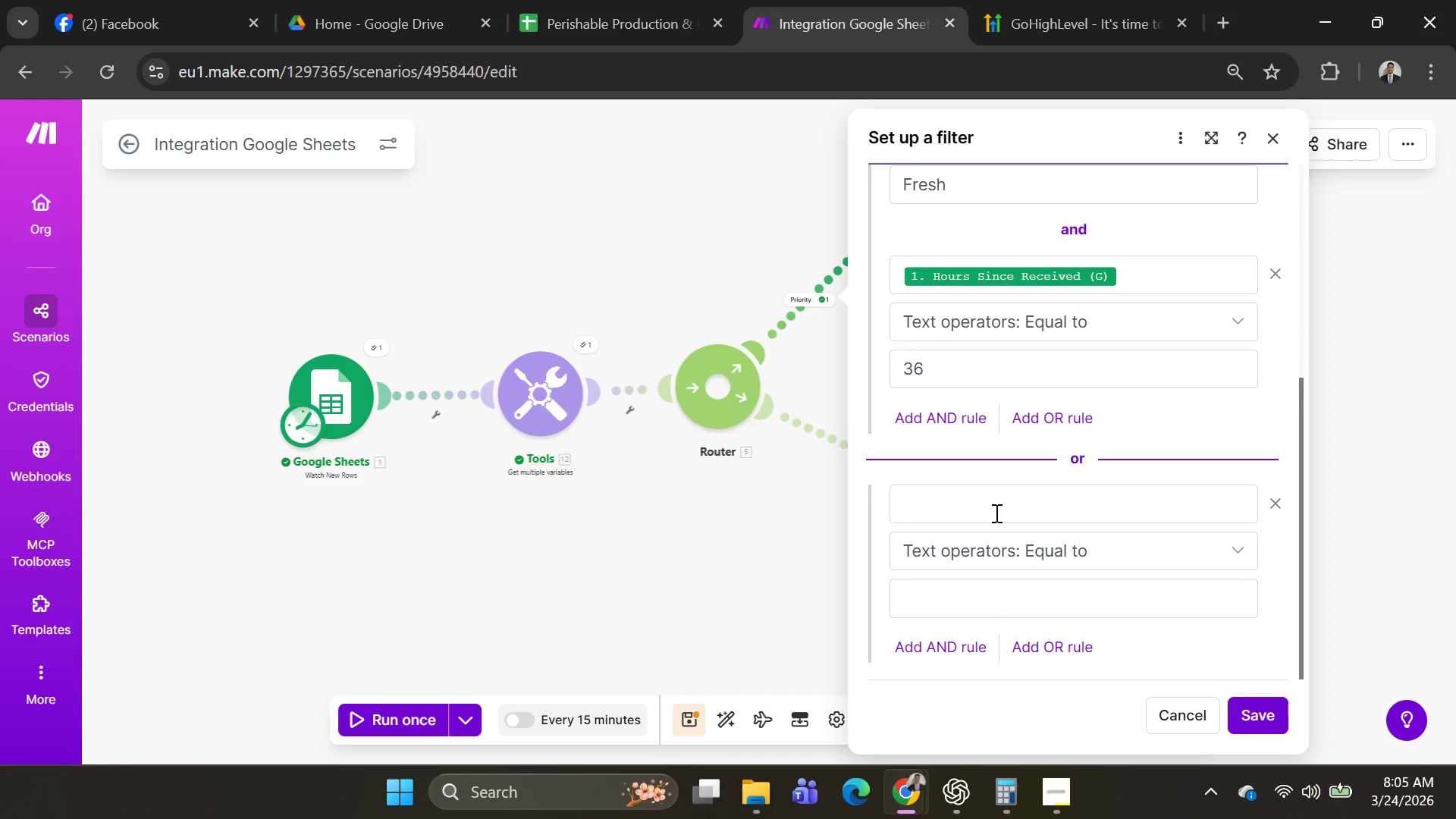 
left_click([994, 512])
 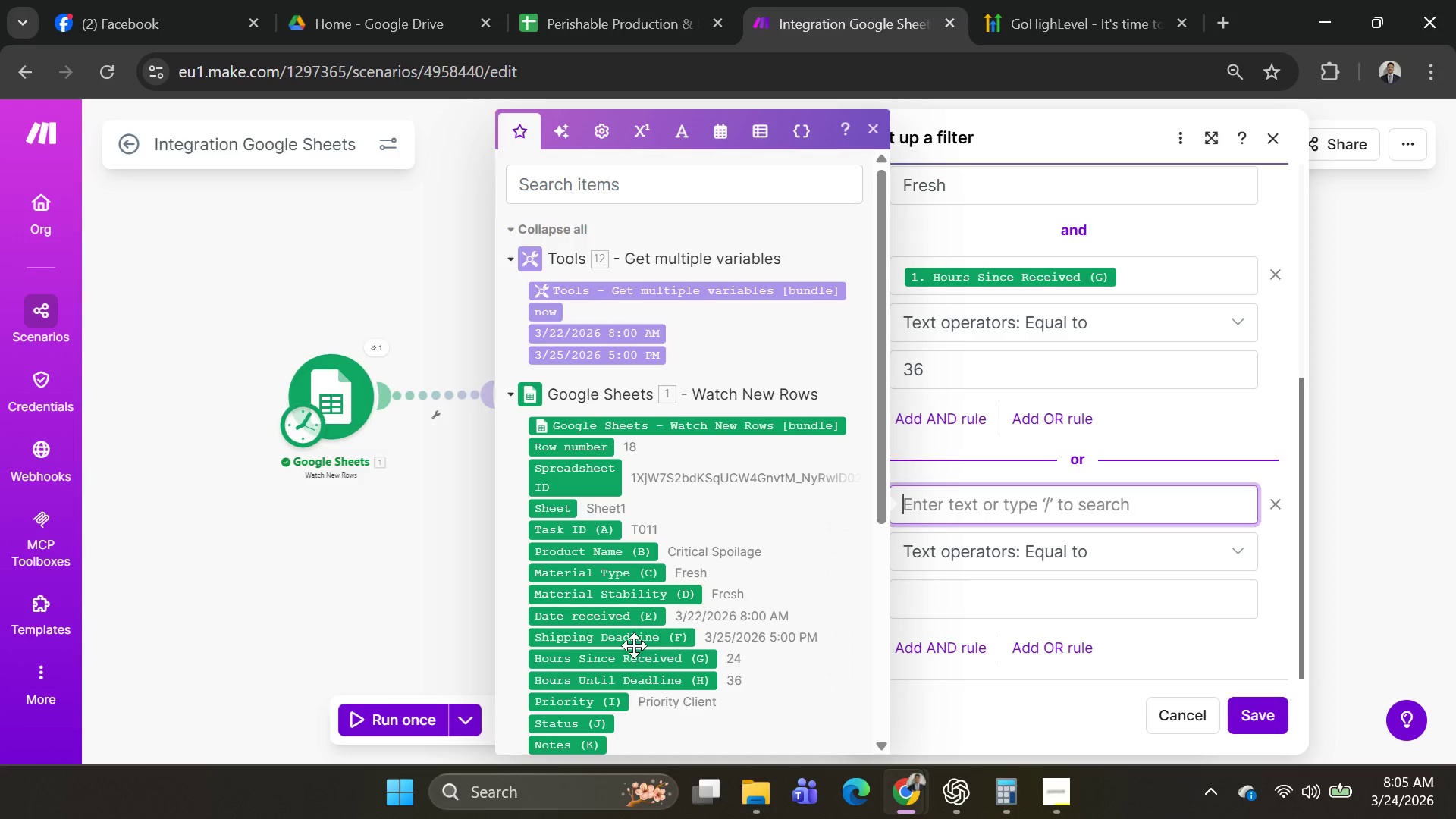 
left_click([637, 677])
 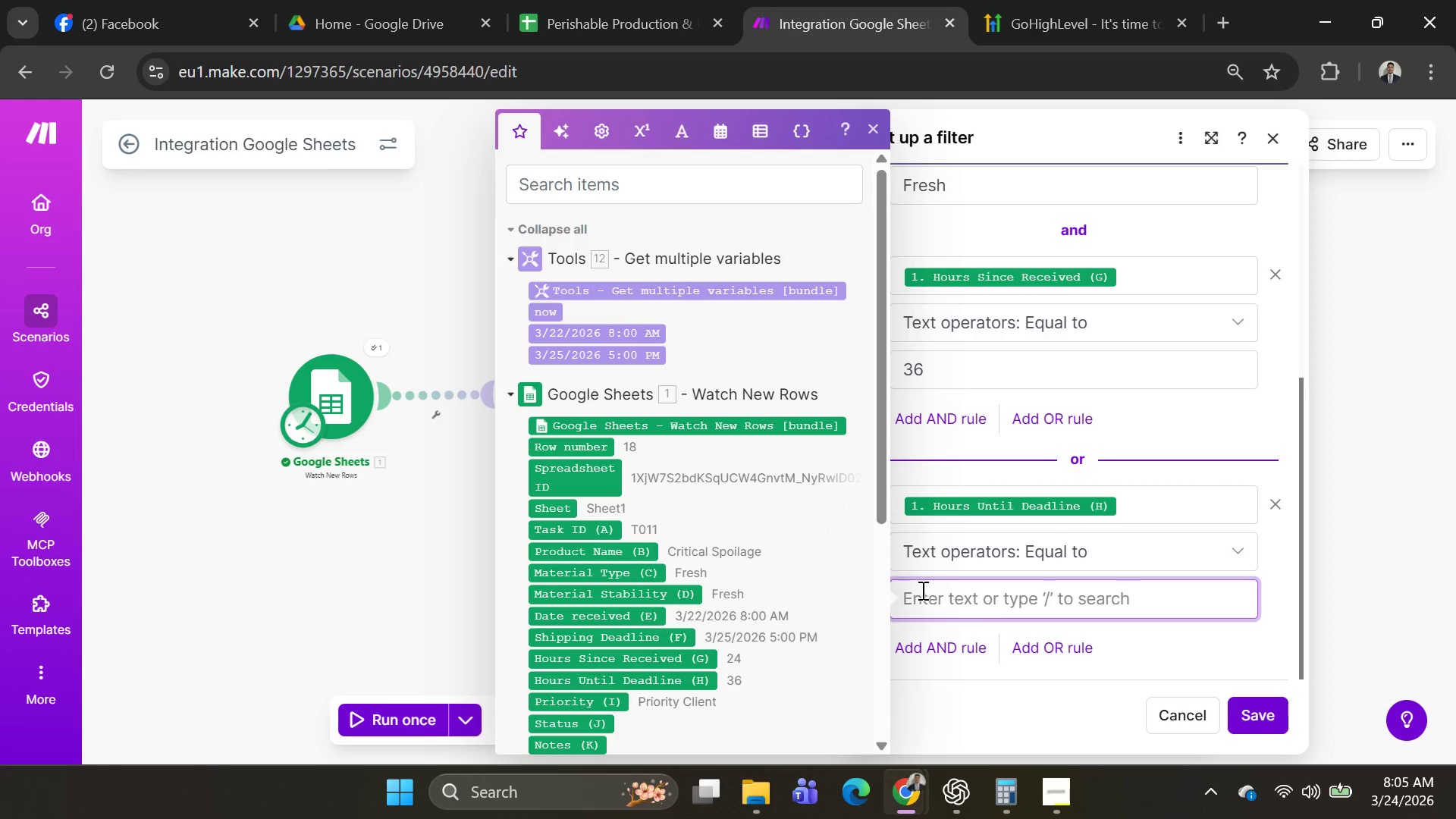 
type(24)
 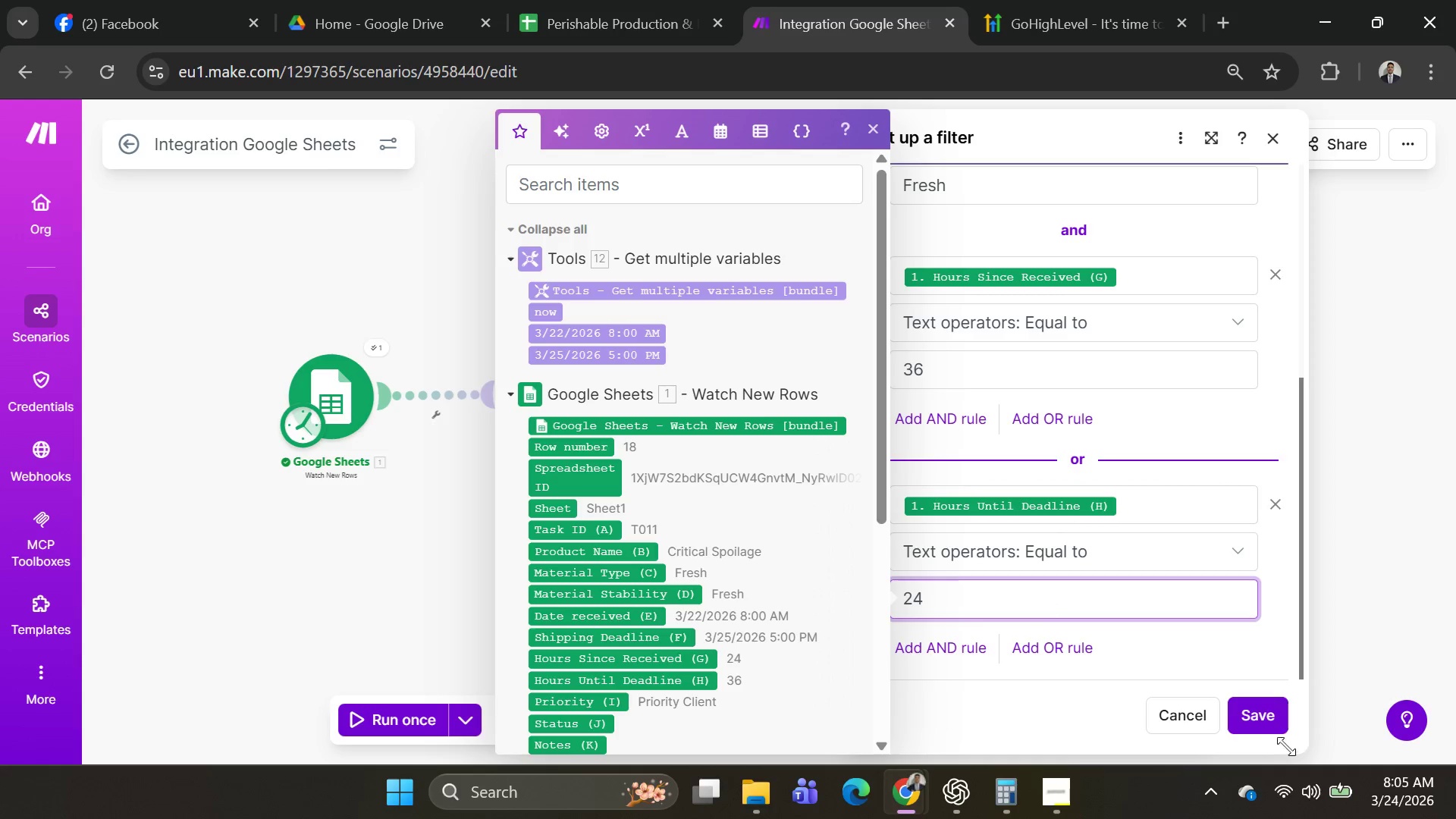 
left_click([1263, 717])
 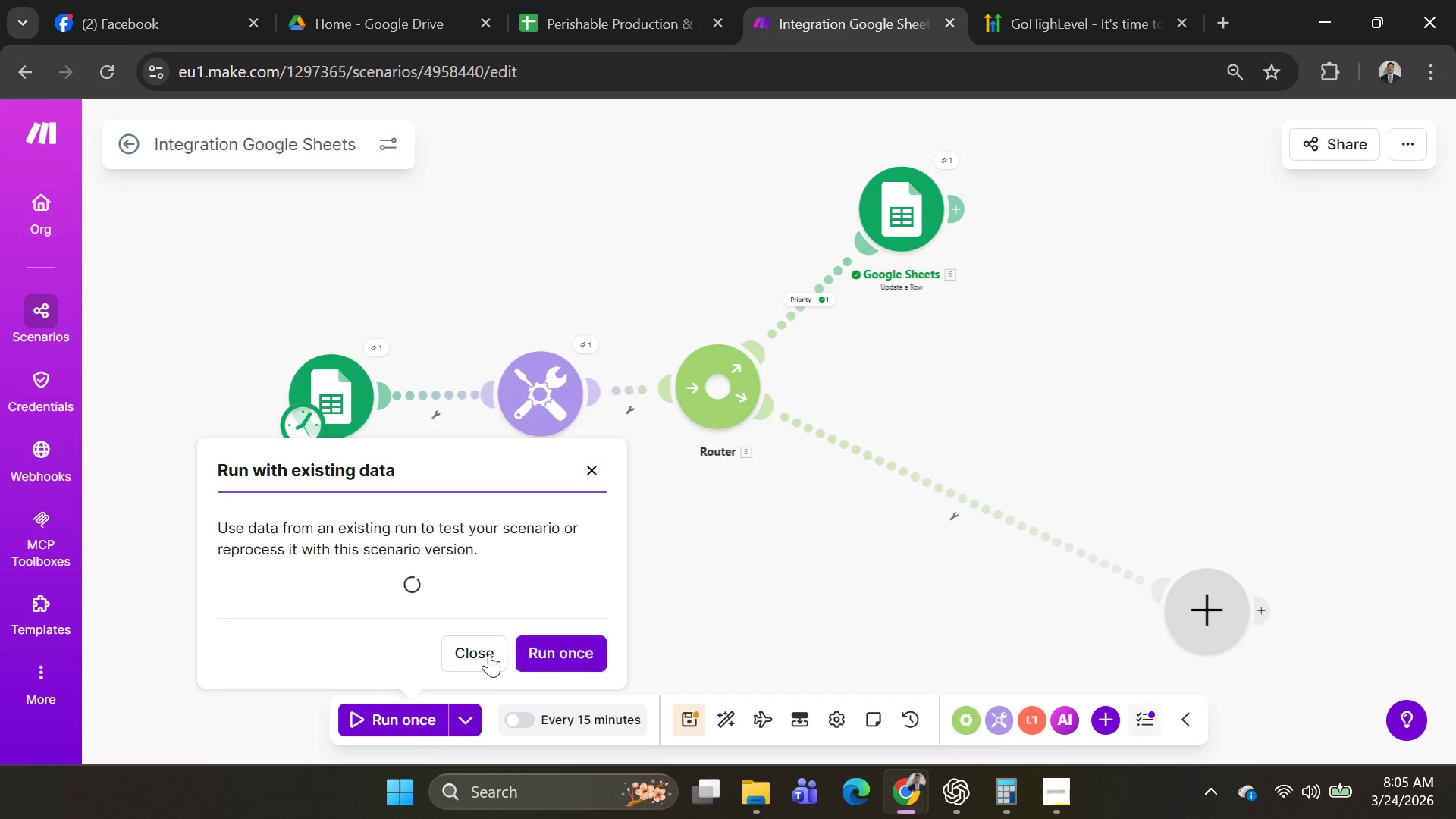 
left_click([488, 554])
 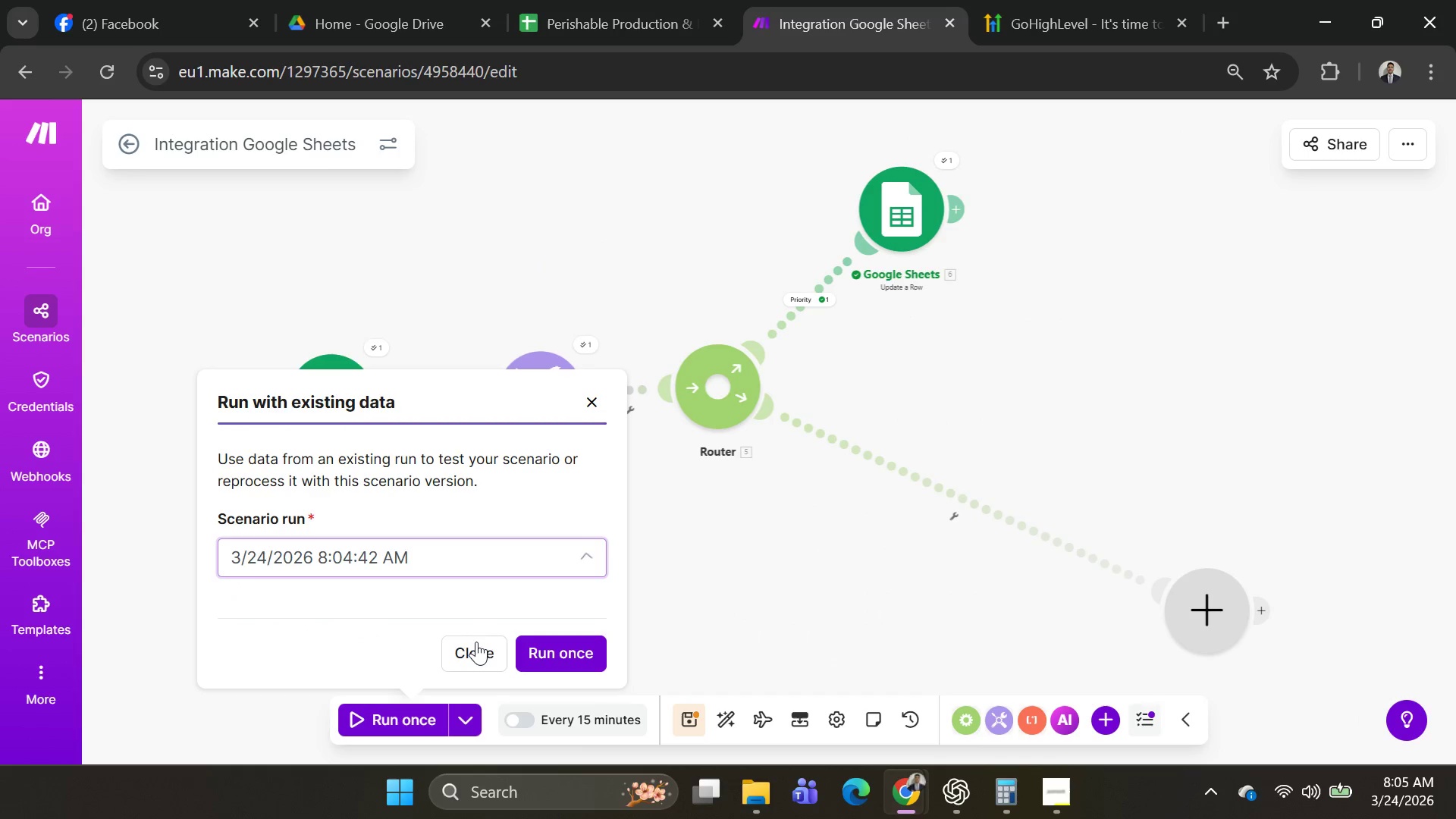 
double_click([576, 648])
 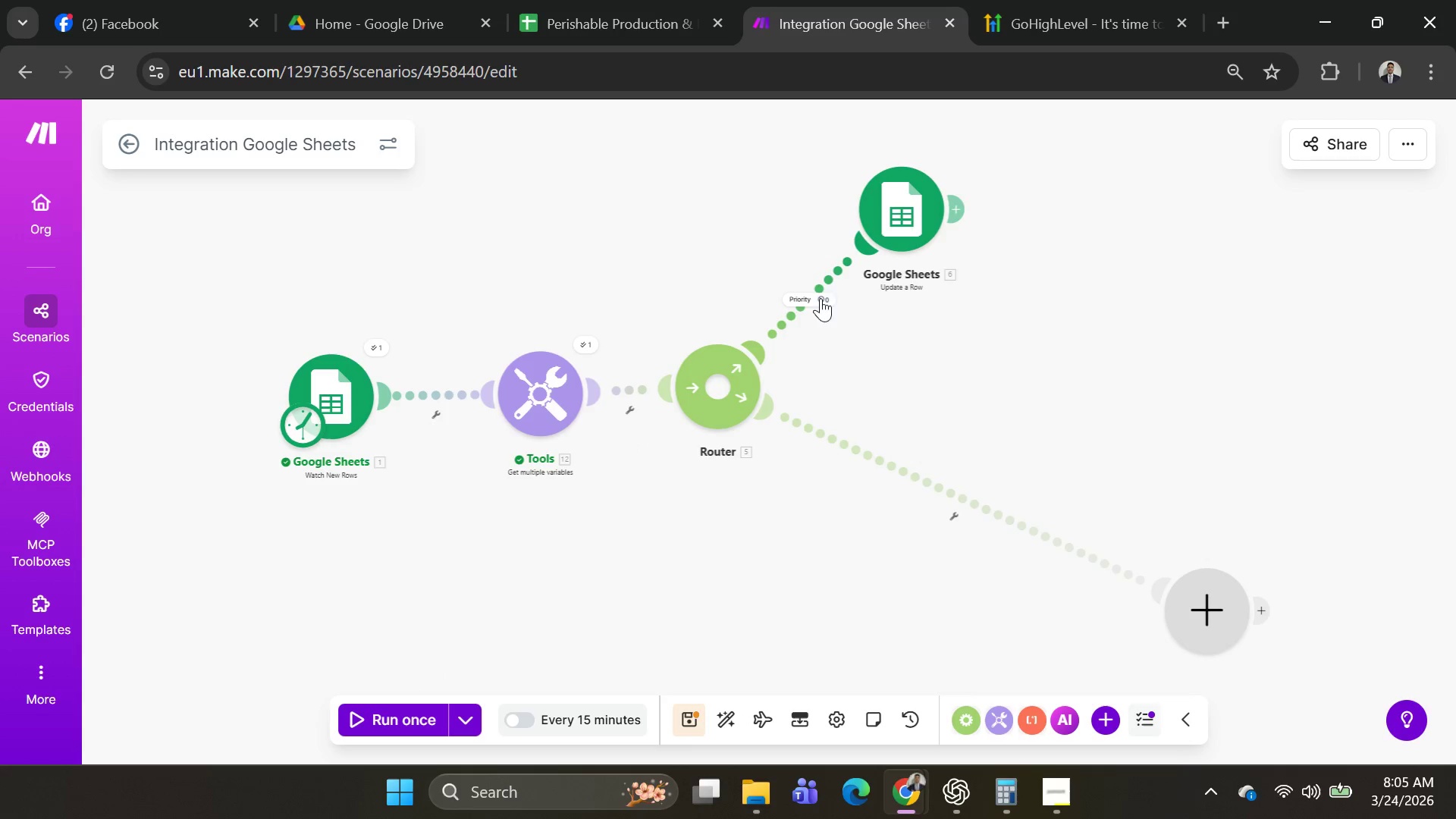 
left_click([793, 315])
 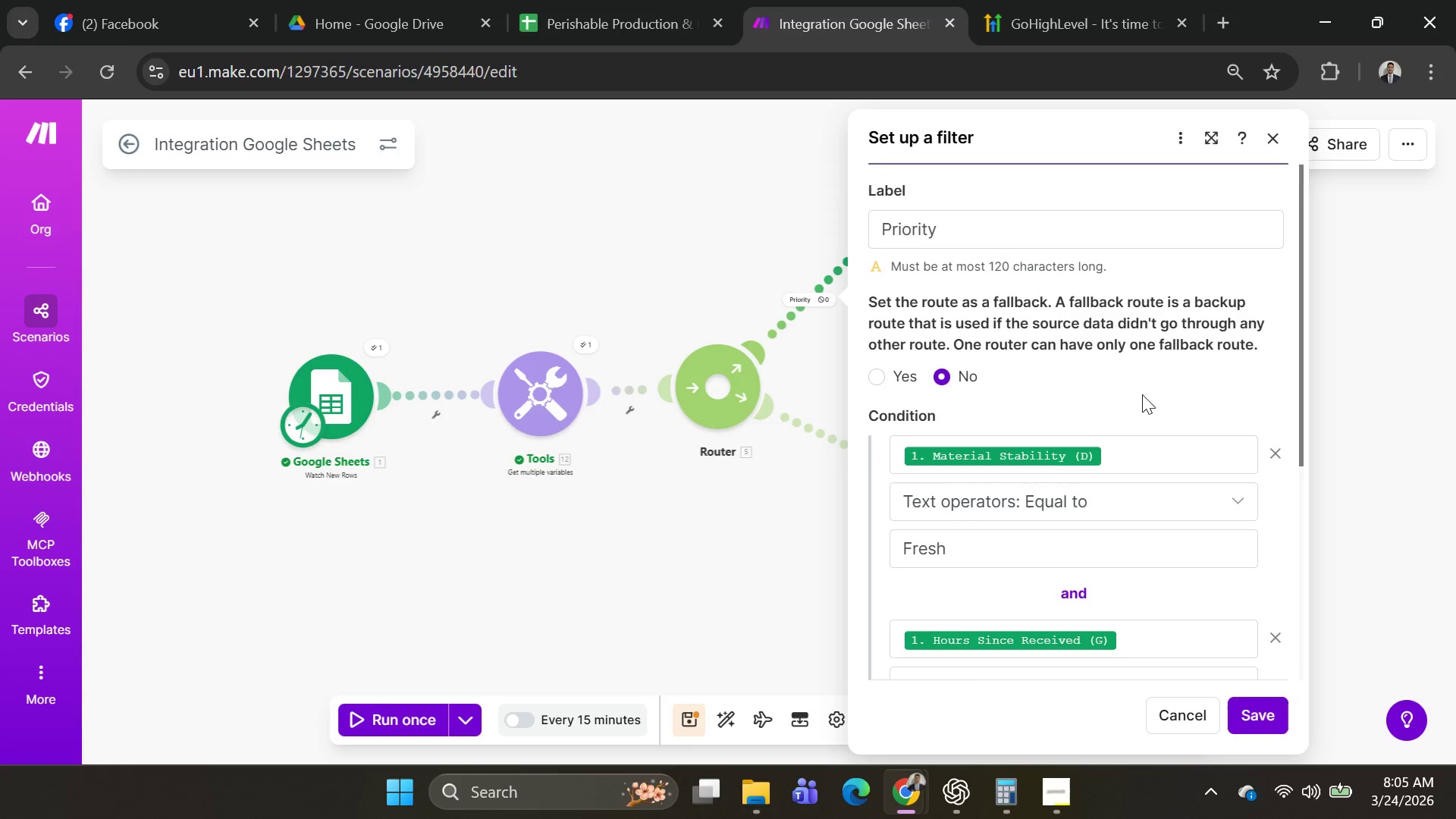 
scroll: coordinate [1144, 411], scroll_direction: down, amount: 5.0
 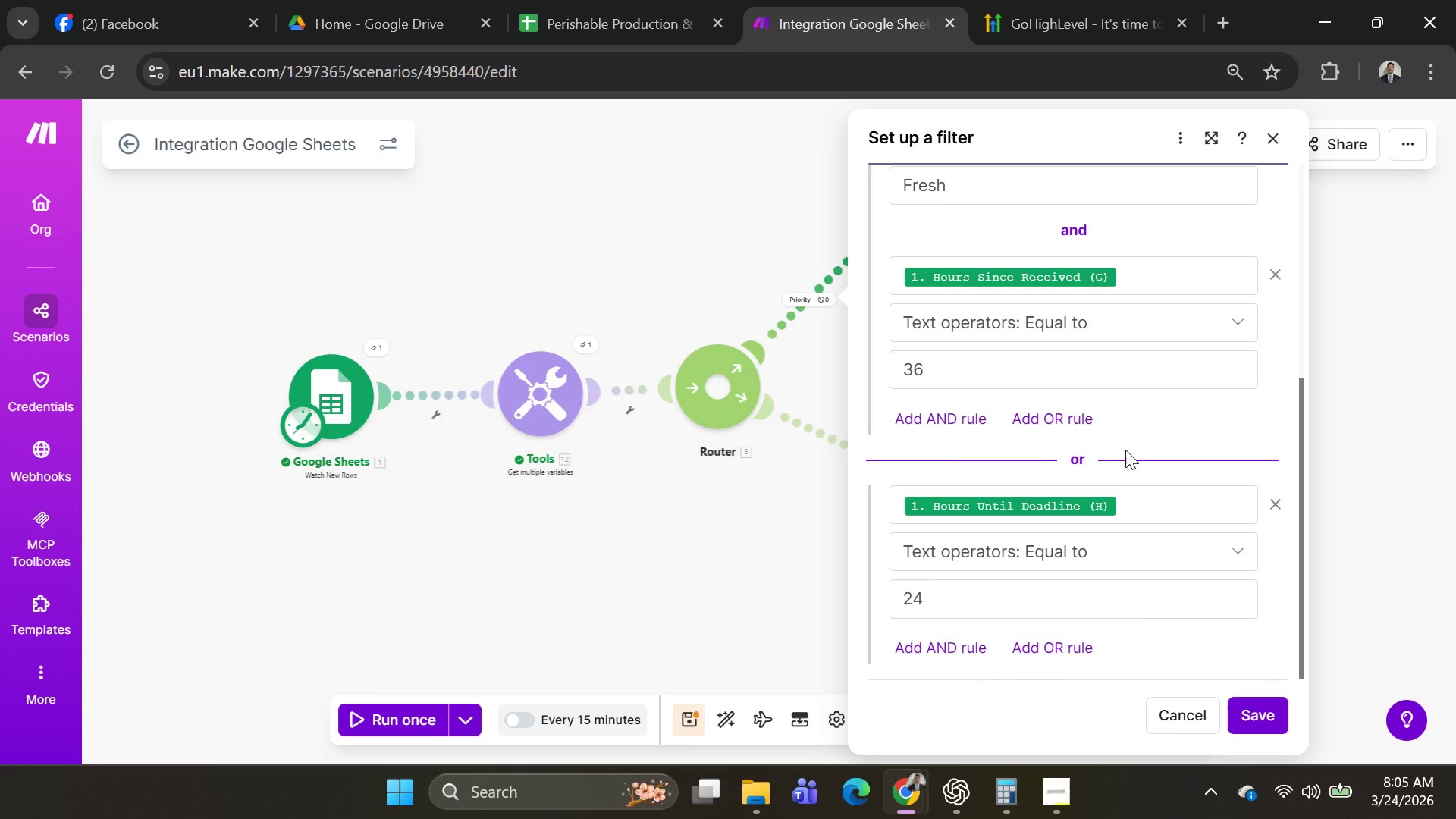 
wait(6.72)
 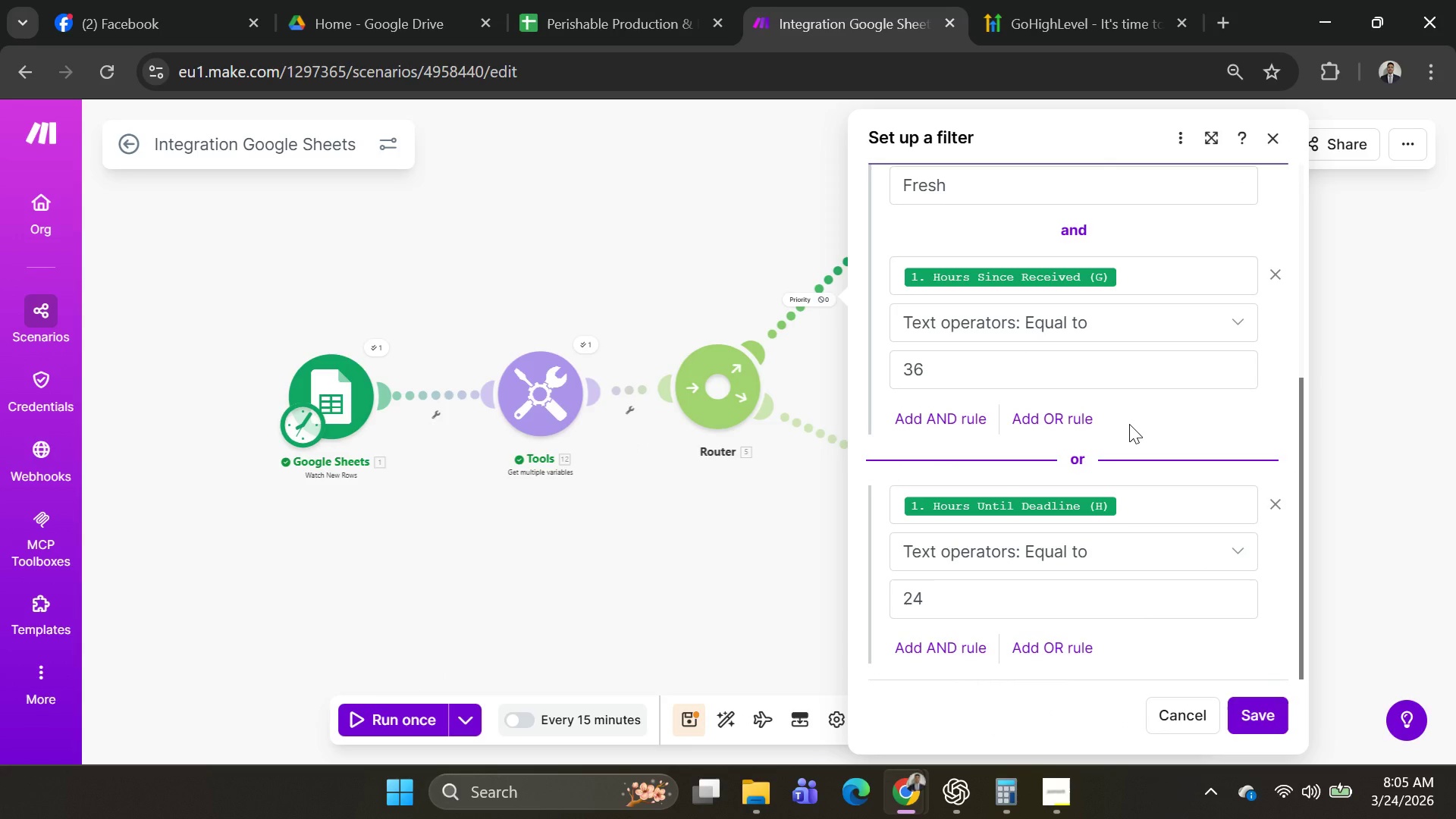 
left_click([758, 559])
 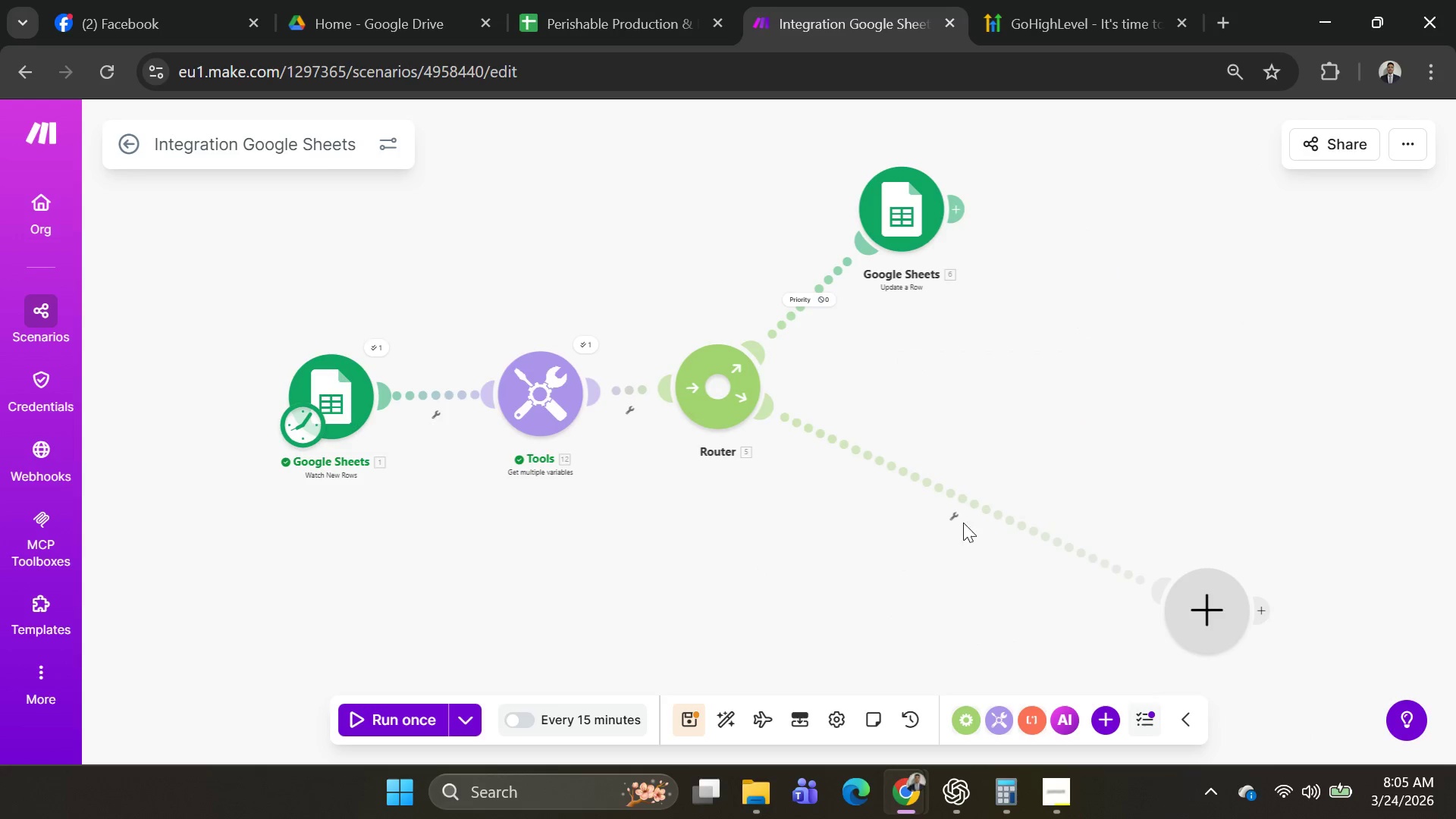 
left_click_drag(start_coordinate=[1226, 607], to_coordinate=[950, 498])
 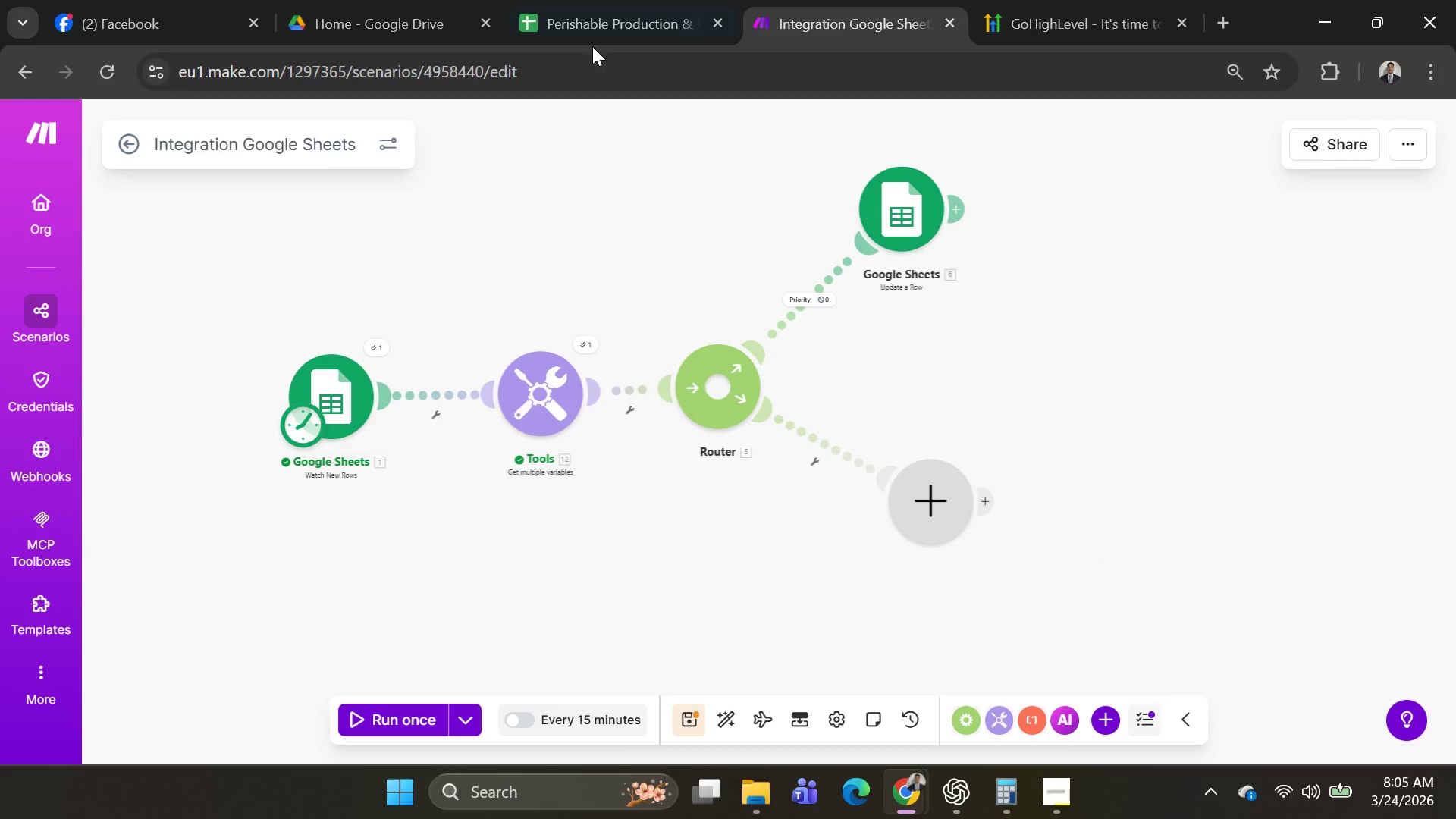 
mouse_move([579, 39])
 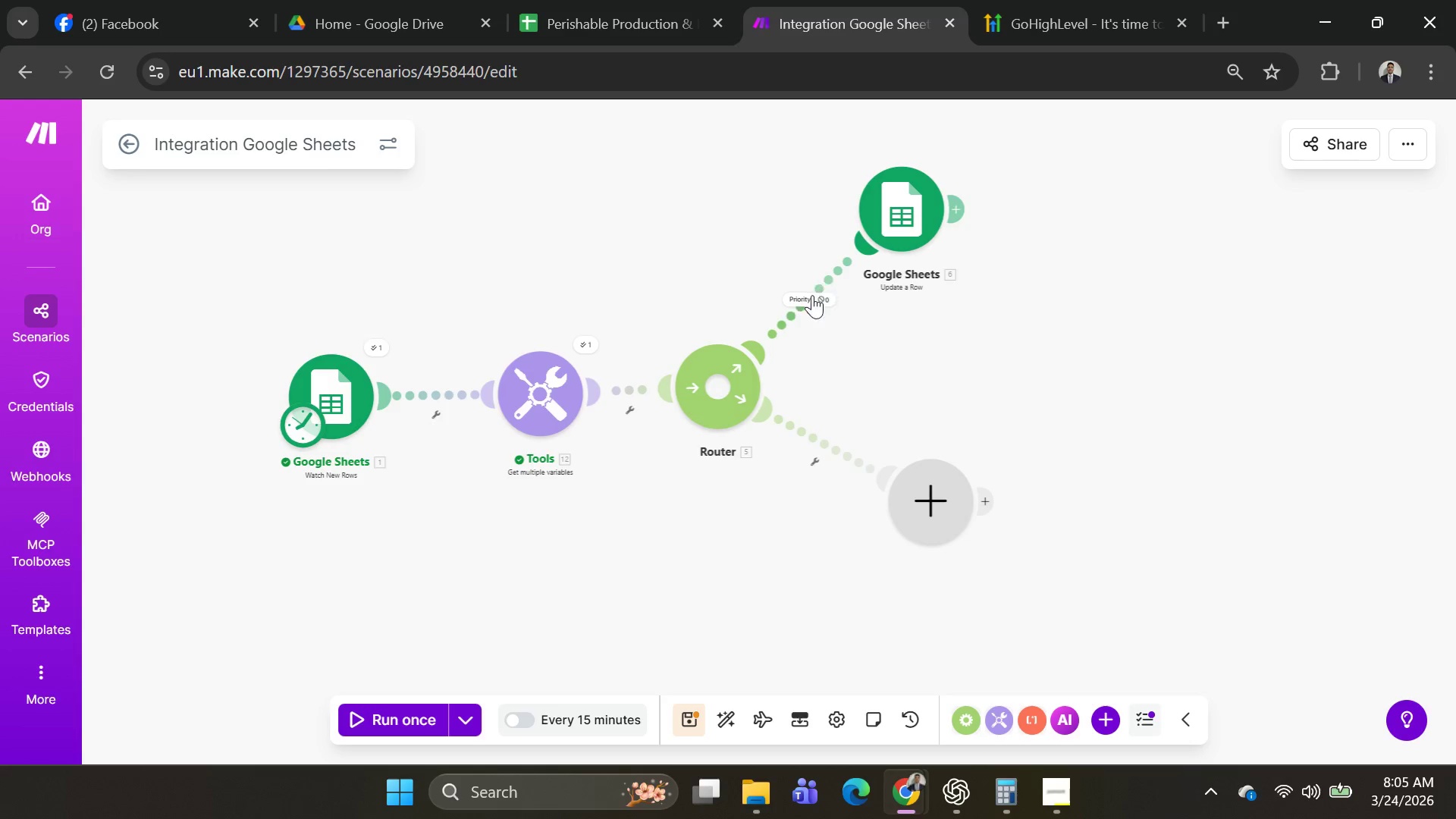 
wait(5.68)
 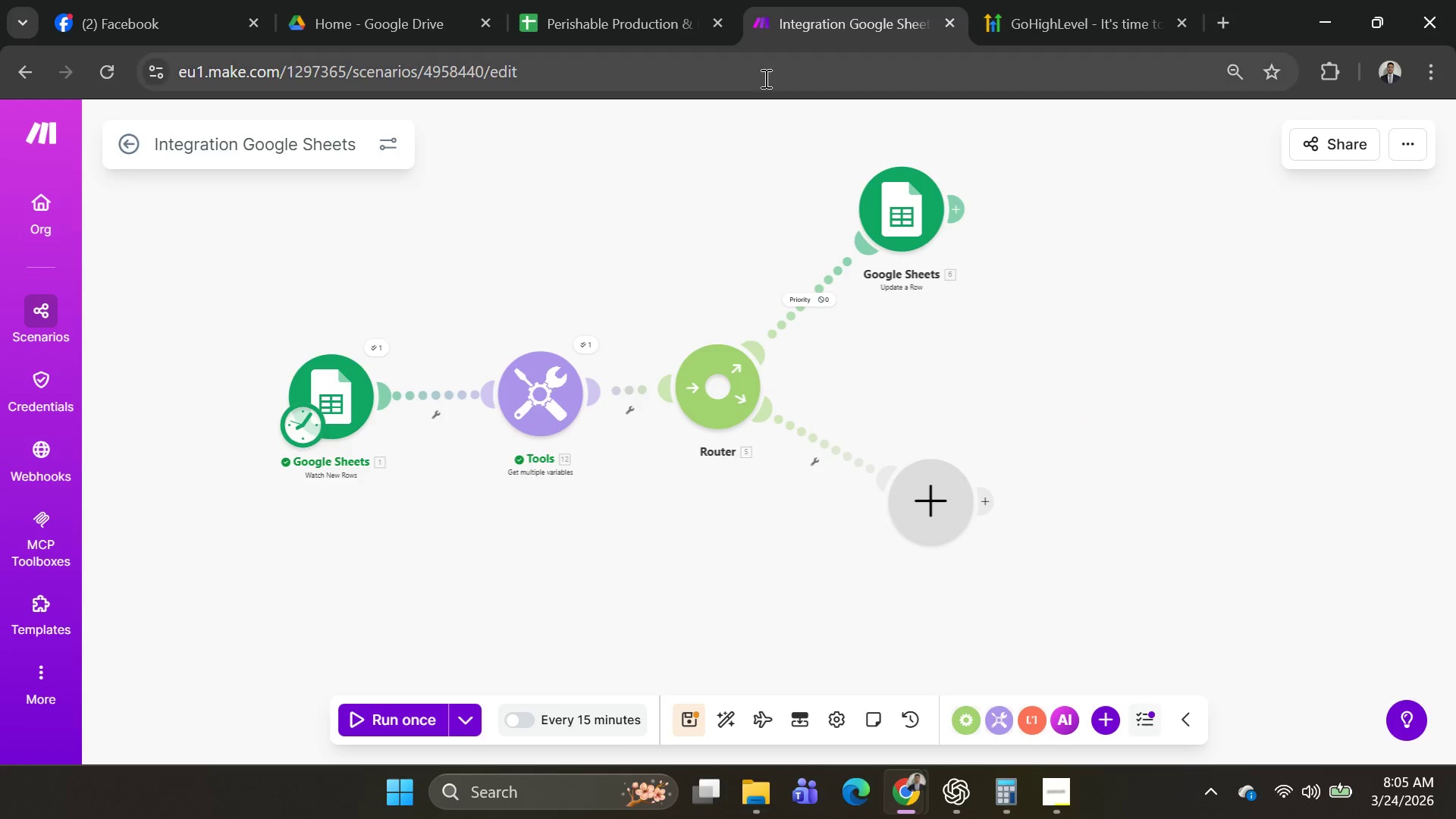 
left_click([802, 306])
 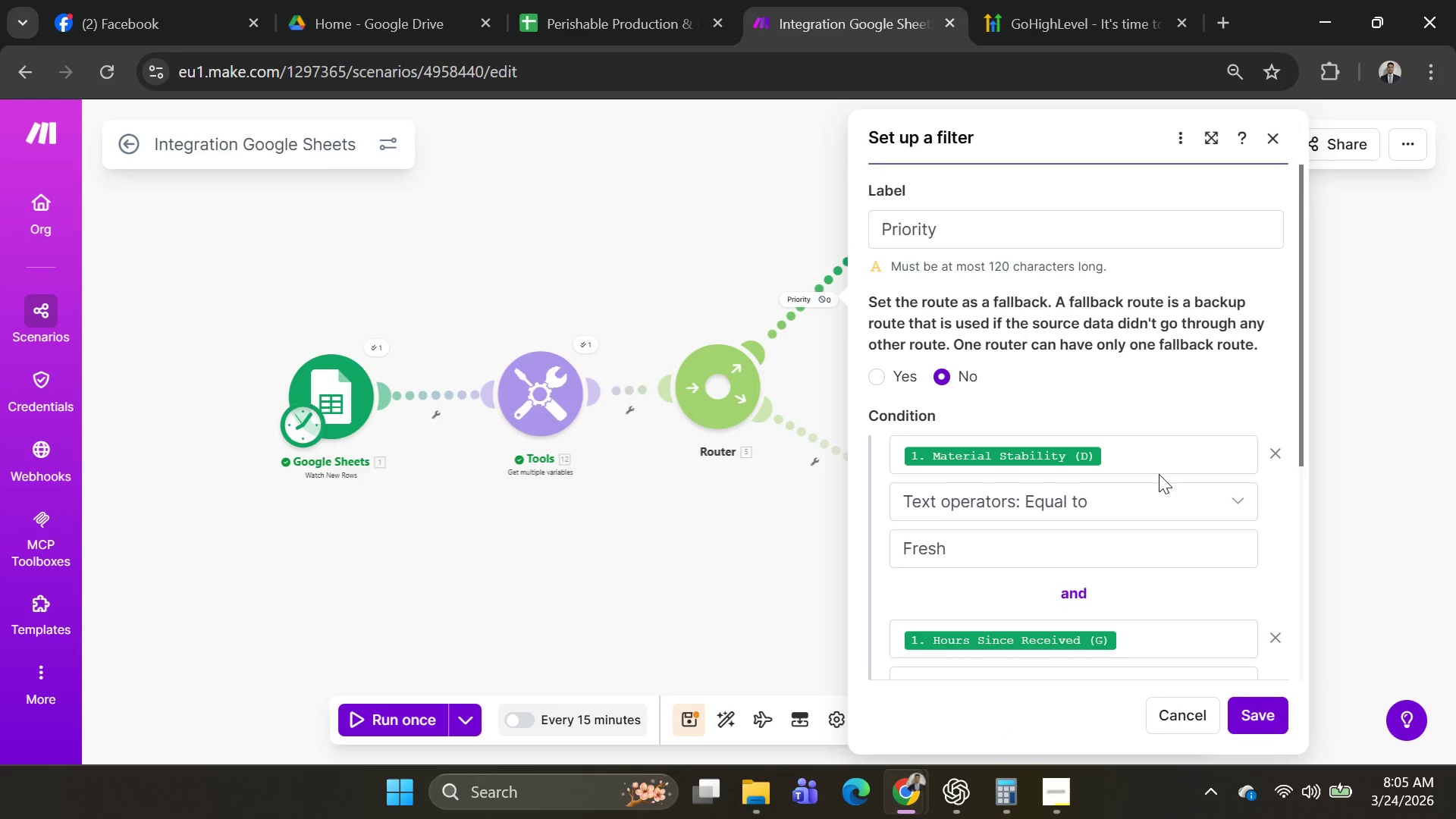 
scroll: coordinate [1185, 453], scroll_direction: down, amount: 3.0
 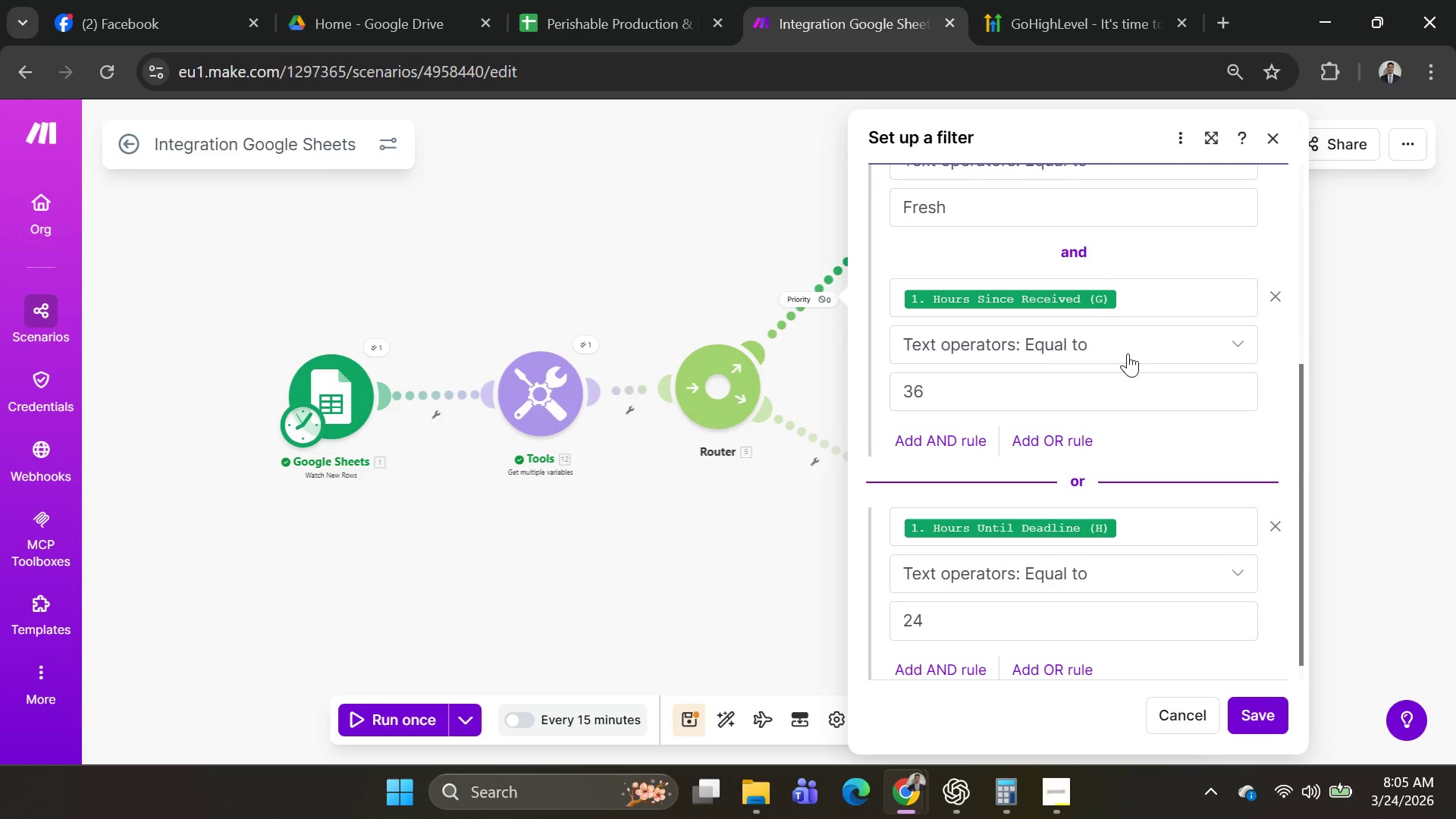 
left_click([1128, 349])
 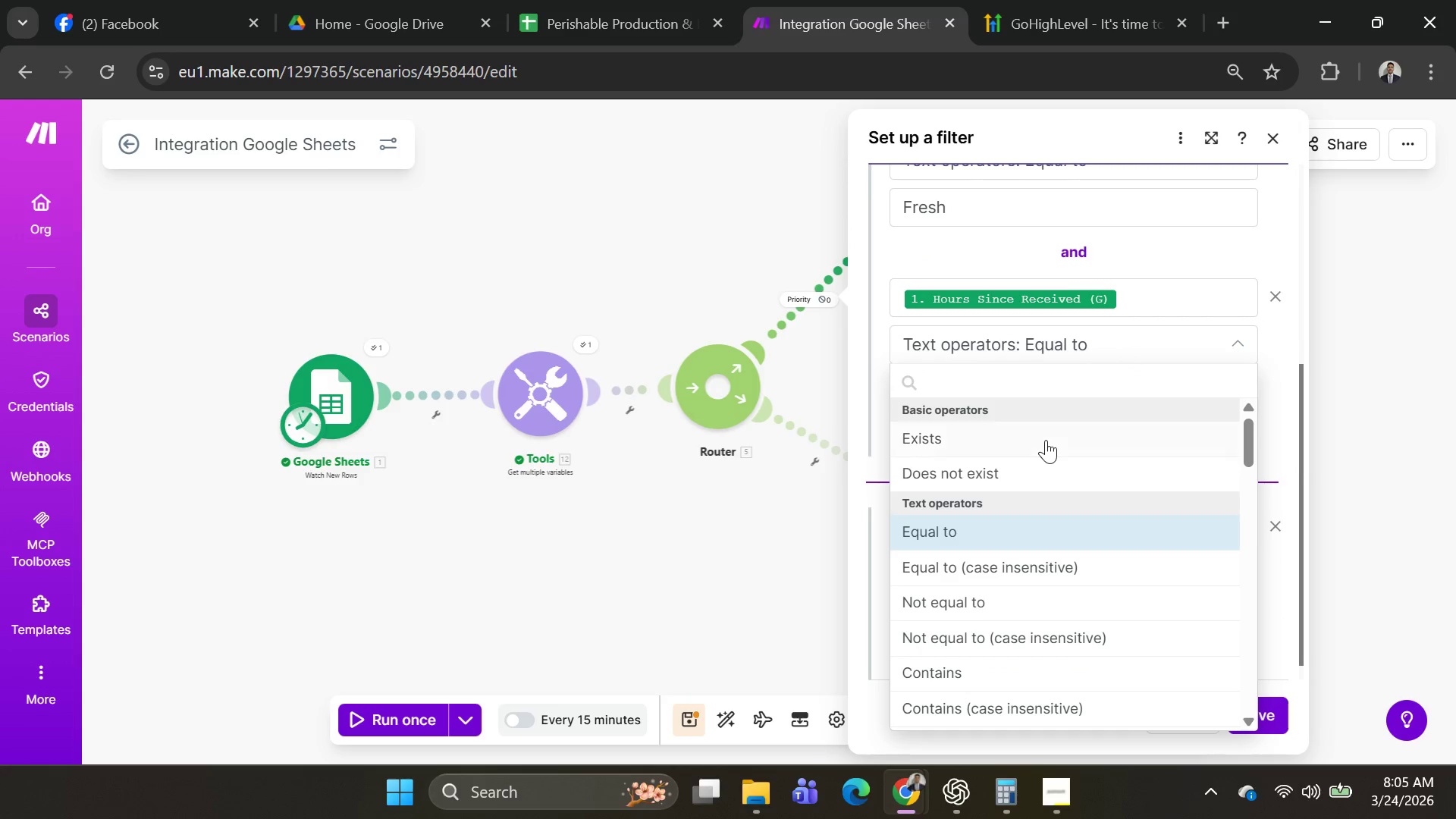 
type(tim)
 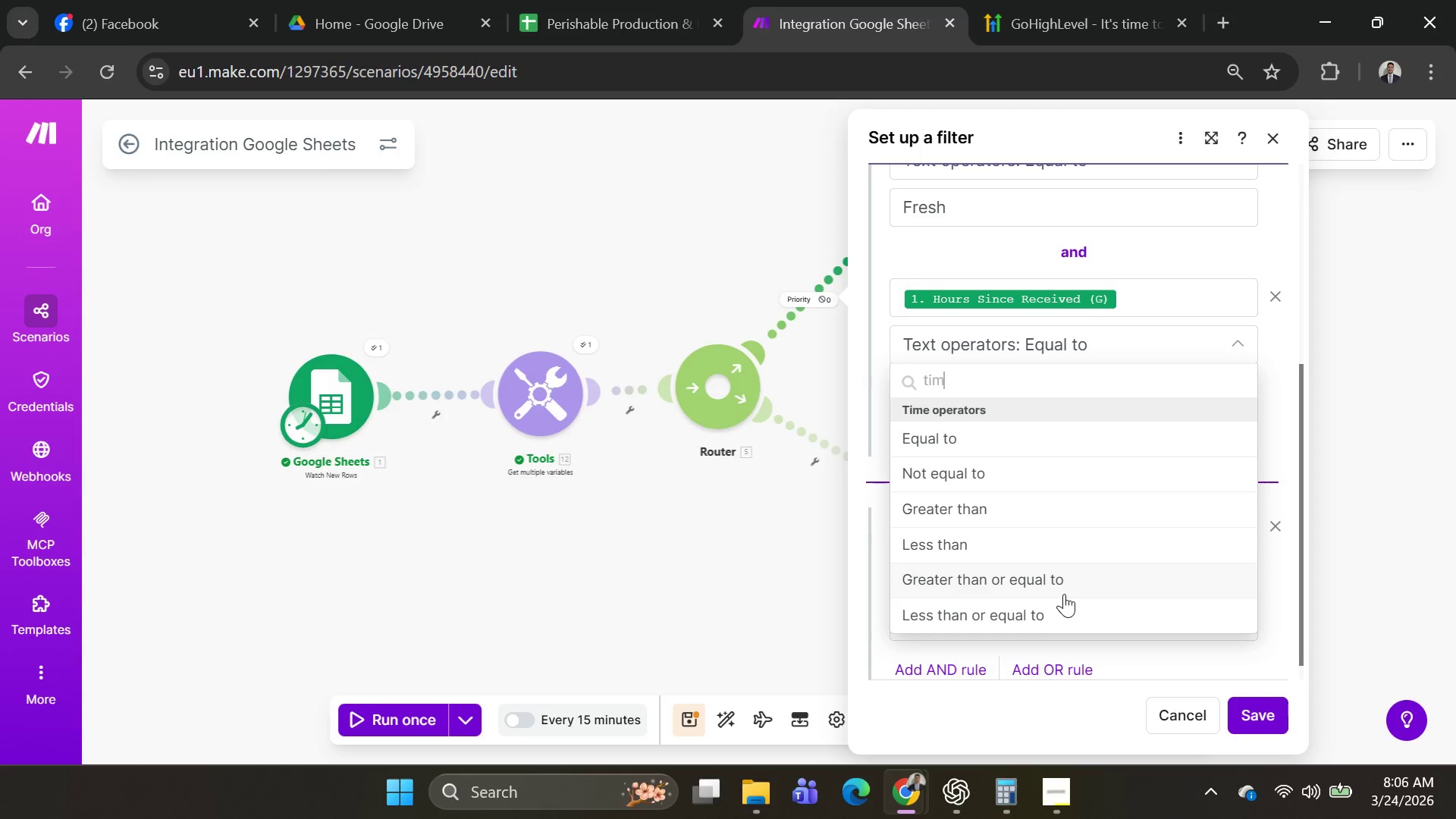 
left_click([1056, 576])
 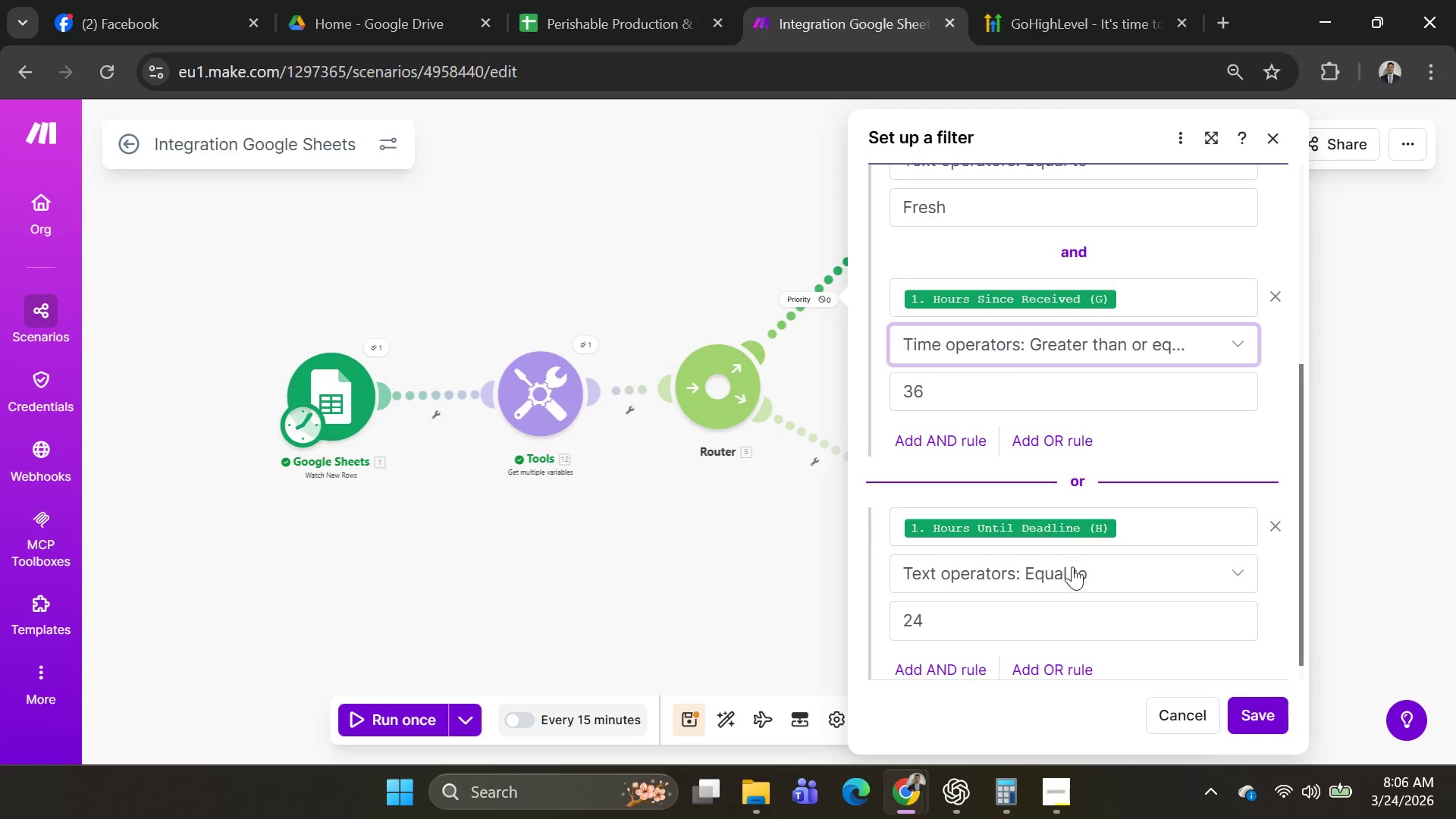 
left_click([1075, 576])
 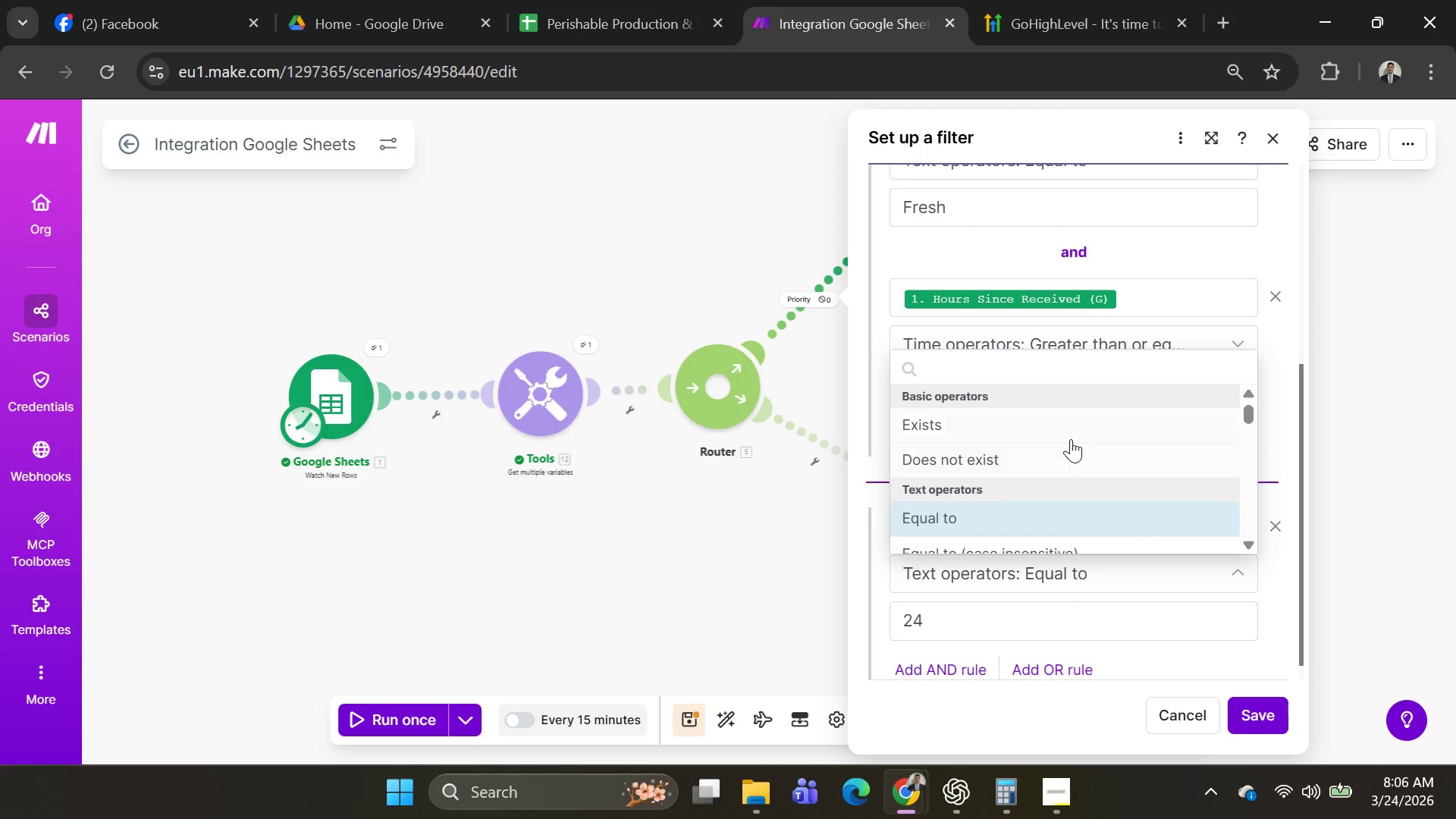 
type(less)
 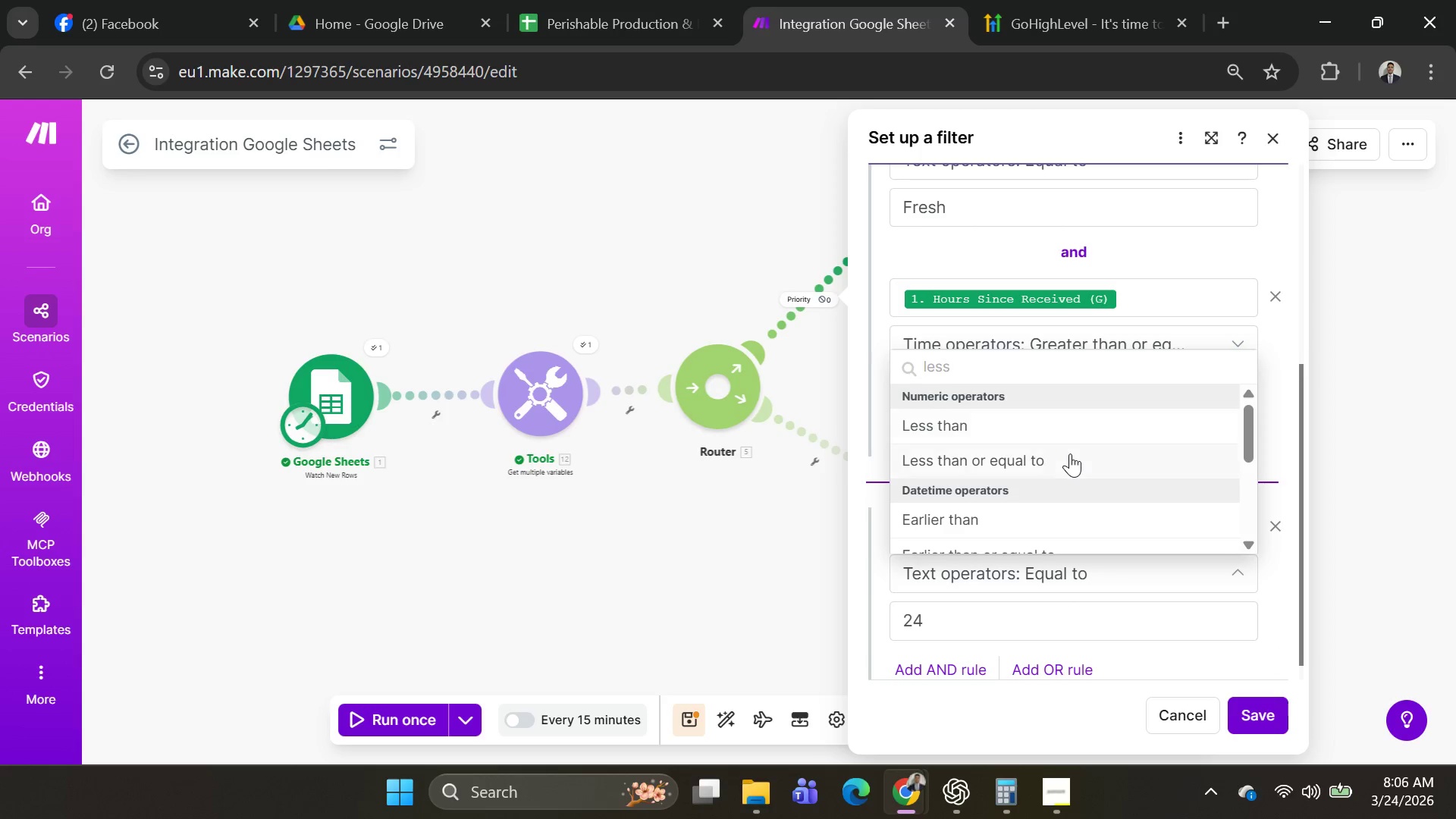 
left_click([1070, 453])
 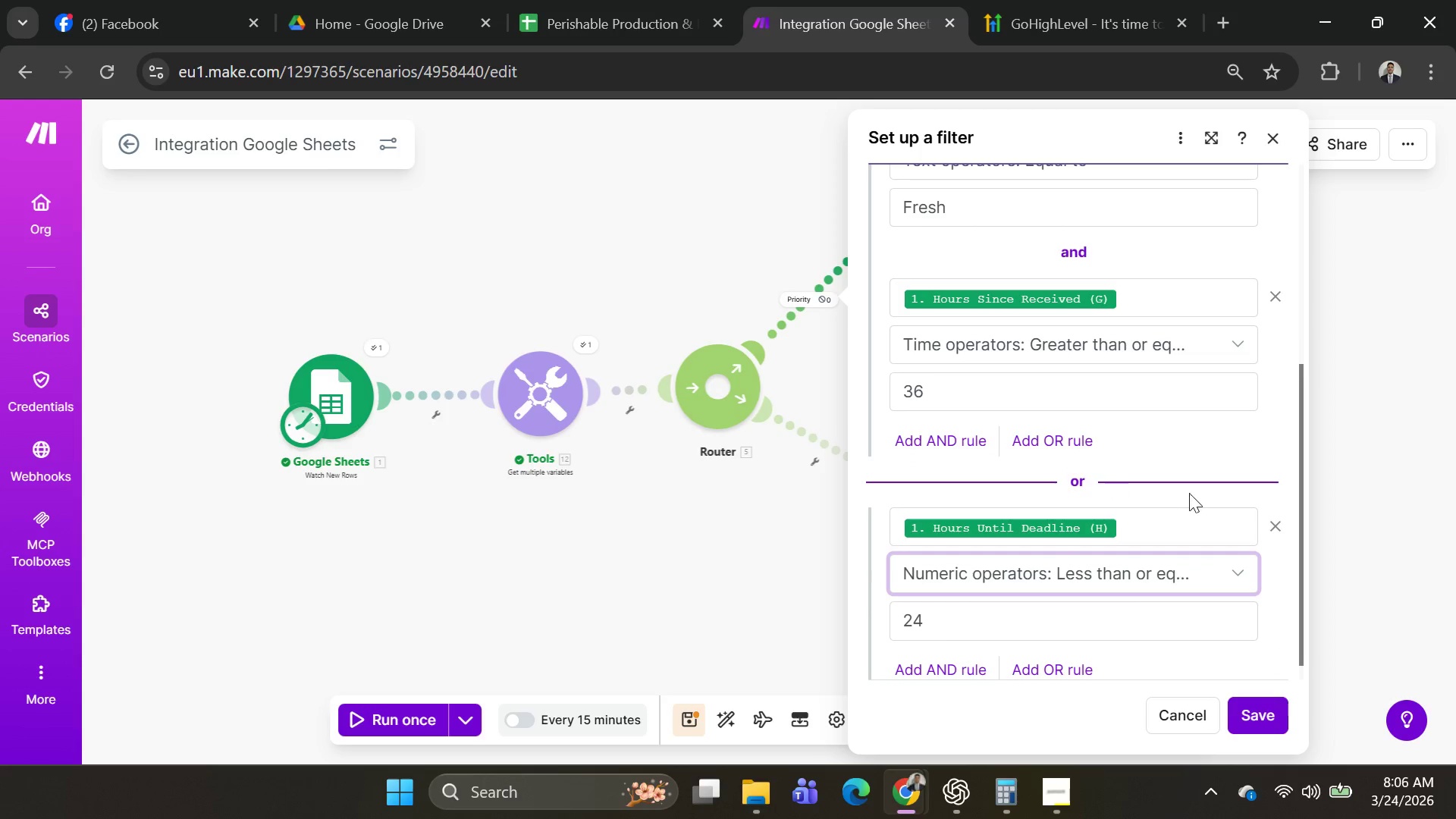 
scroll: coordinate [1189, 493], scroll_direction: down, amount: 1.0
 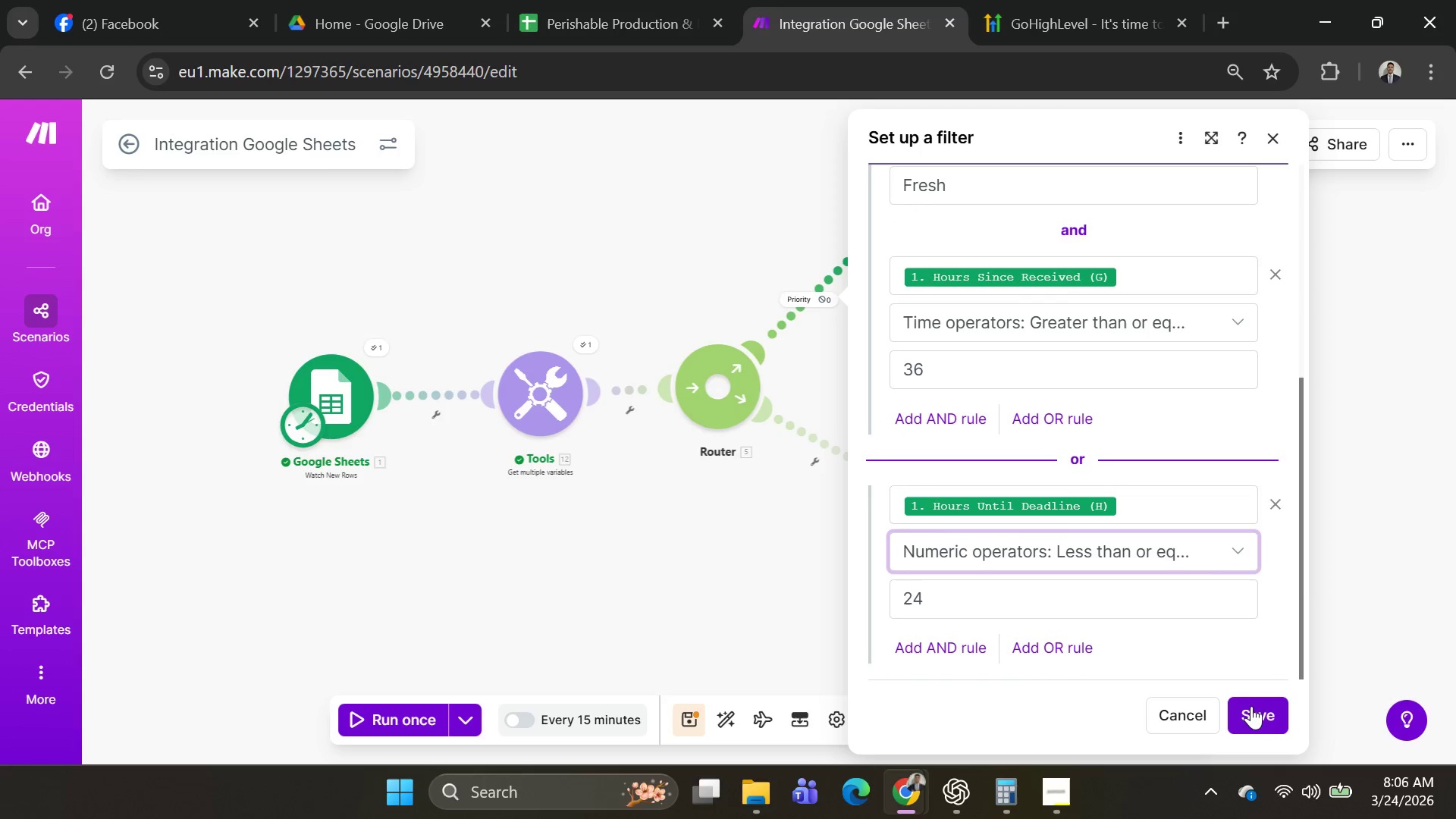 
left_click([1253, 708])
 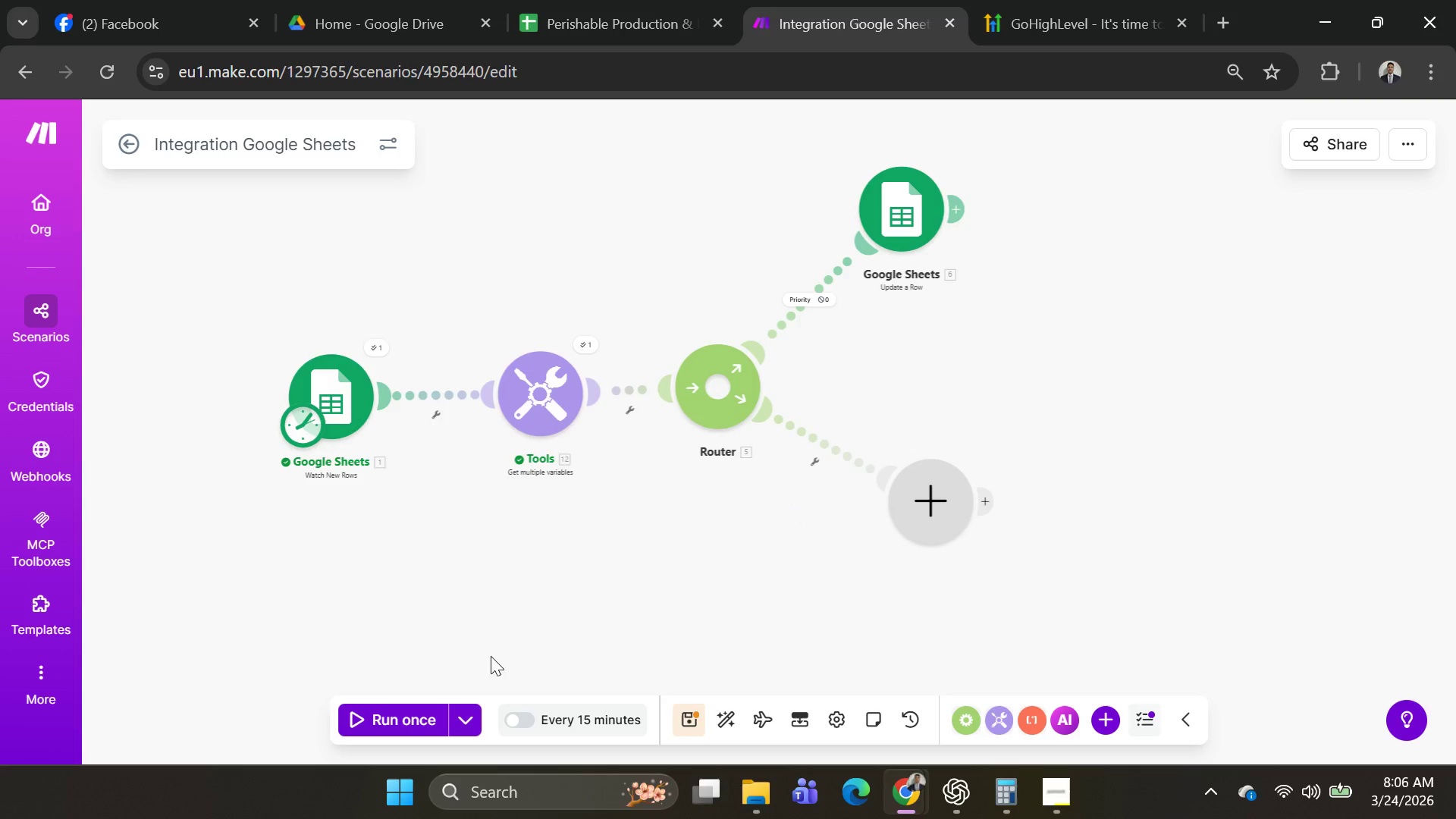 
left_click([472, 711])
 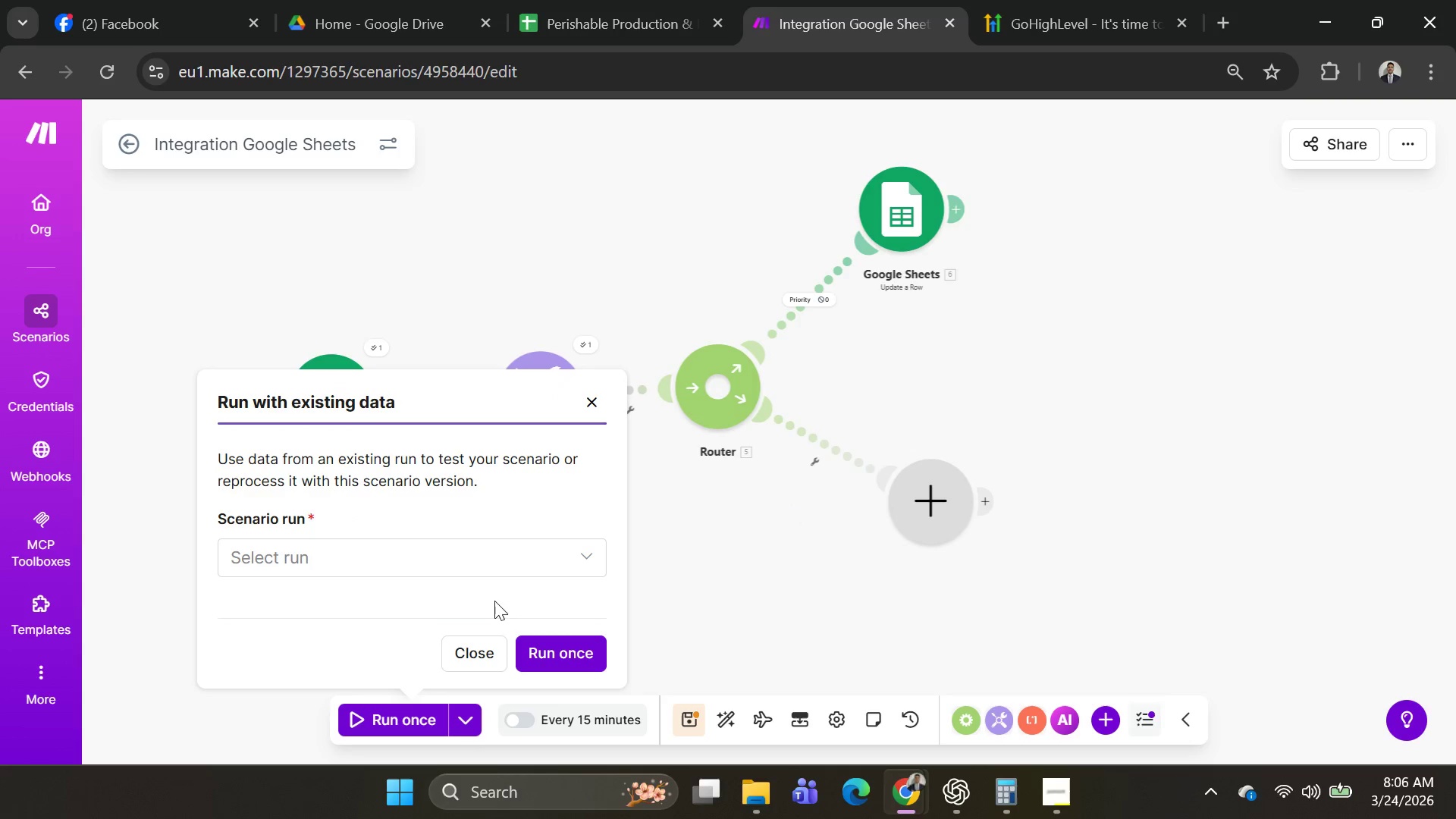 
left_click([491, 565])
 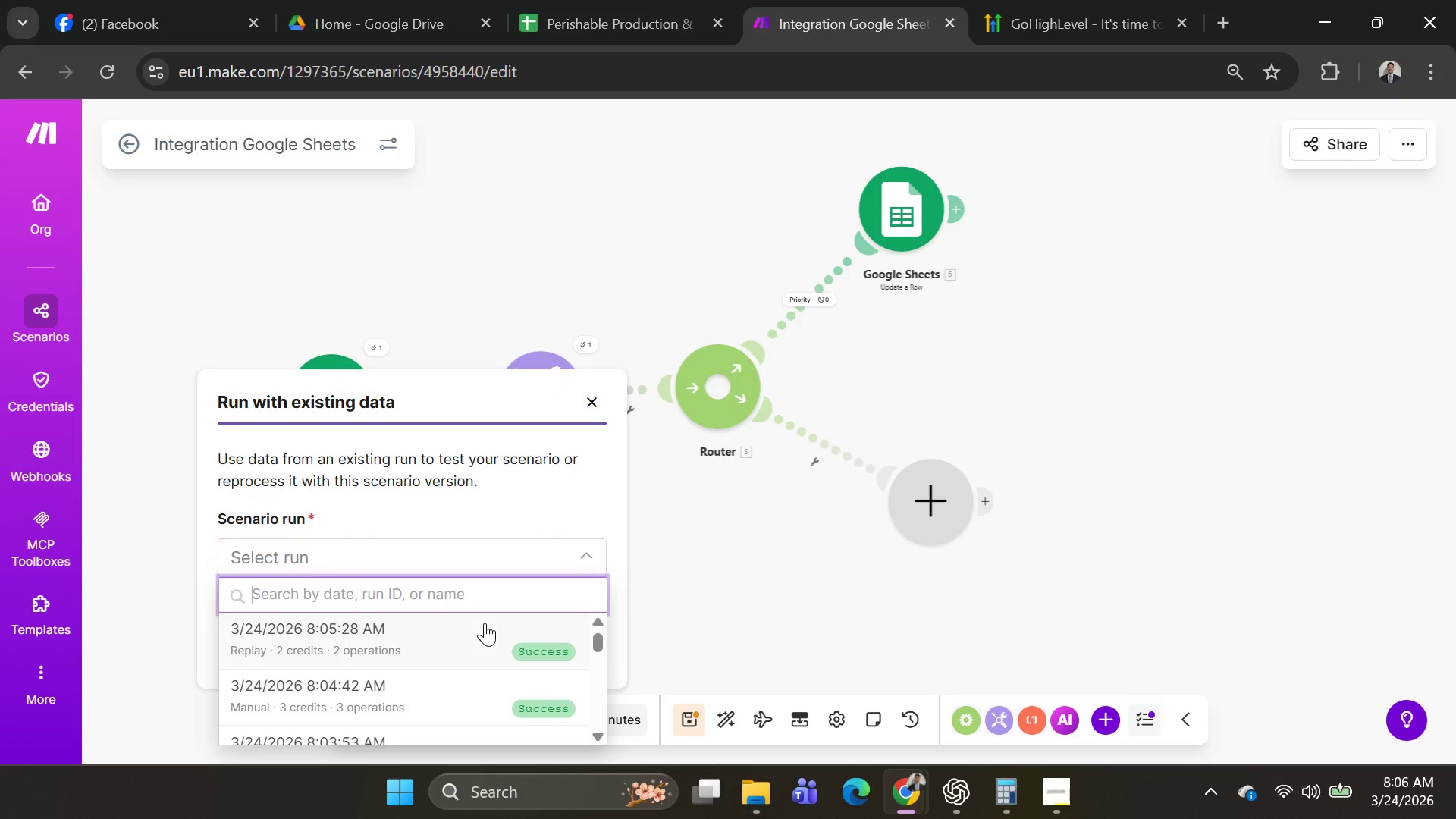 
left_click([485, 639])
 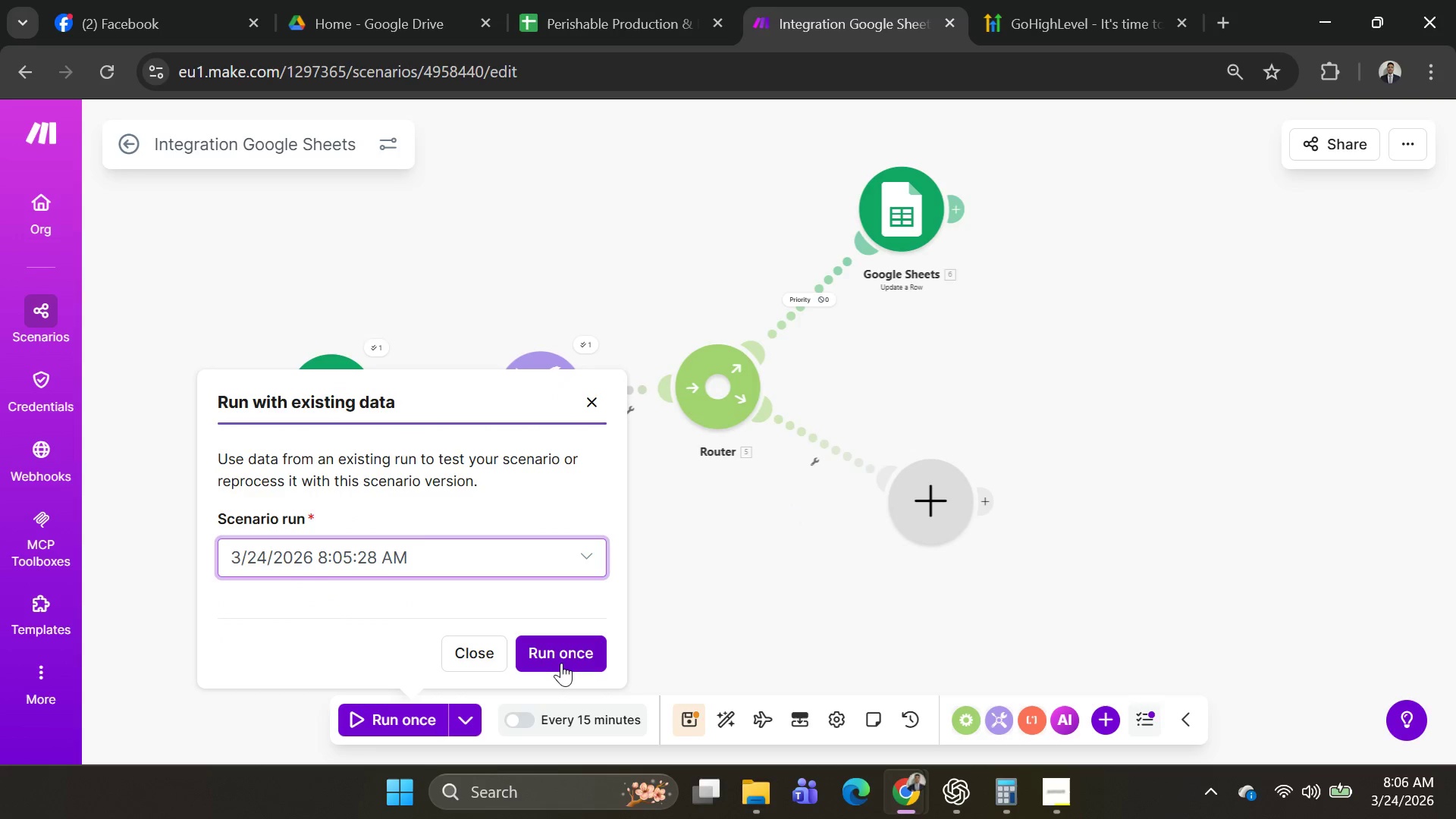 
left_click([561, 663])
 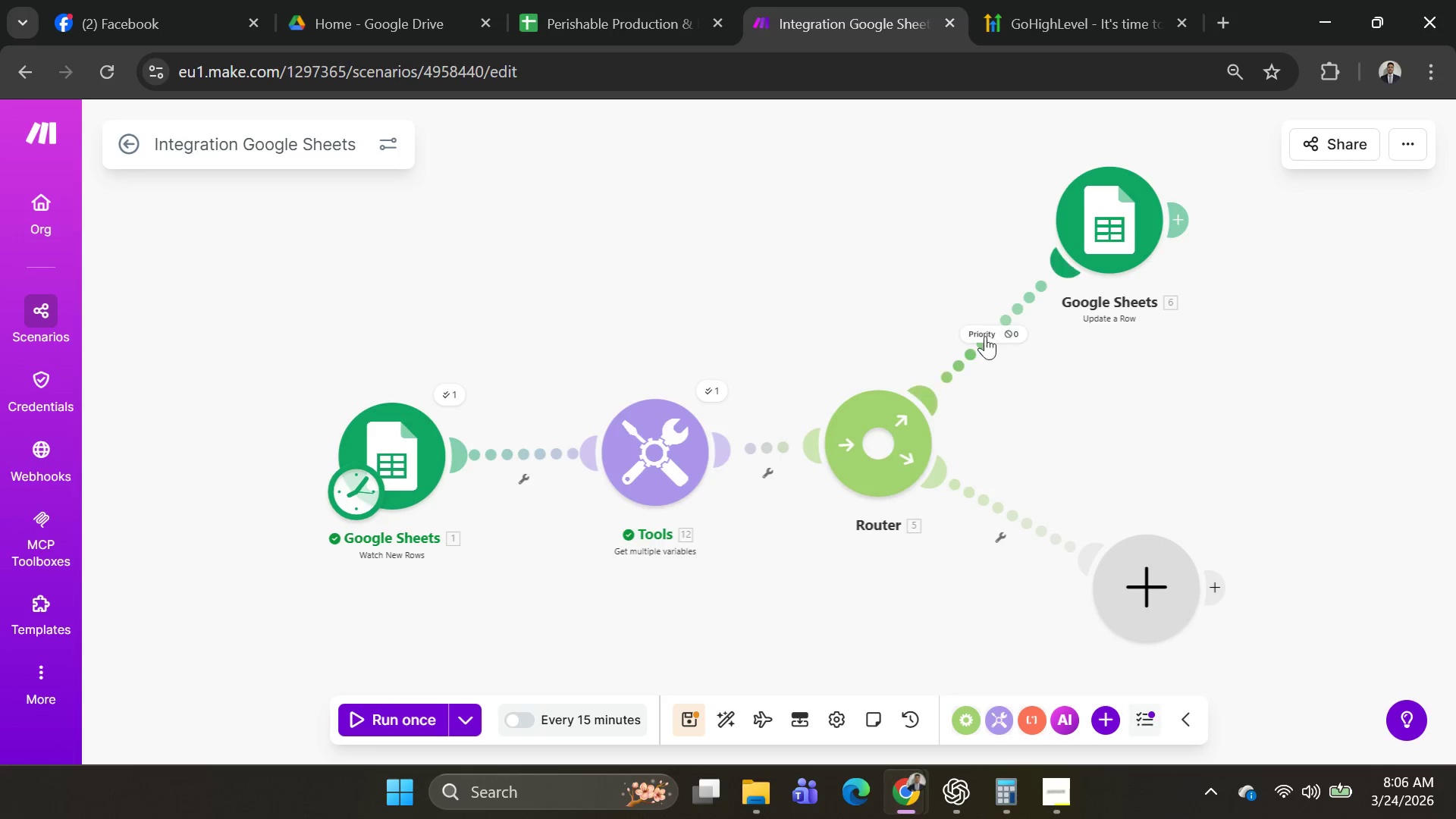 
left_click([1006, 322])
 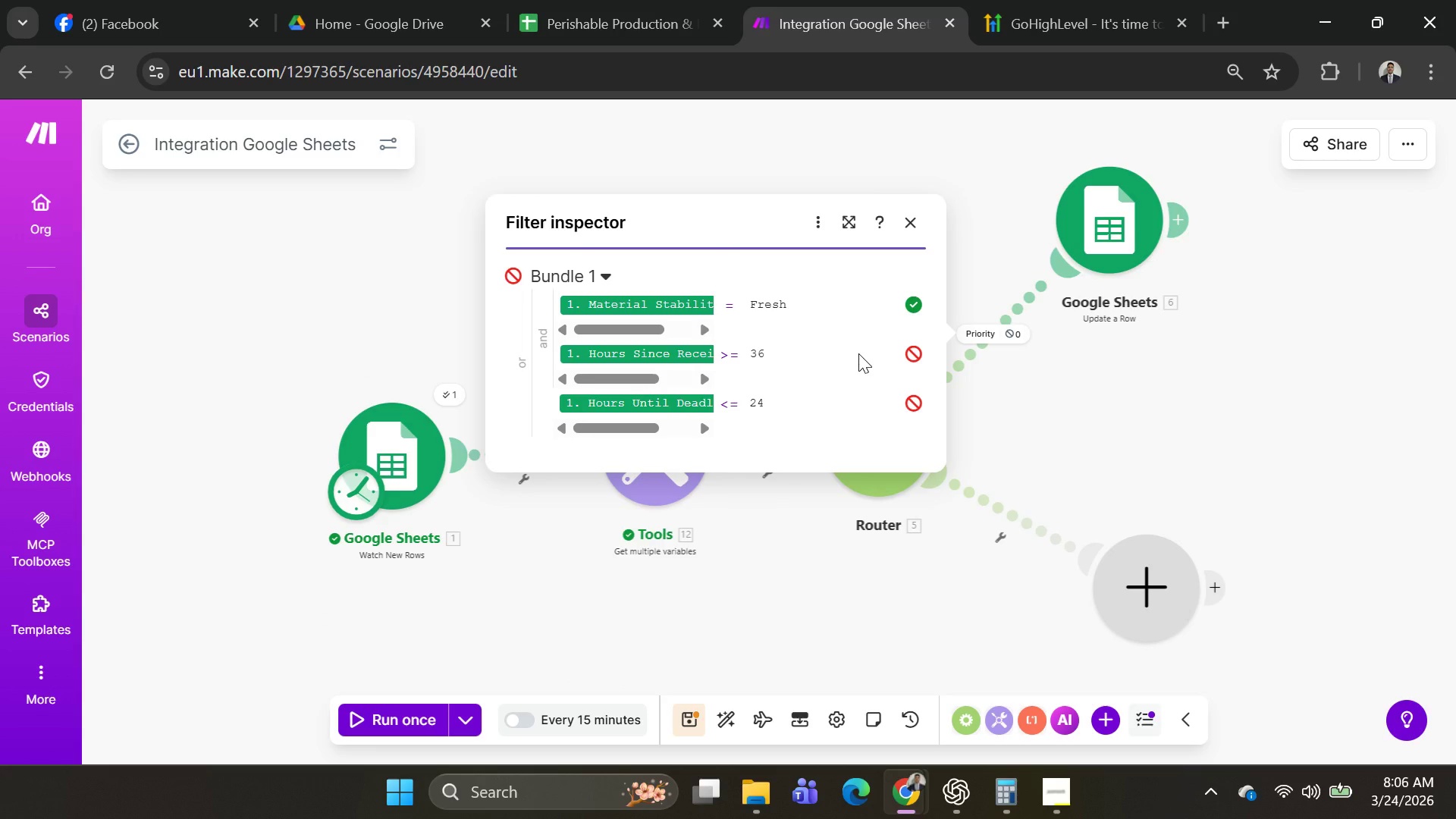 
wait(8.69)
 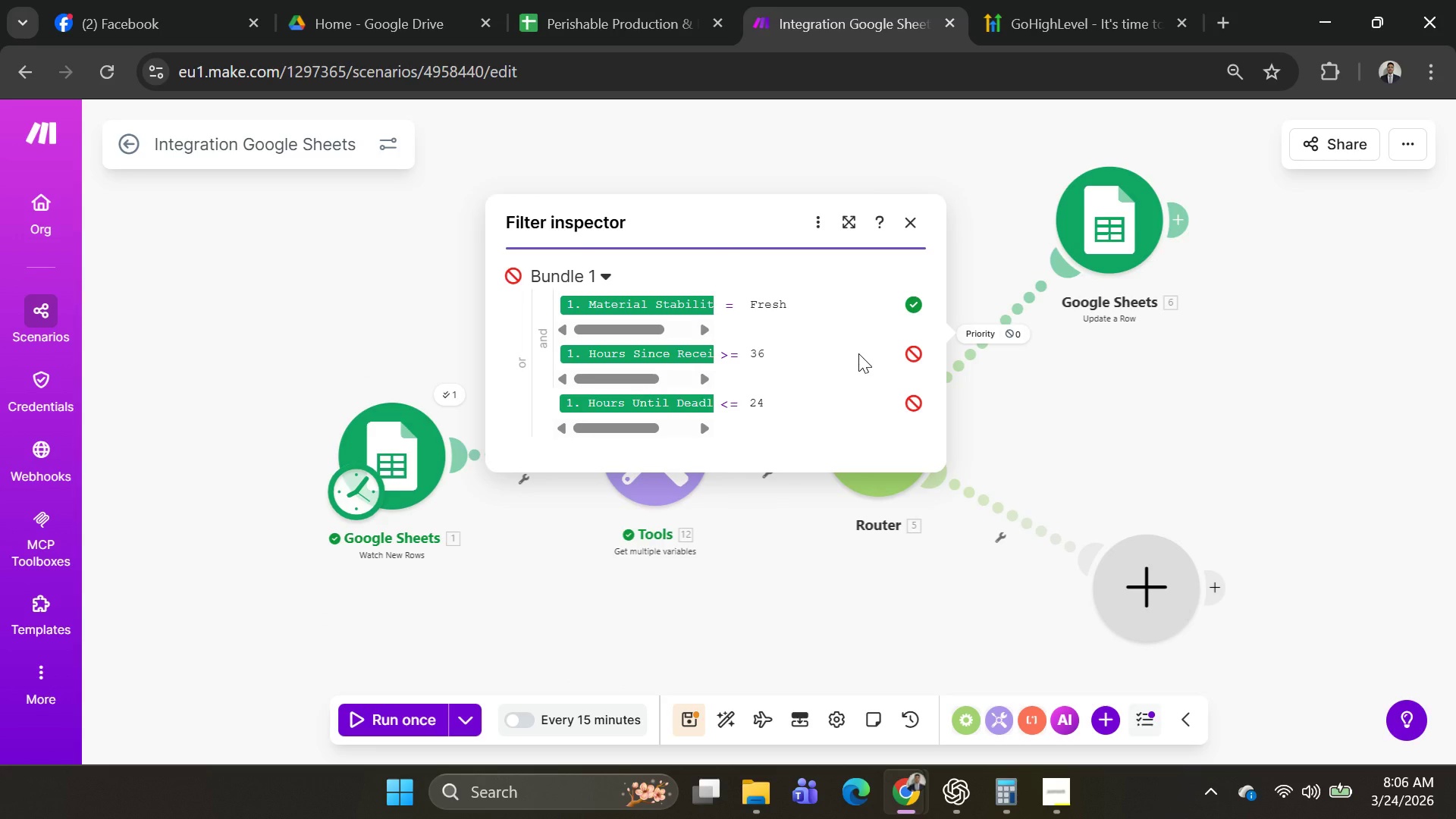 
left_click([657, 36])
 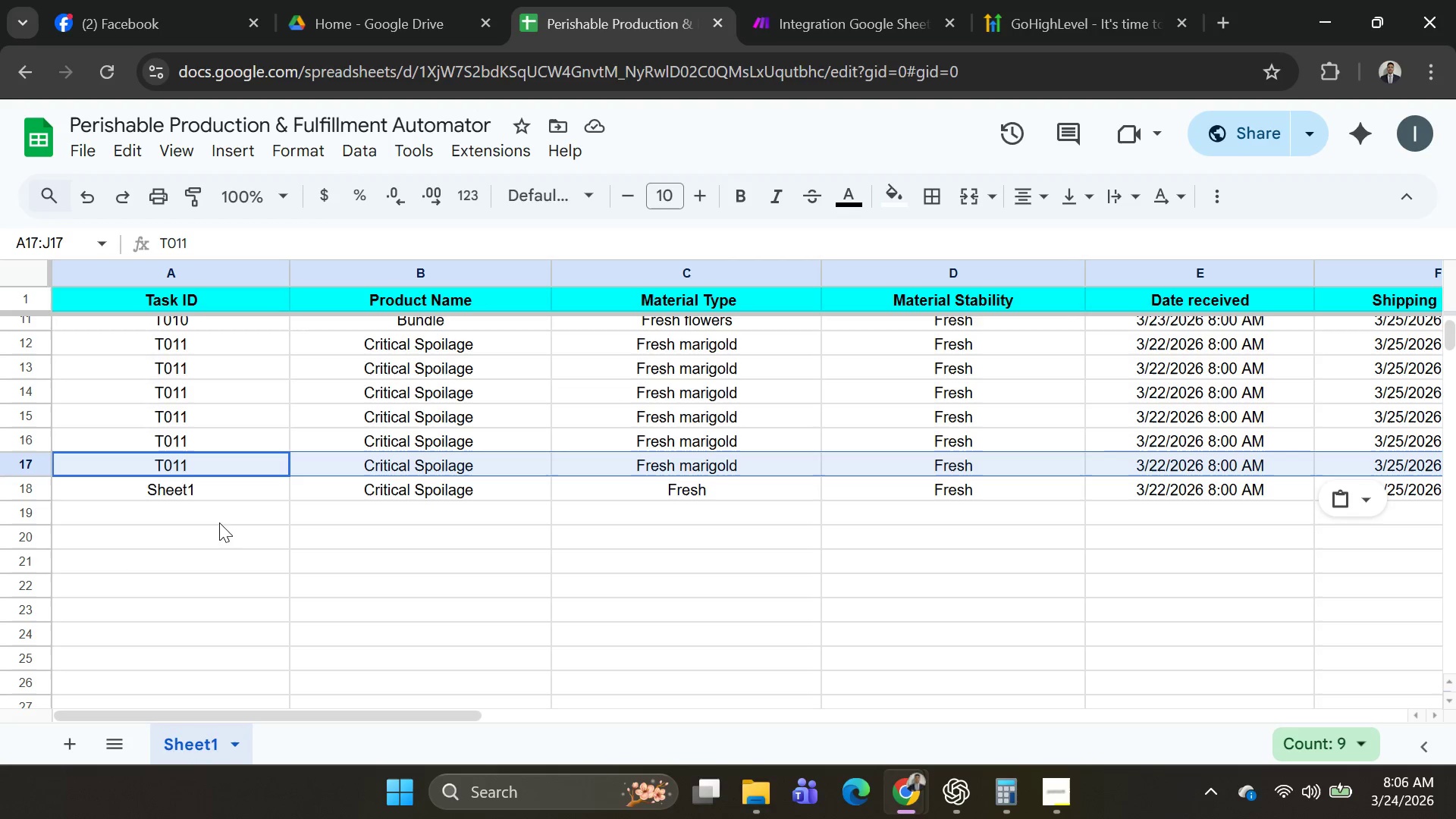 
left_click([212, 515])
 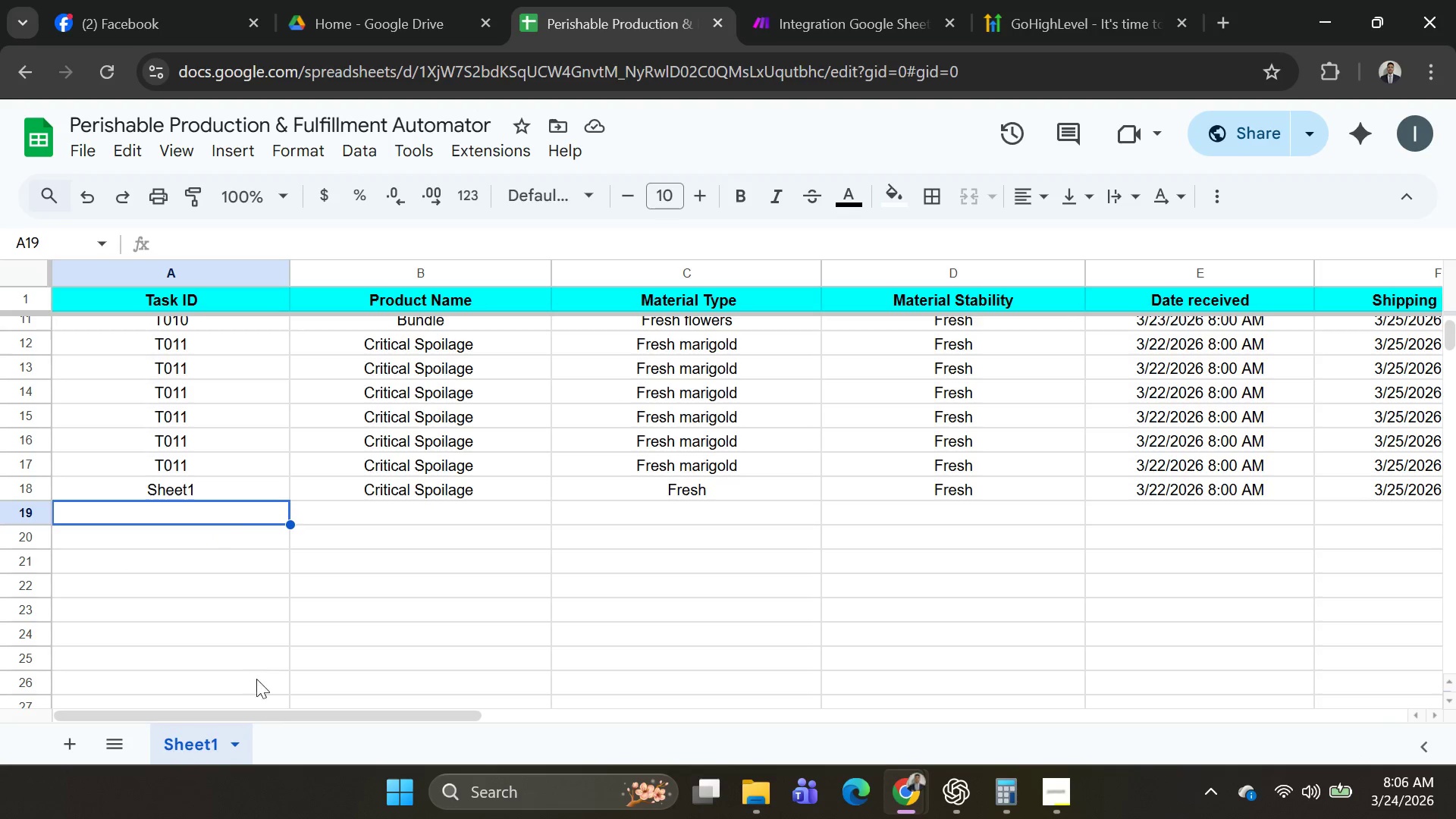 
left_click_drag(start_coordinate=[276, 708], to_coordinate=[251, 714])
 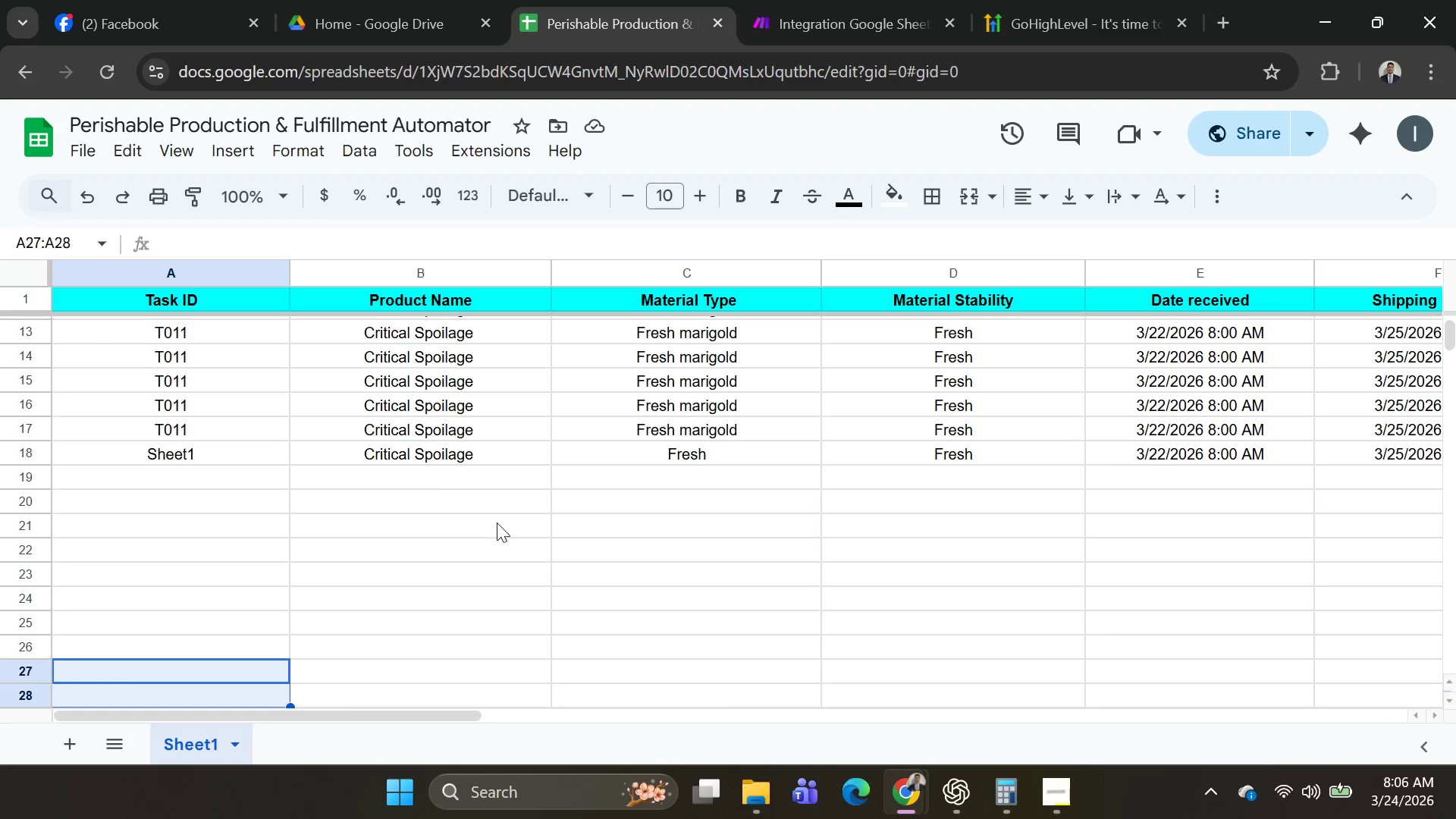 
scroll: coordinate [488, 538], scroll_direction: up, amount: 5.0
 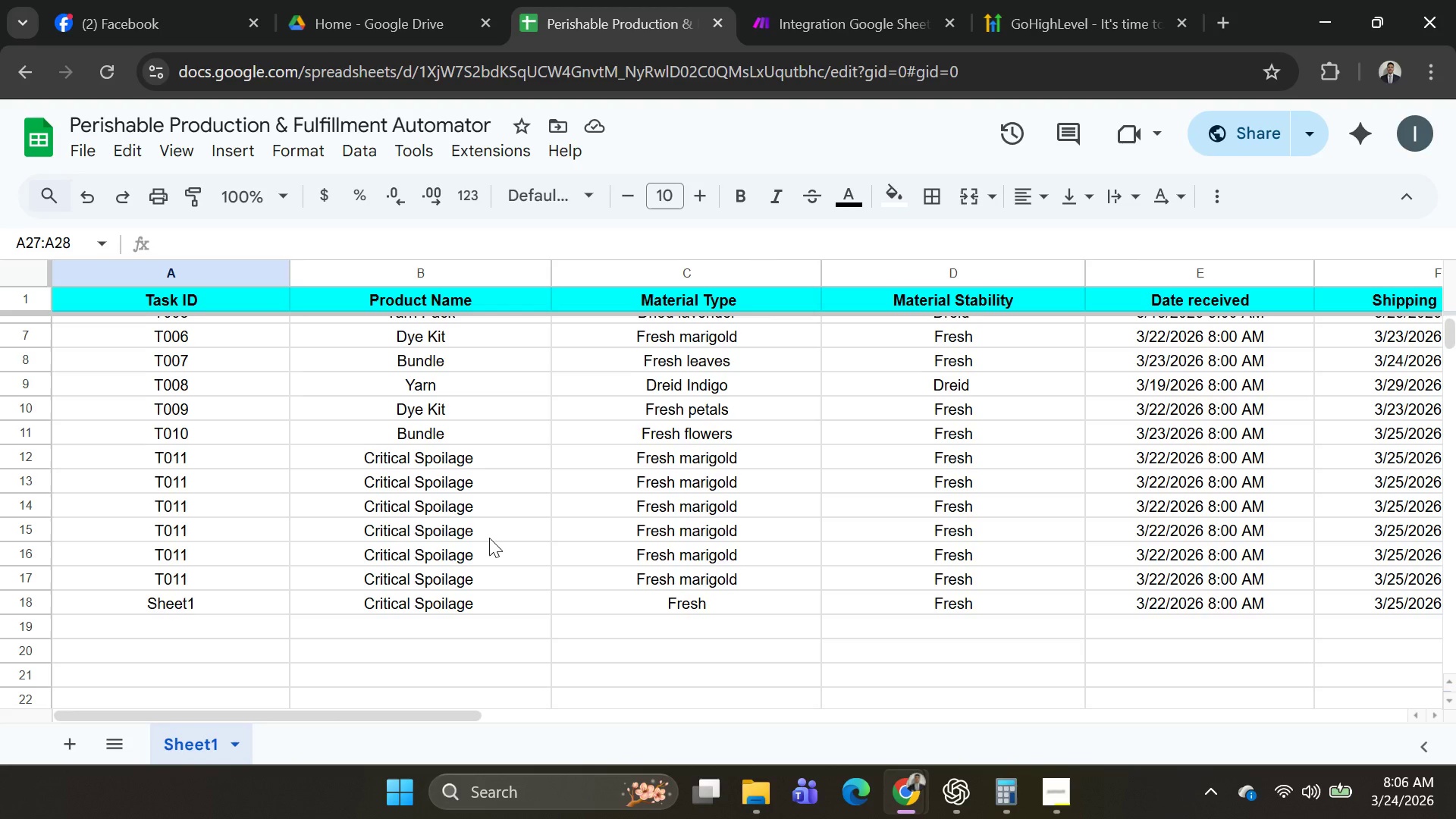 
scroll: coordinate [504, 475], scroll_direction: down, amount: 2.0
 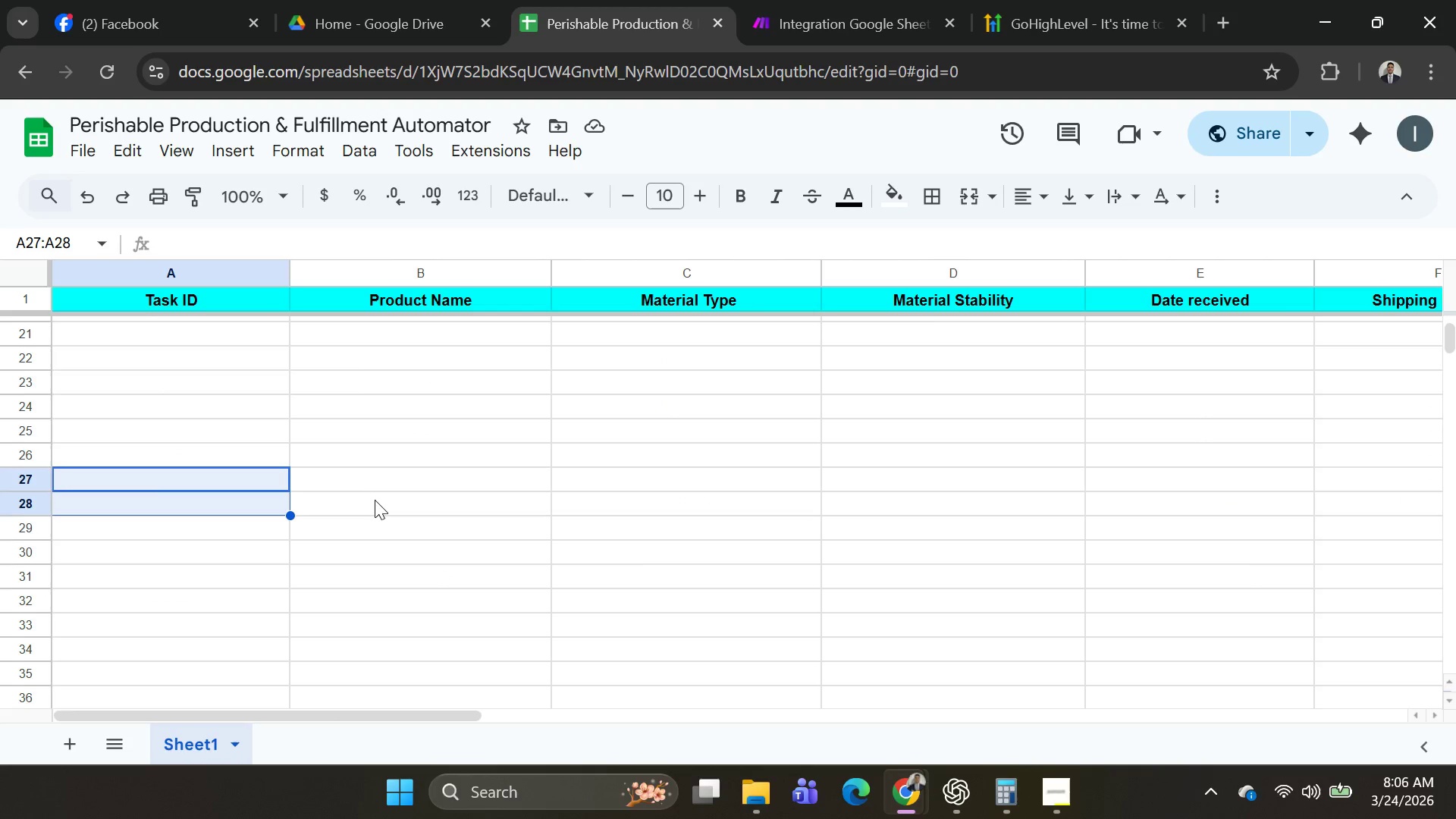 
scroll: coordinate [406, 604], scroll_direction: up, amount: 12.0
 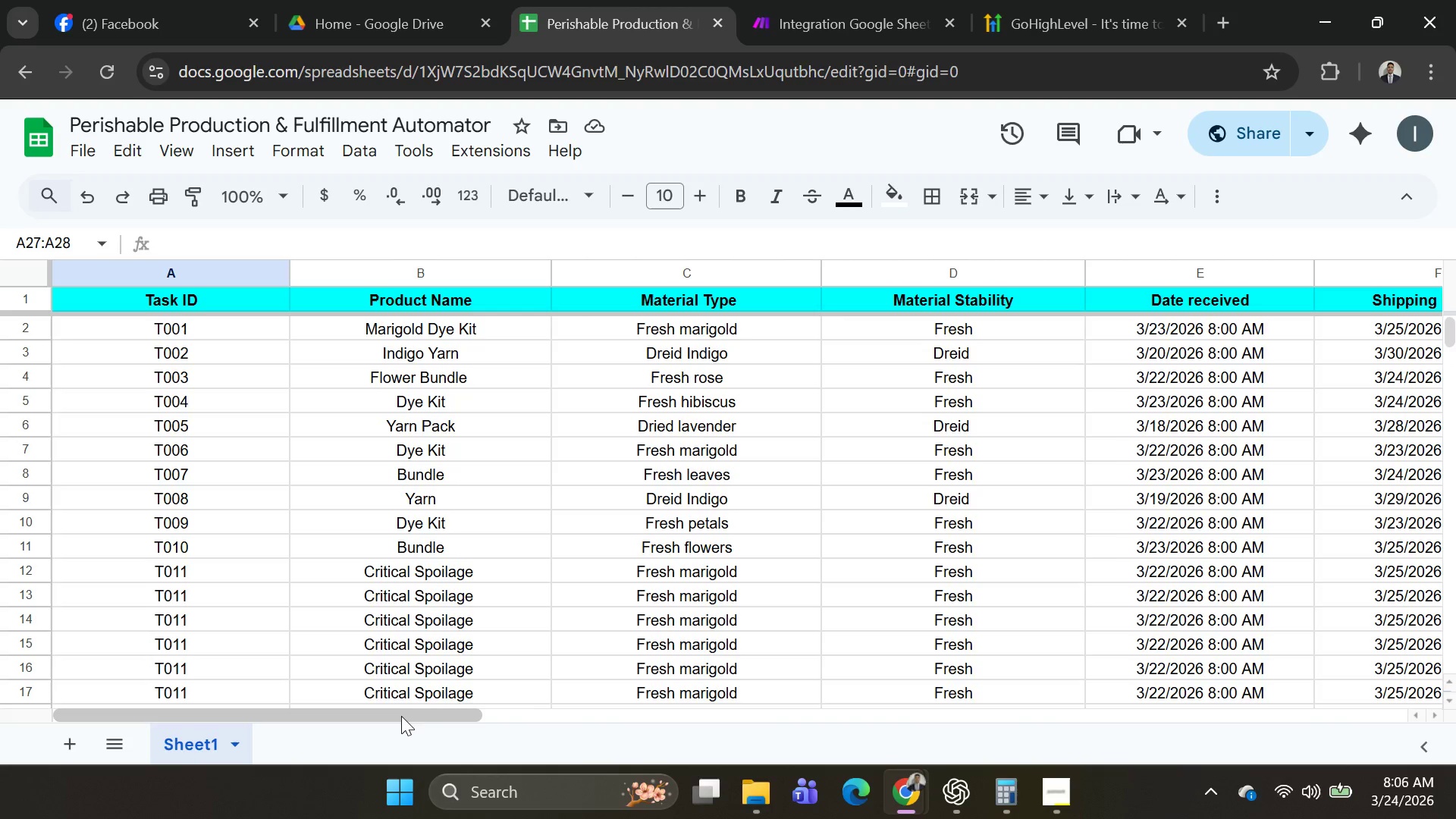 
left_click_drag(start_coordinate=[401, 719], to_coordinate=[857, 730])
 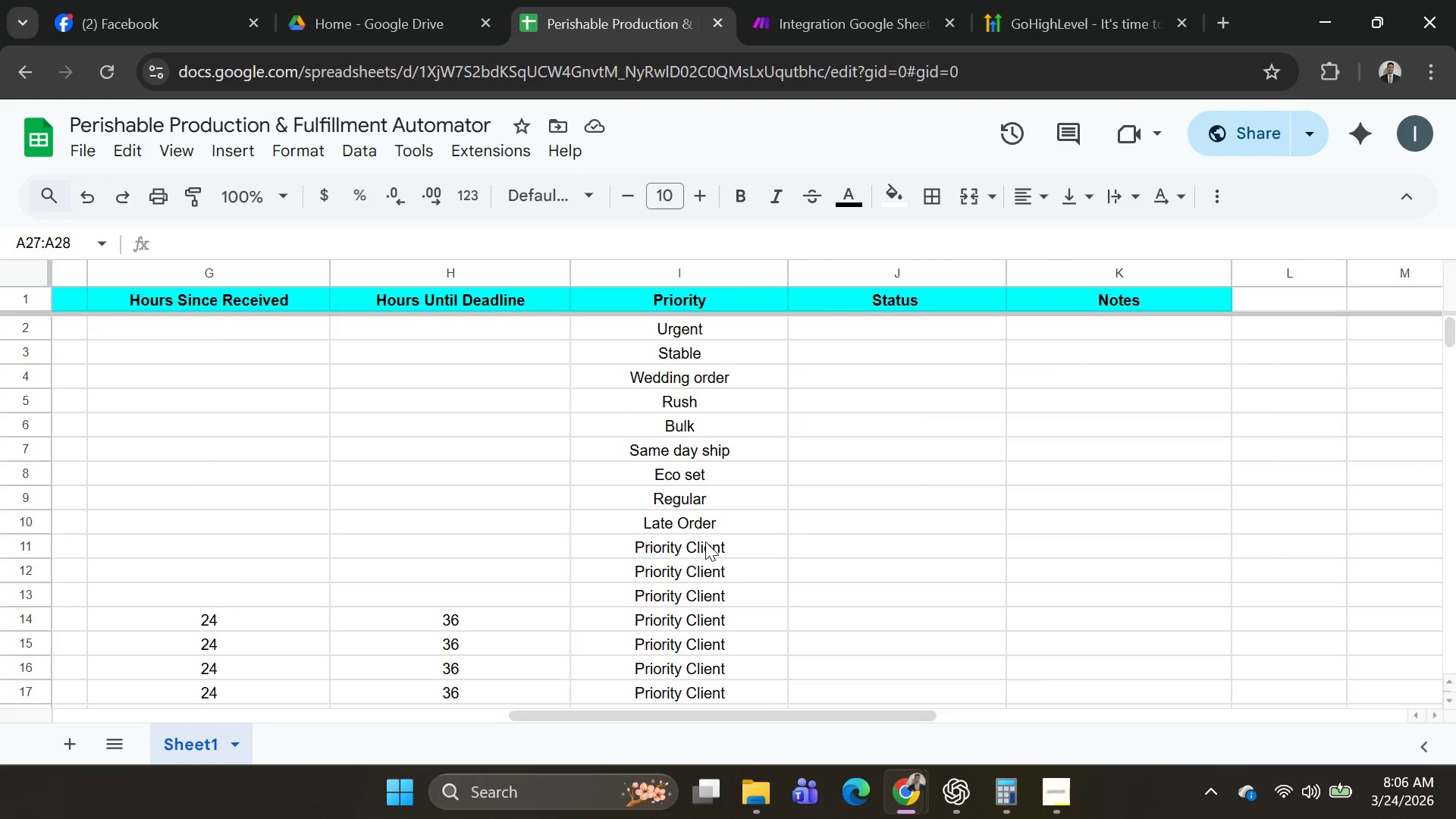 
left_click([705, 541])
 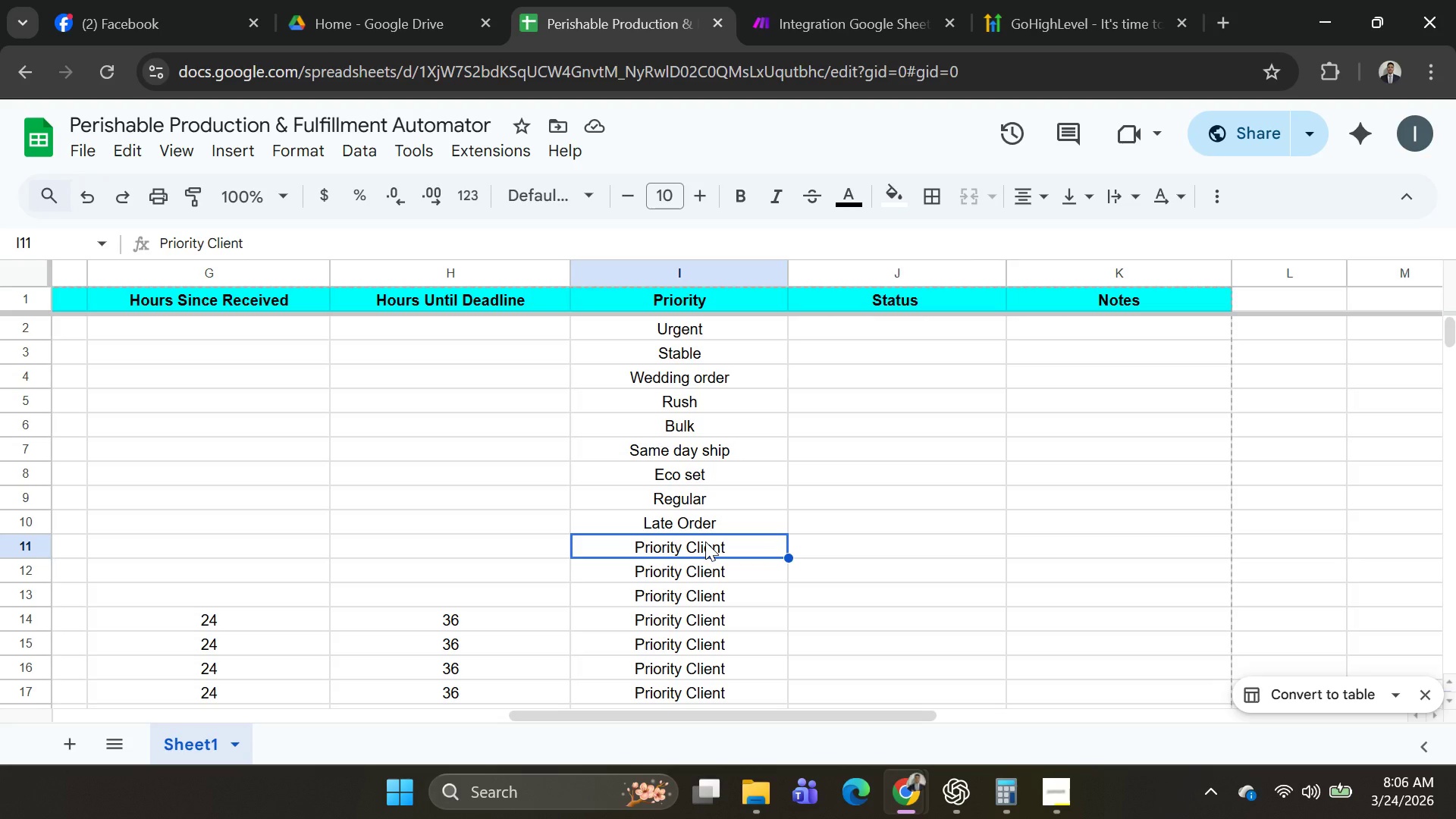 
key(Shift+ArrowLeft)
 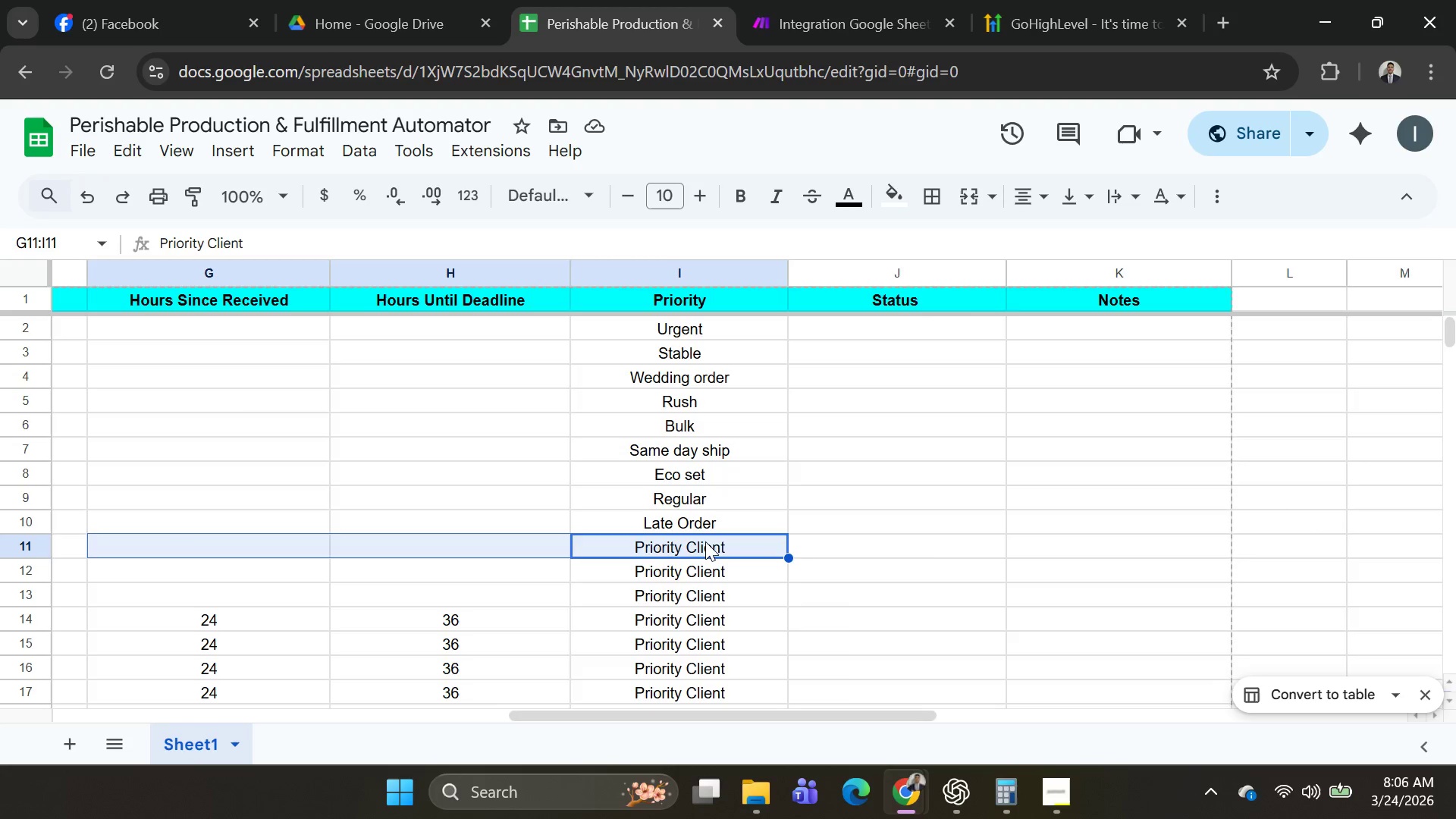 
key(Shift+ArrowLeft)
 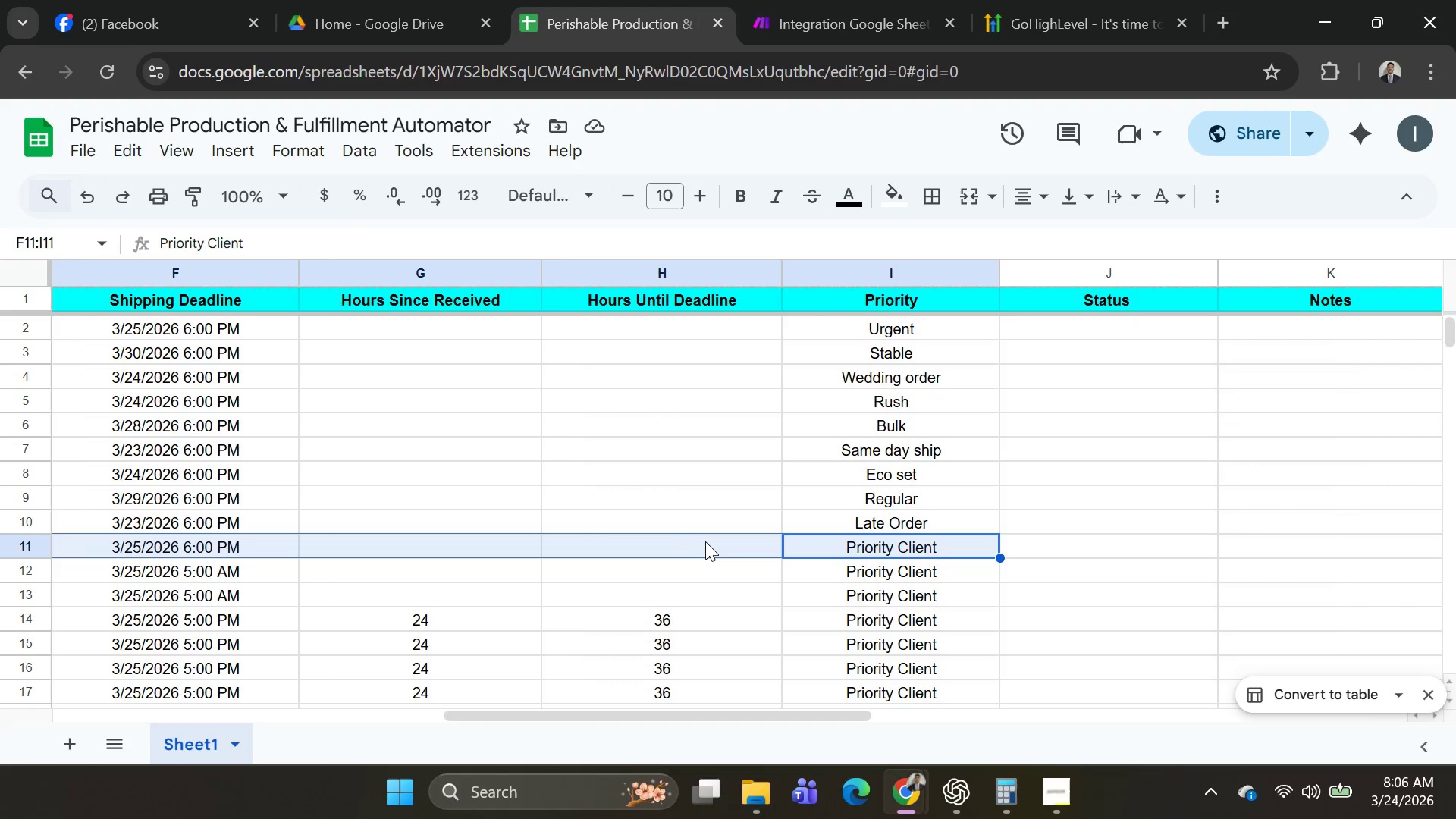 
key(Shift+ArrowLeft)
 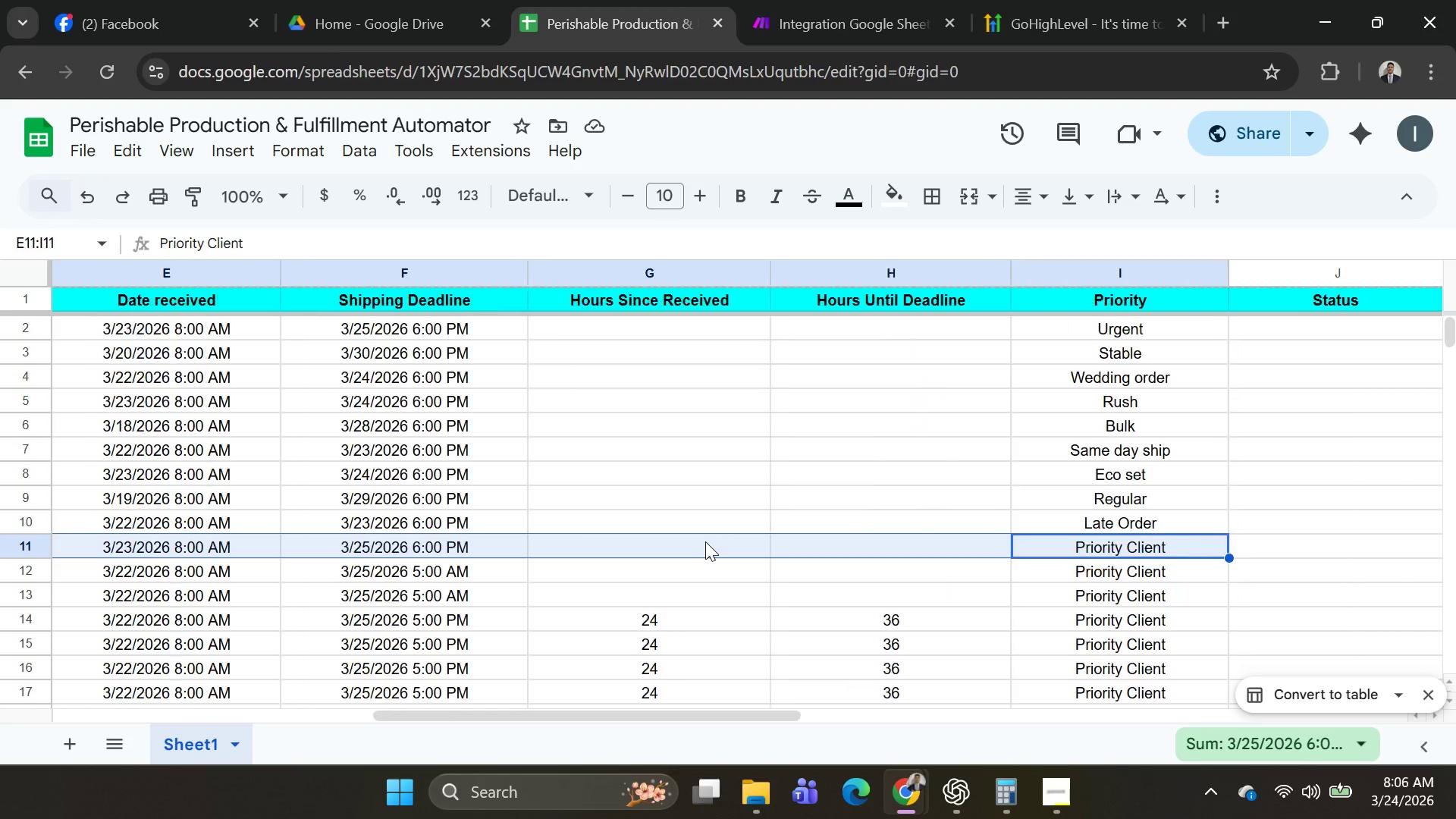 
key(Shift+ArrowLeft)
 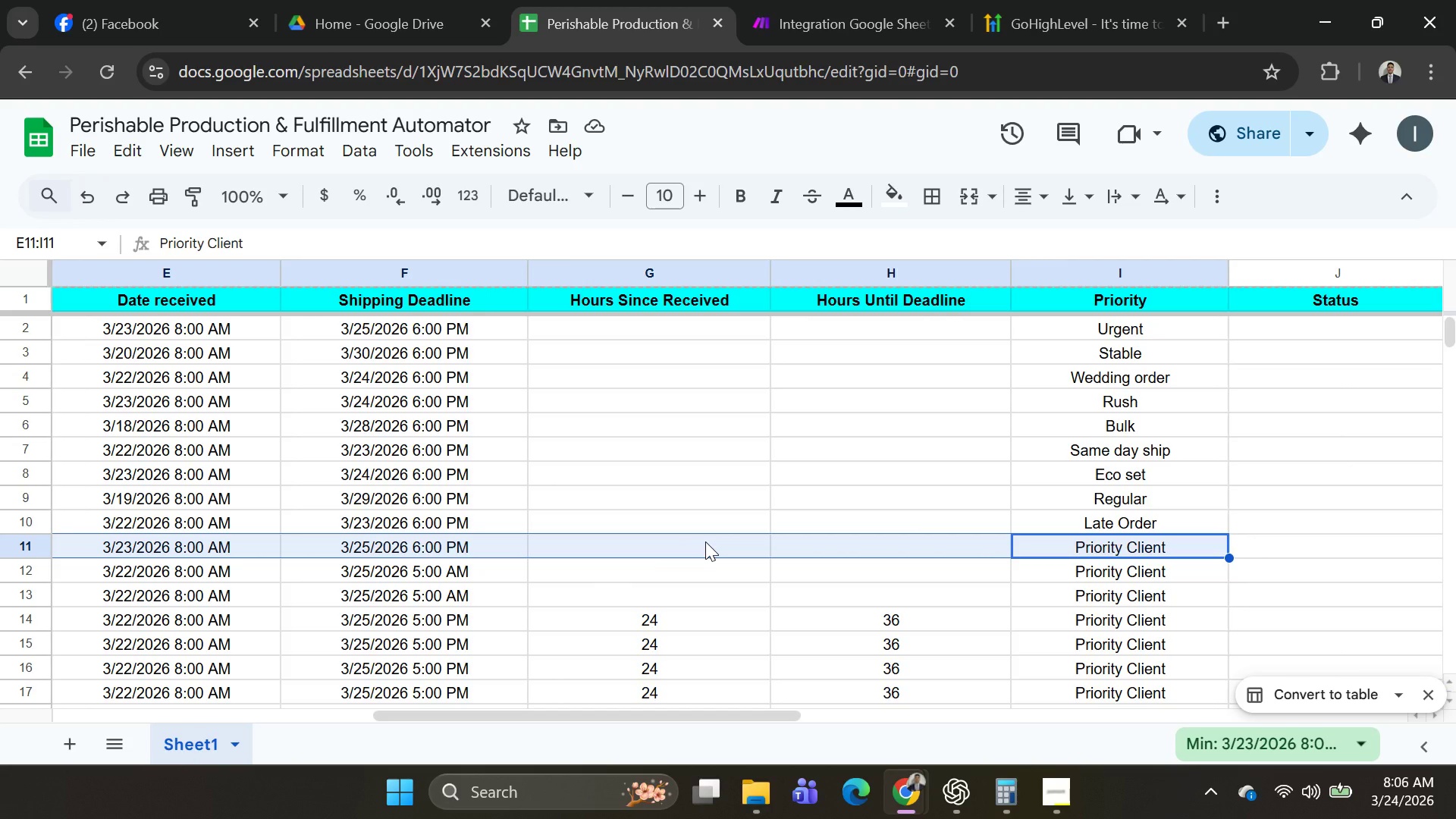 
key(Shift+ArrowLeft)
 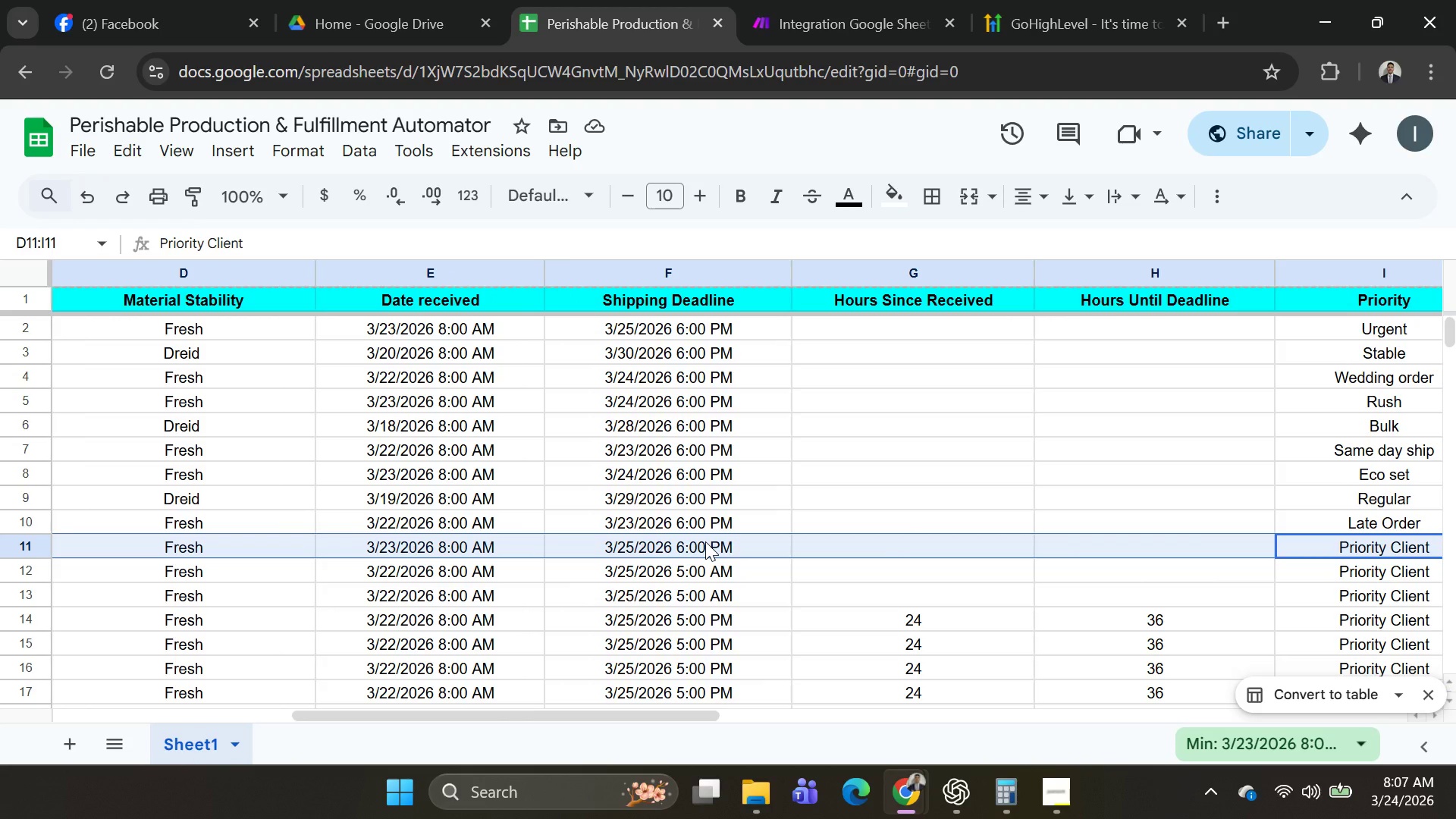 
wait(5.86)
 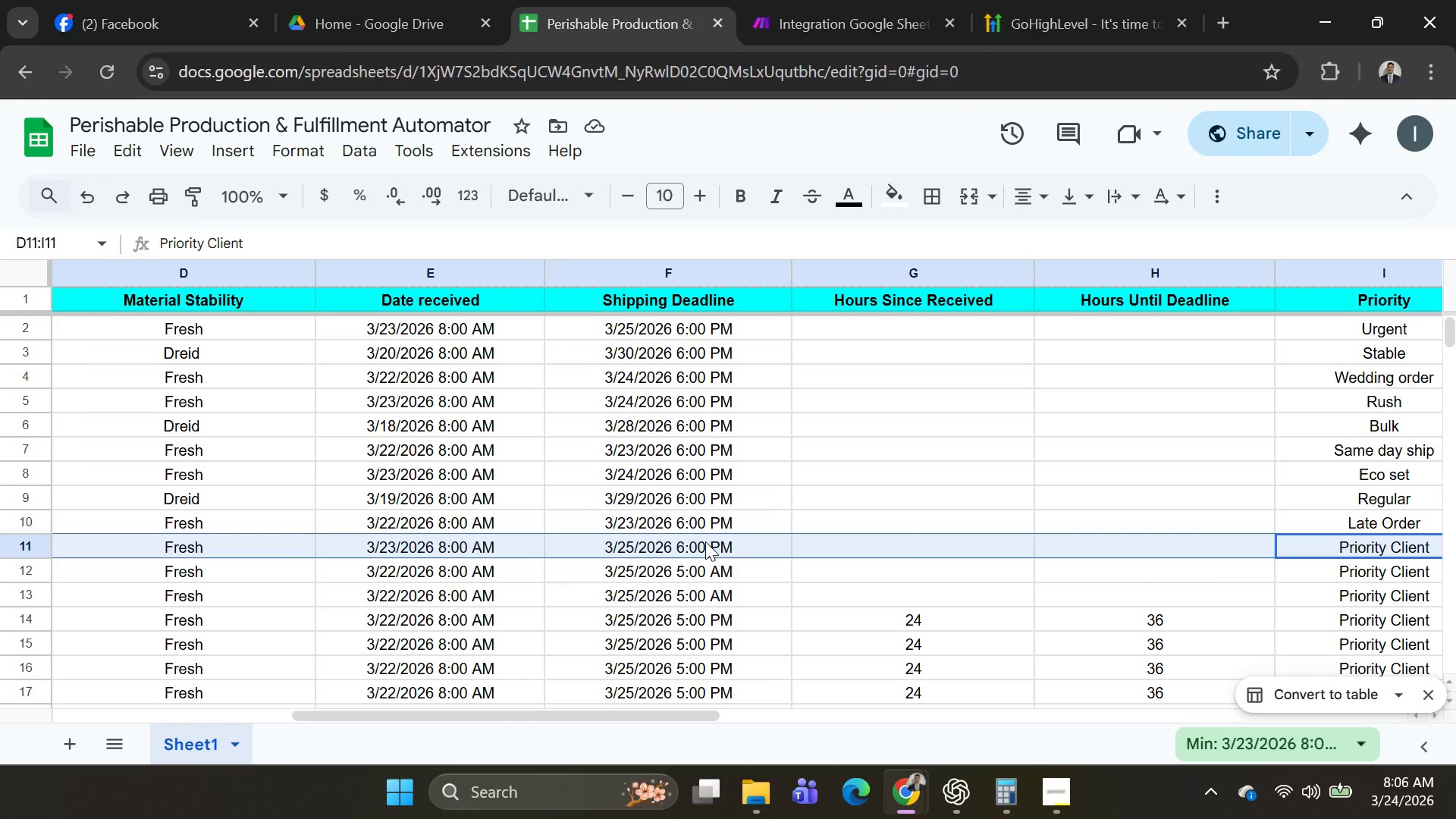 
key(Shift+ArrowLeft)
 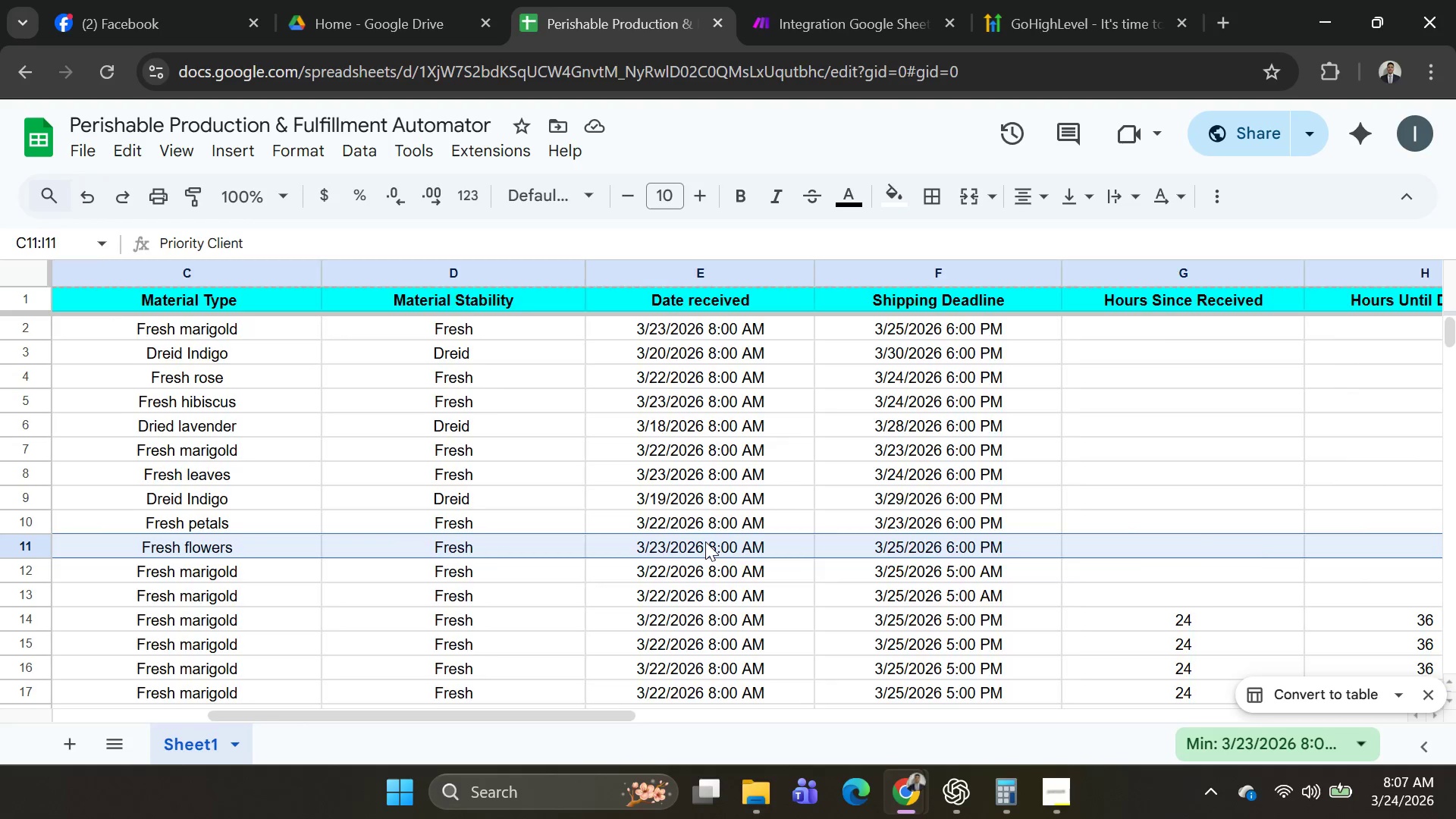 
key(Shift+ArrowLeft)
 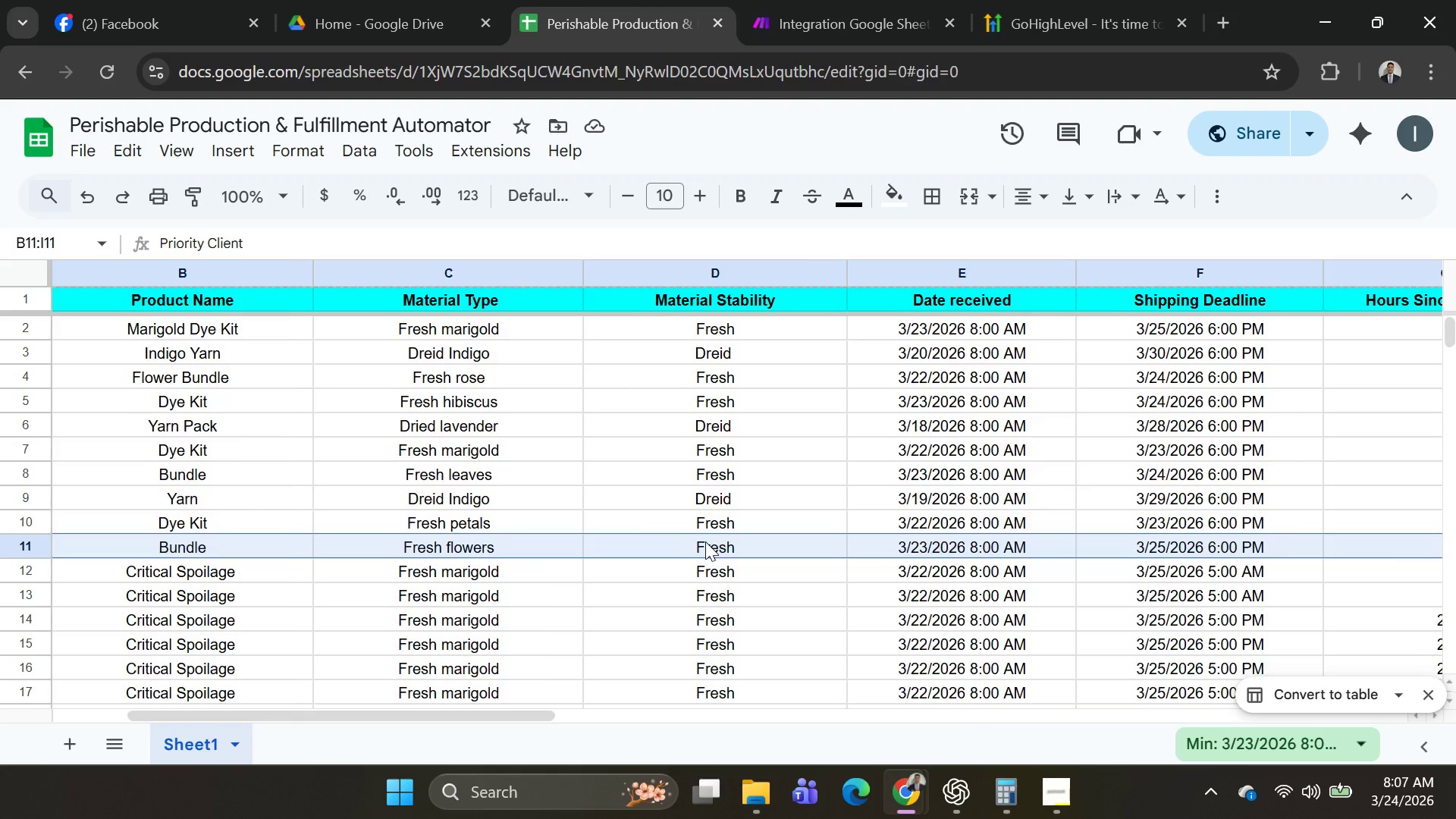 
key(Shift+ArrowLeft)
 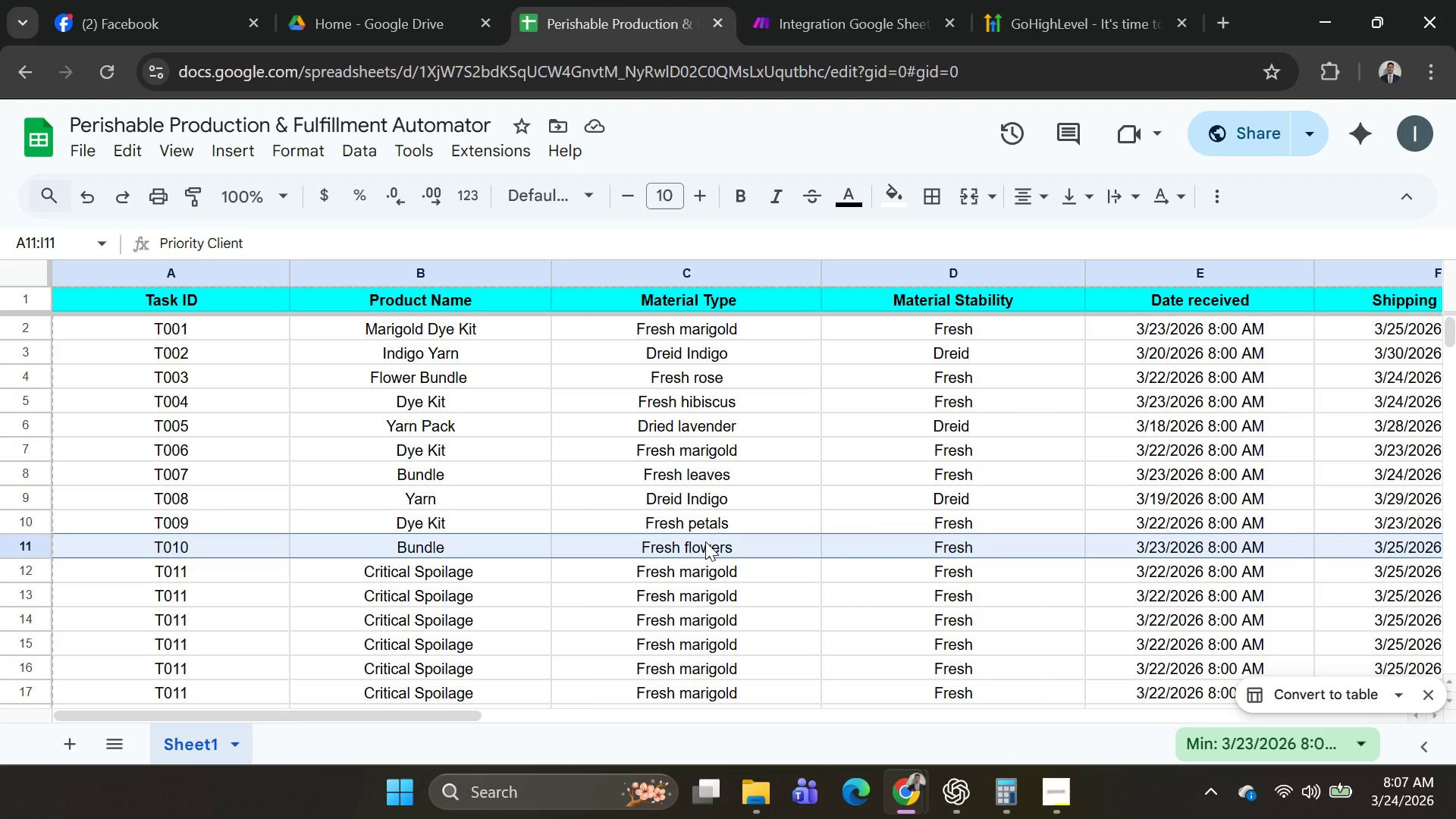 
key(Shift+ArrowLeft)
 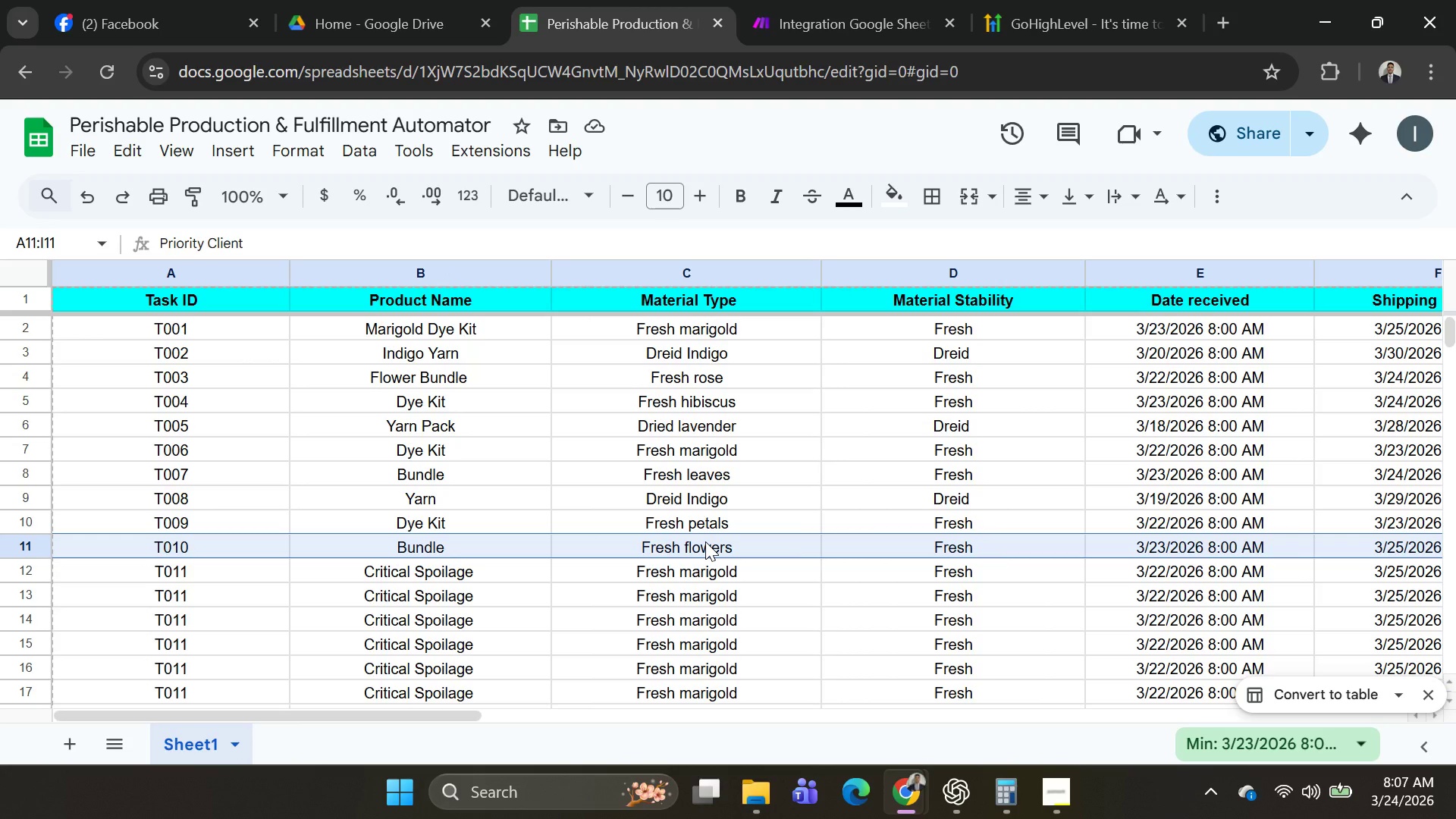 
key(Control+C)
 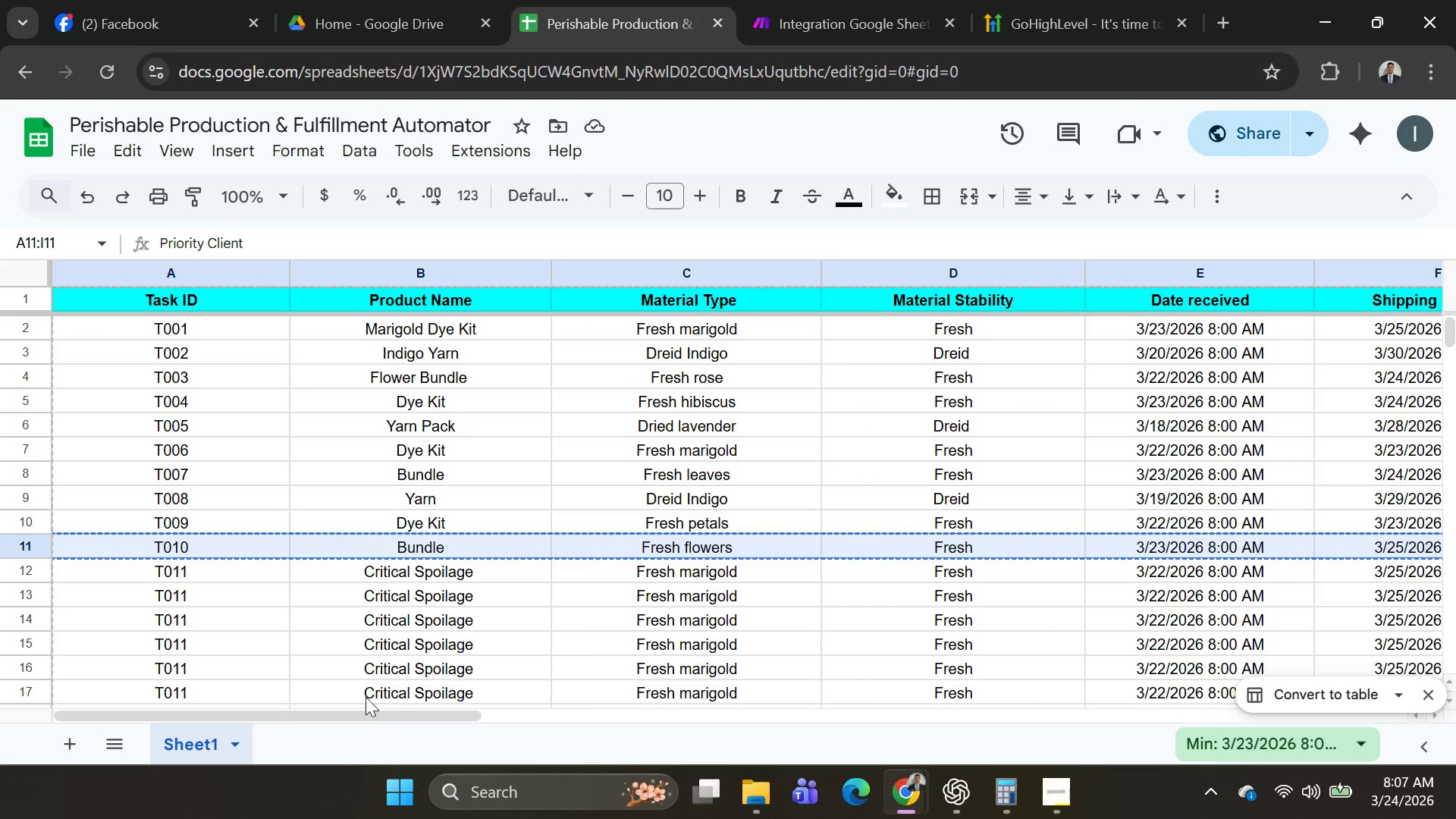 
scroll: coordinate [440, 659], scroll_direction: down, amount: 3.0
 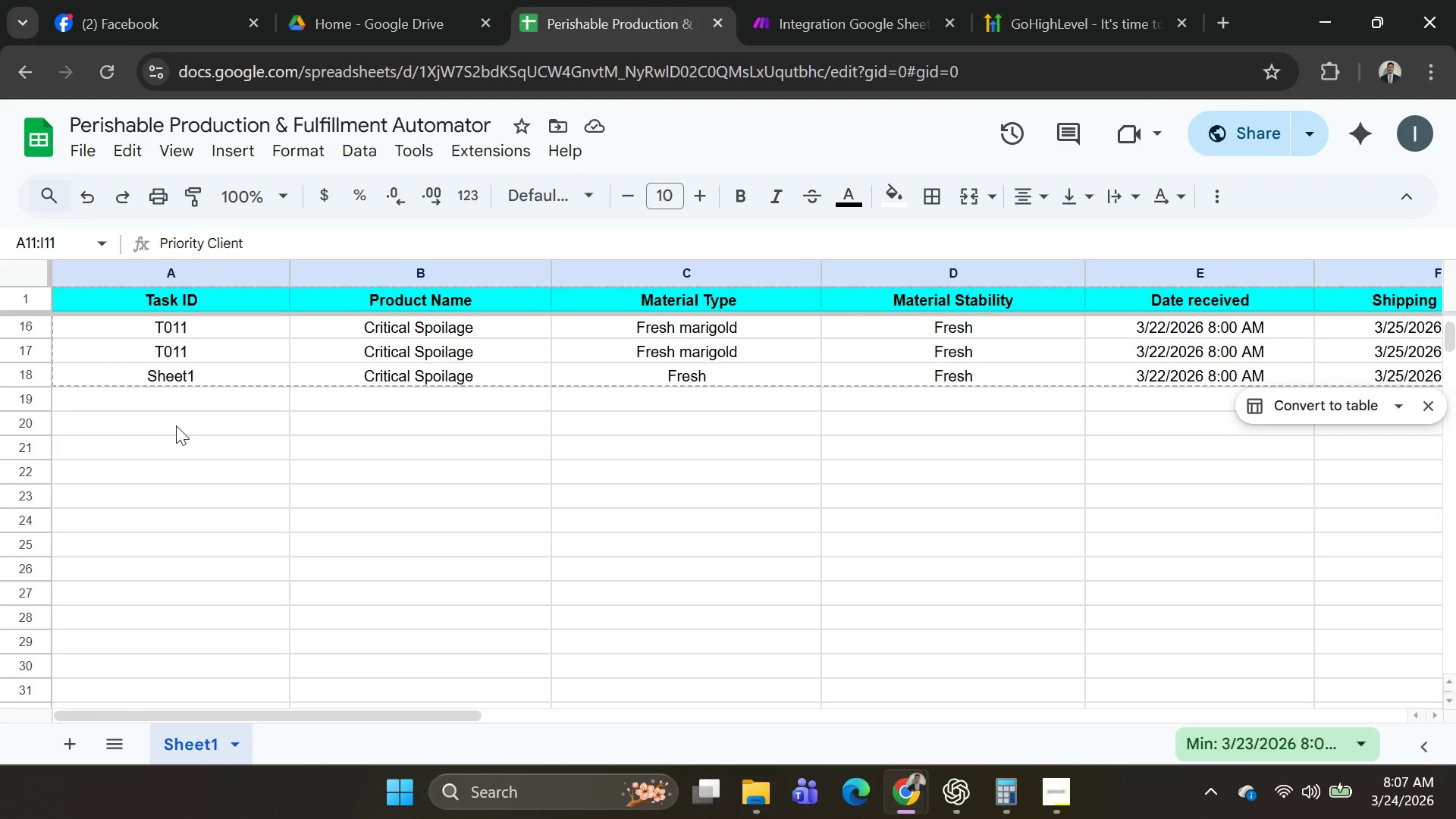 
left_click([169, 401])
 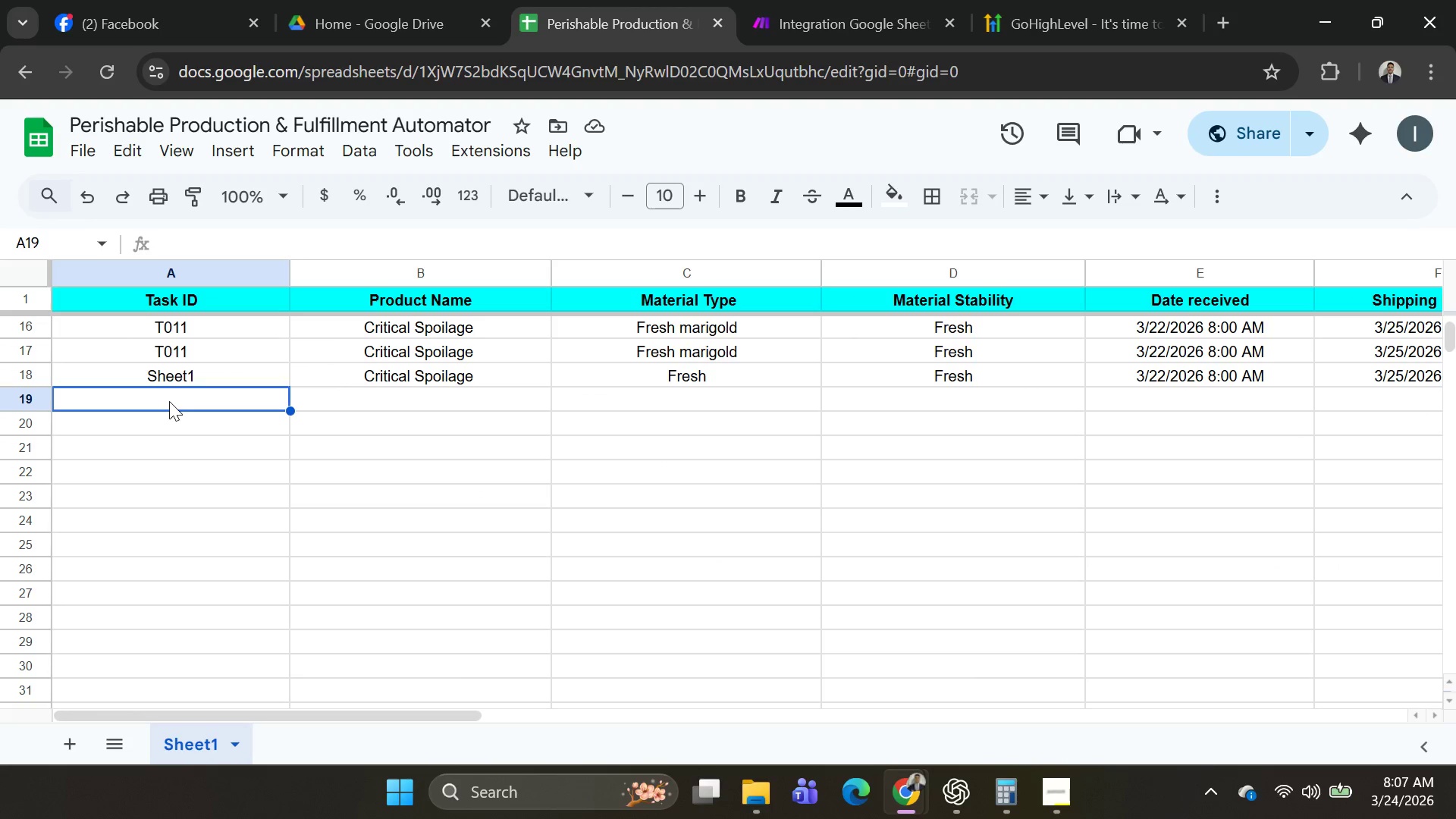 
key(Control+V)
 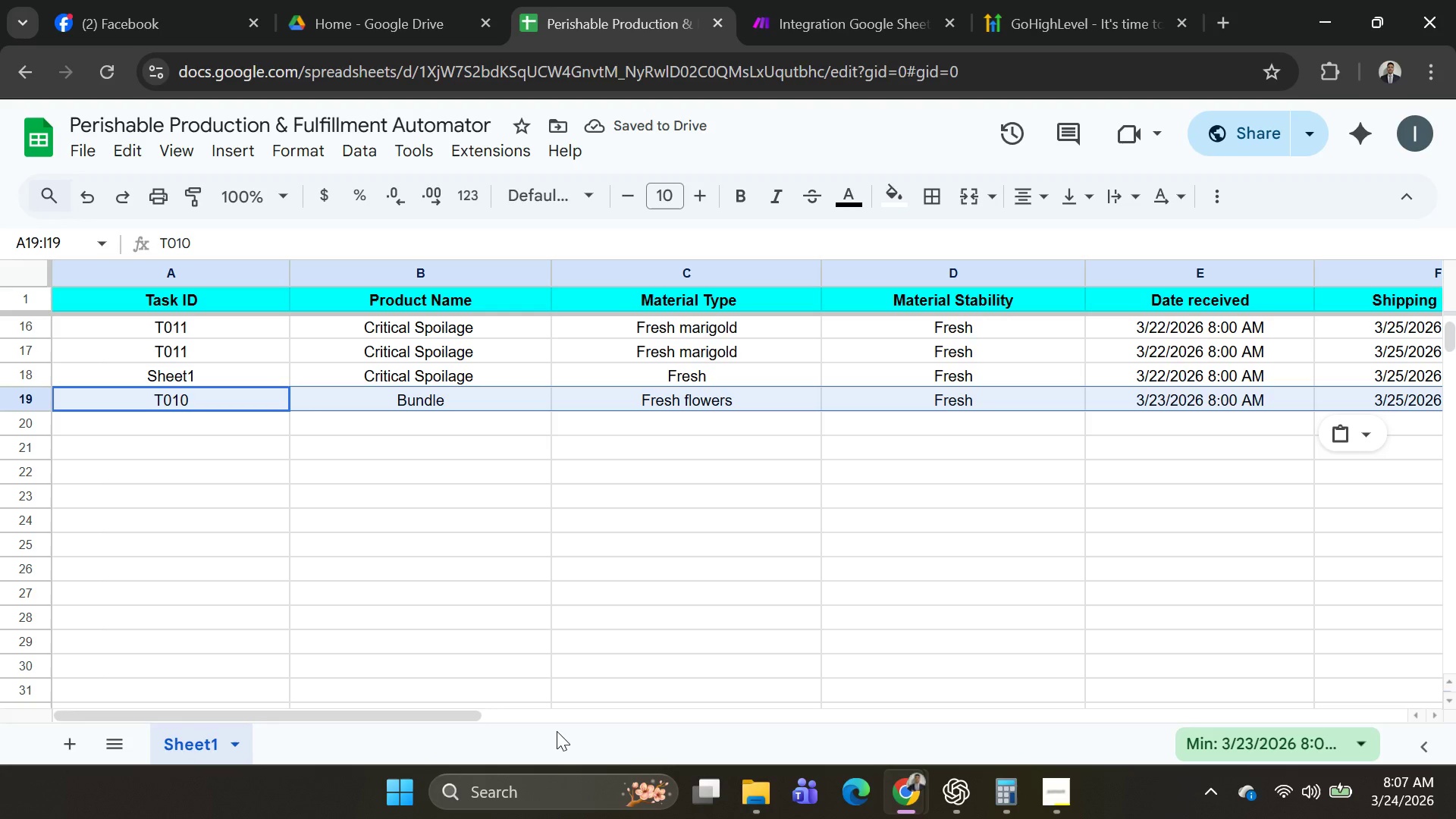 
left_click_drag(start_coordinate=[437, 716], to_coordinate=[601, 708])
 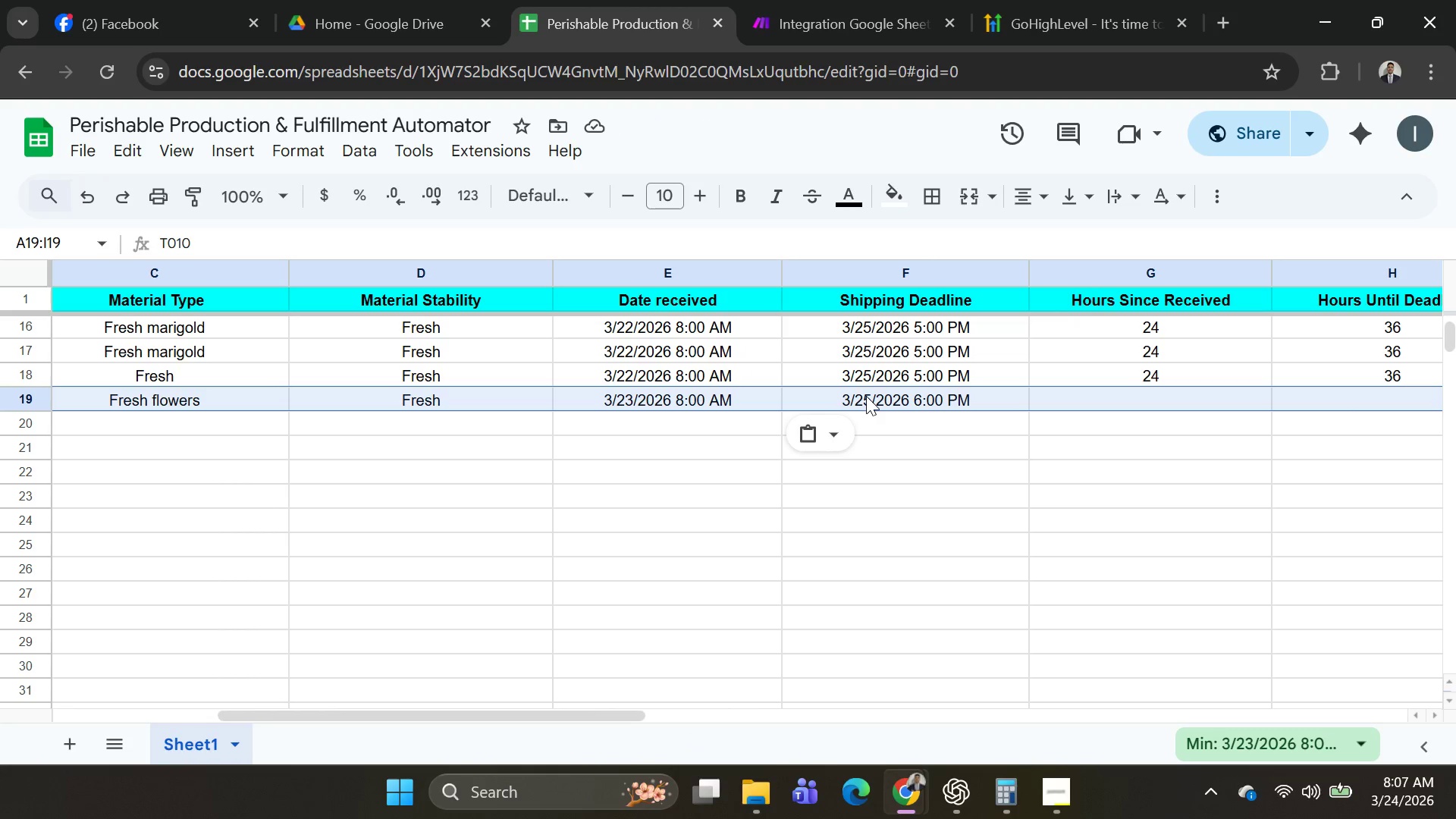 
left_click([866, 396])
 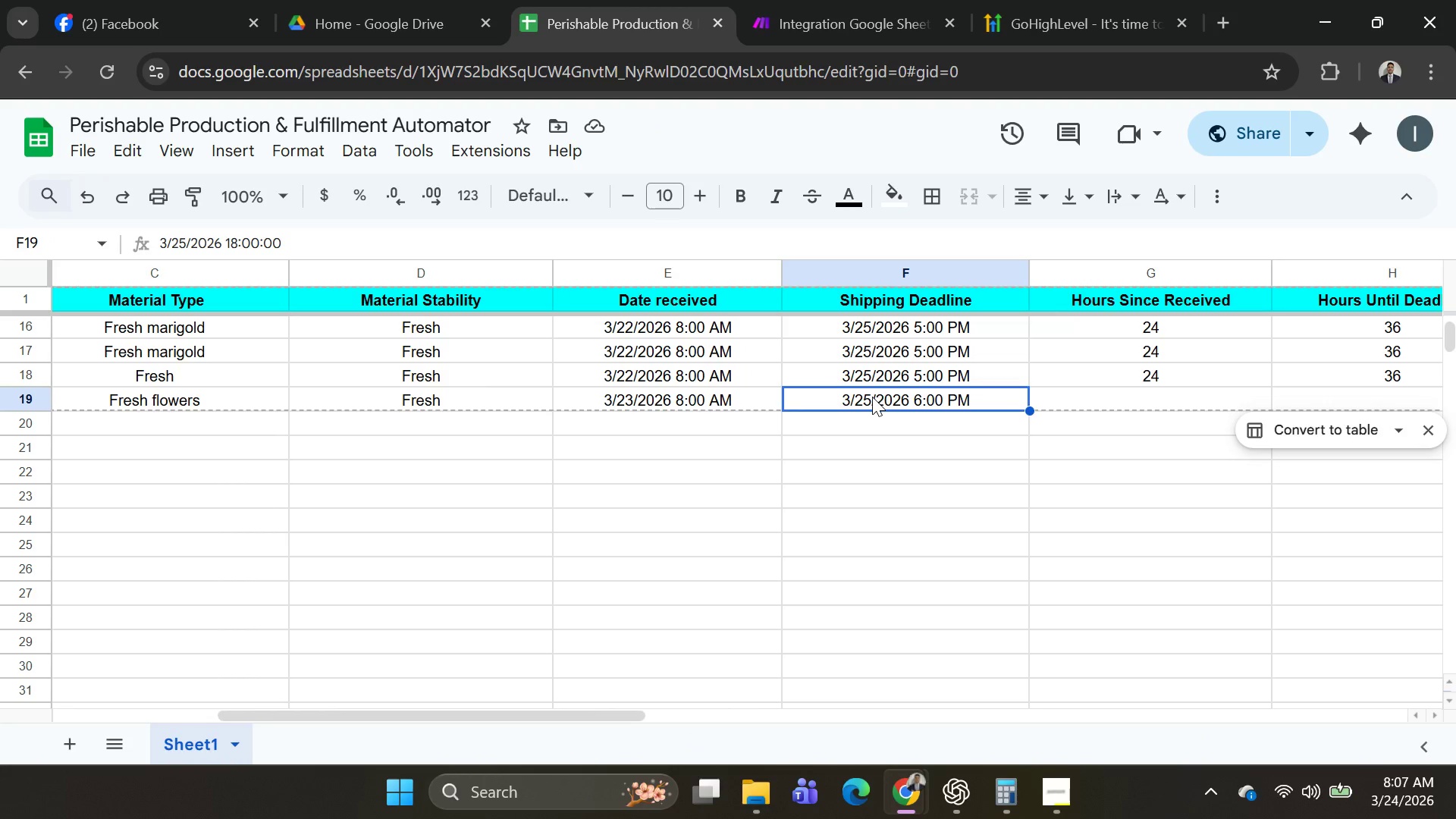 
double_click([872, 397])
 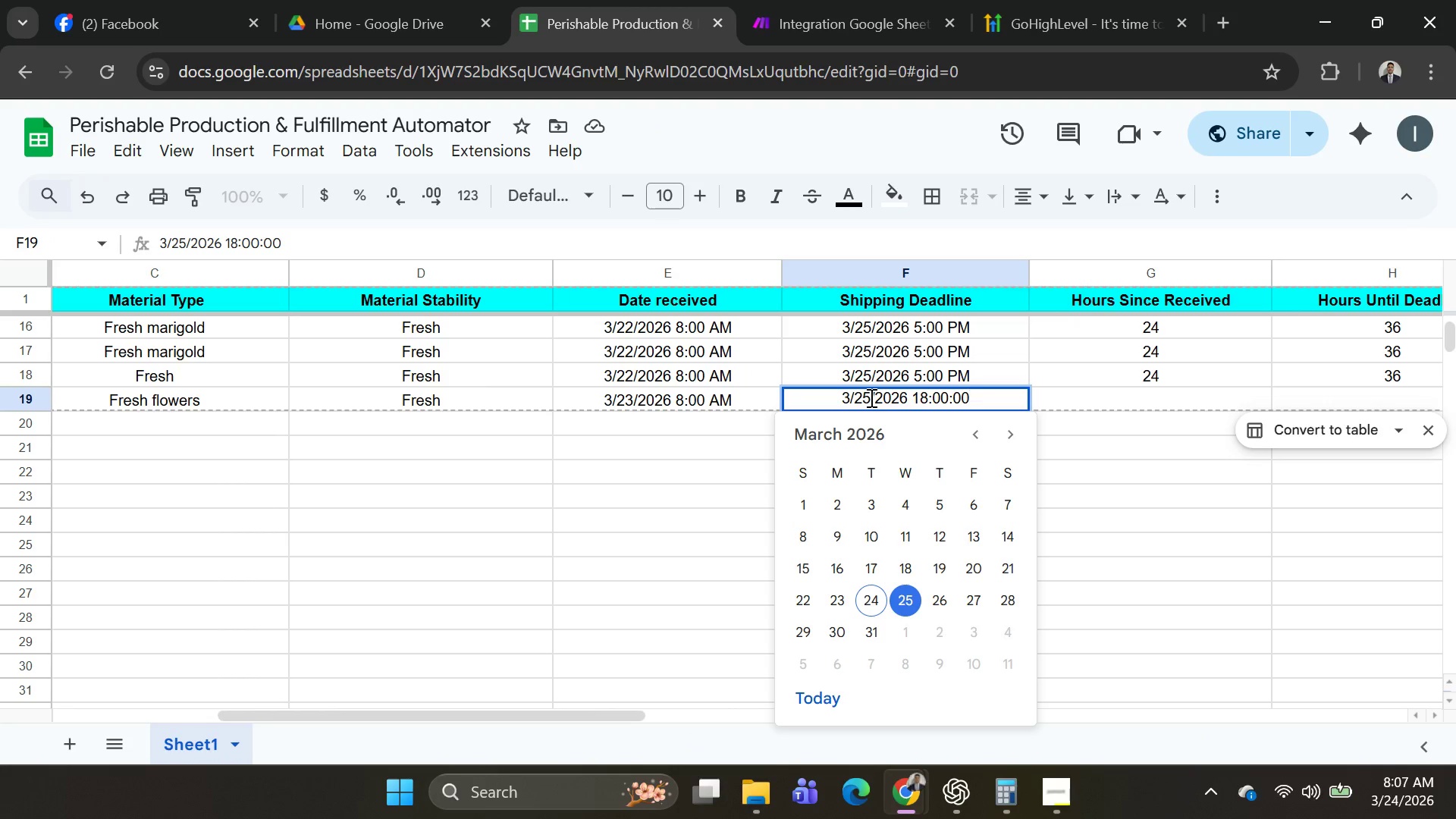 
left_click([870, 397])
 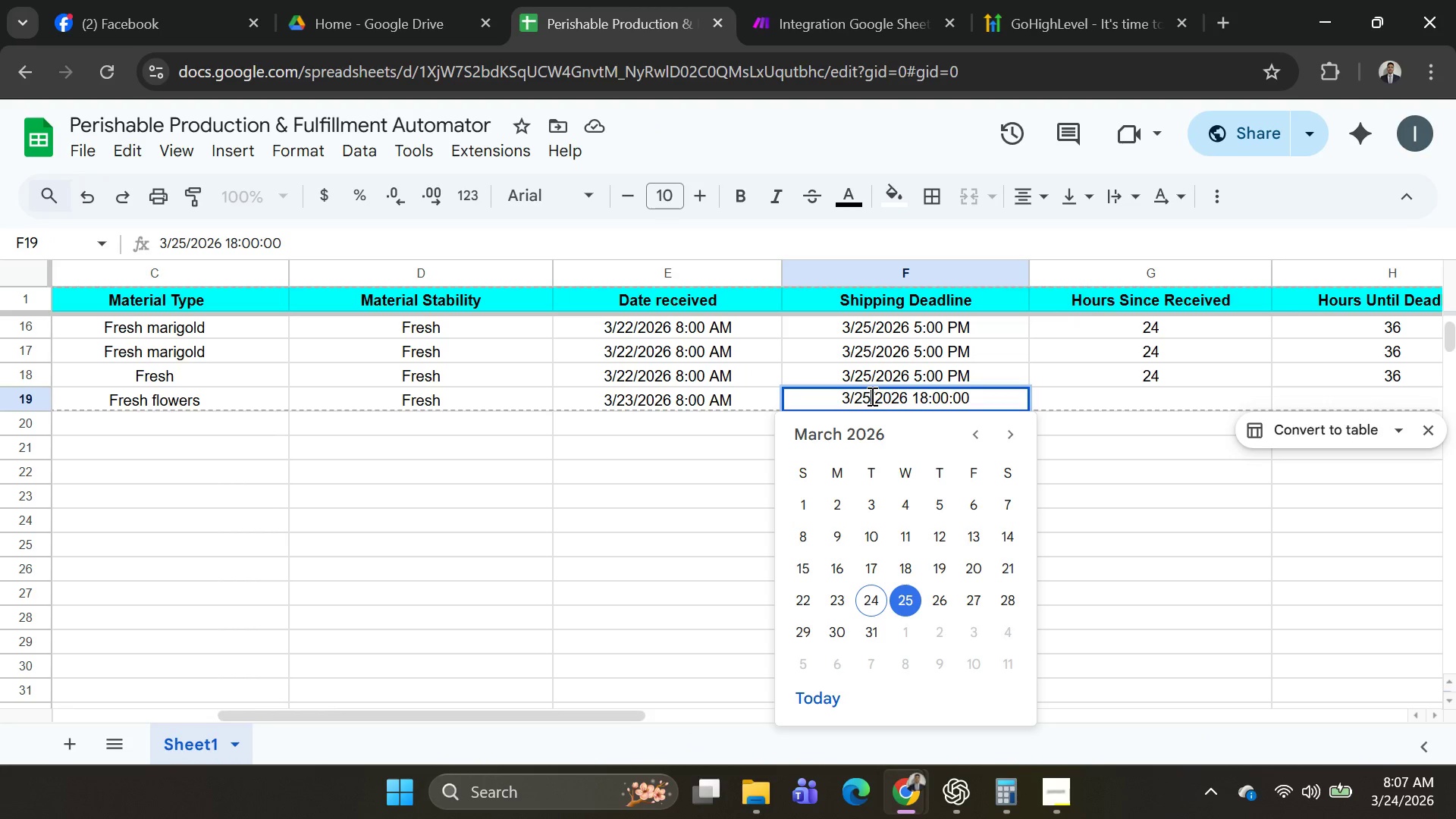 
key(Backspace)
 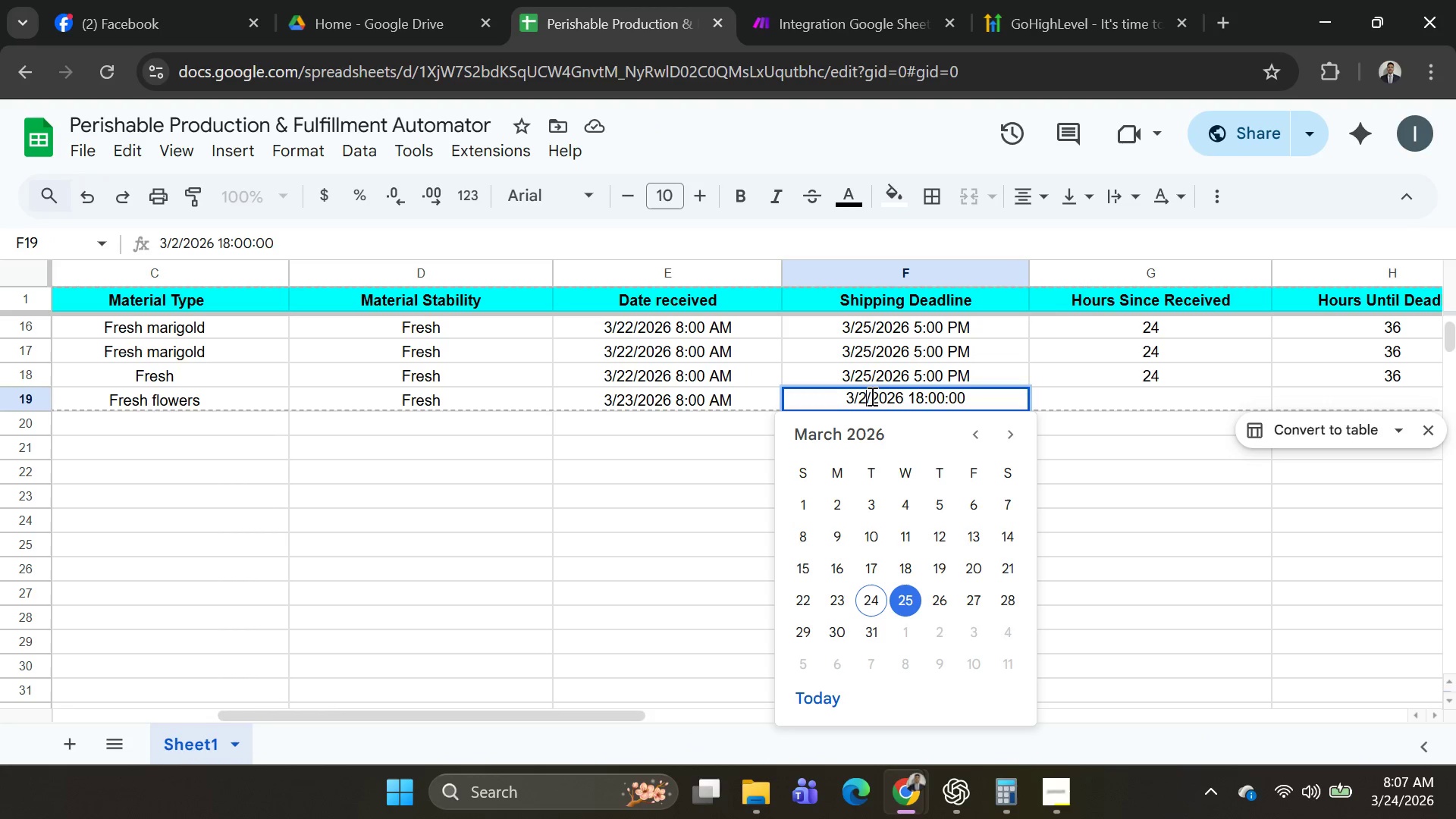 
key(4)
 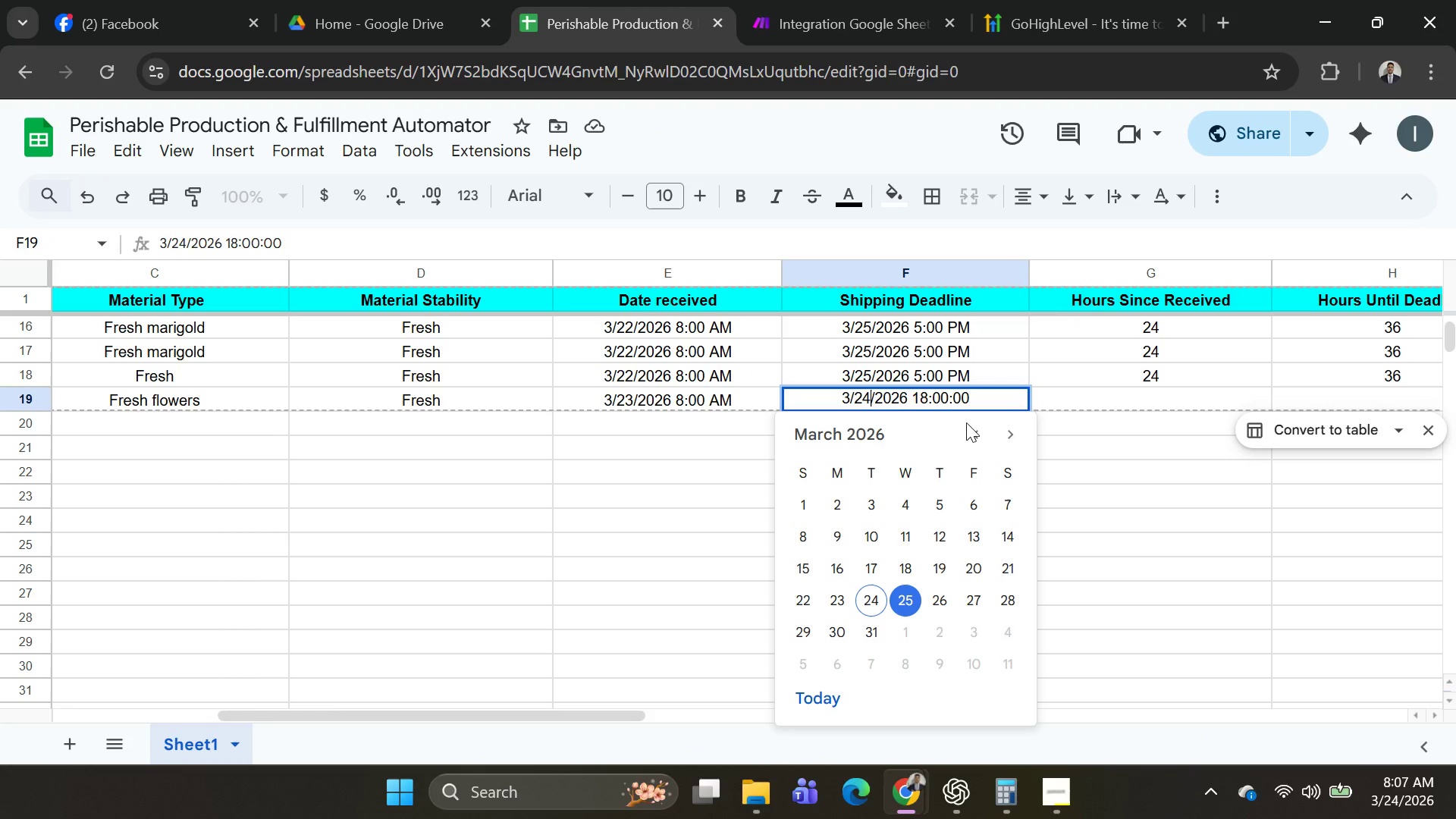 
key(Enter)
 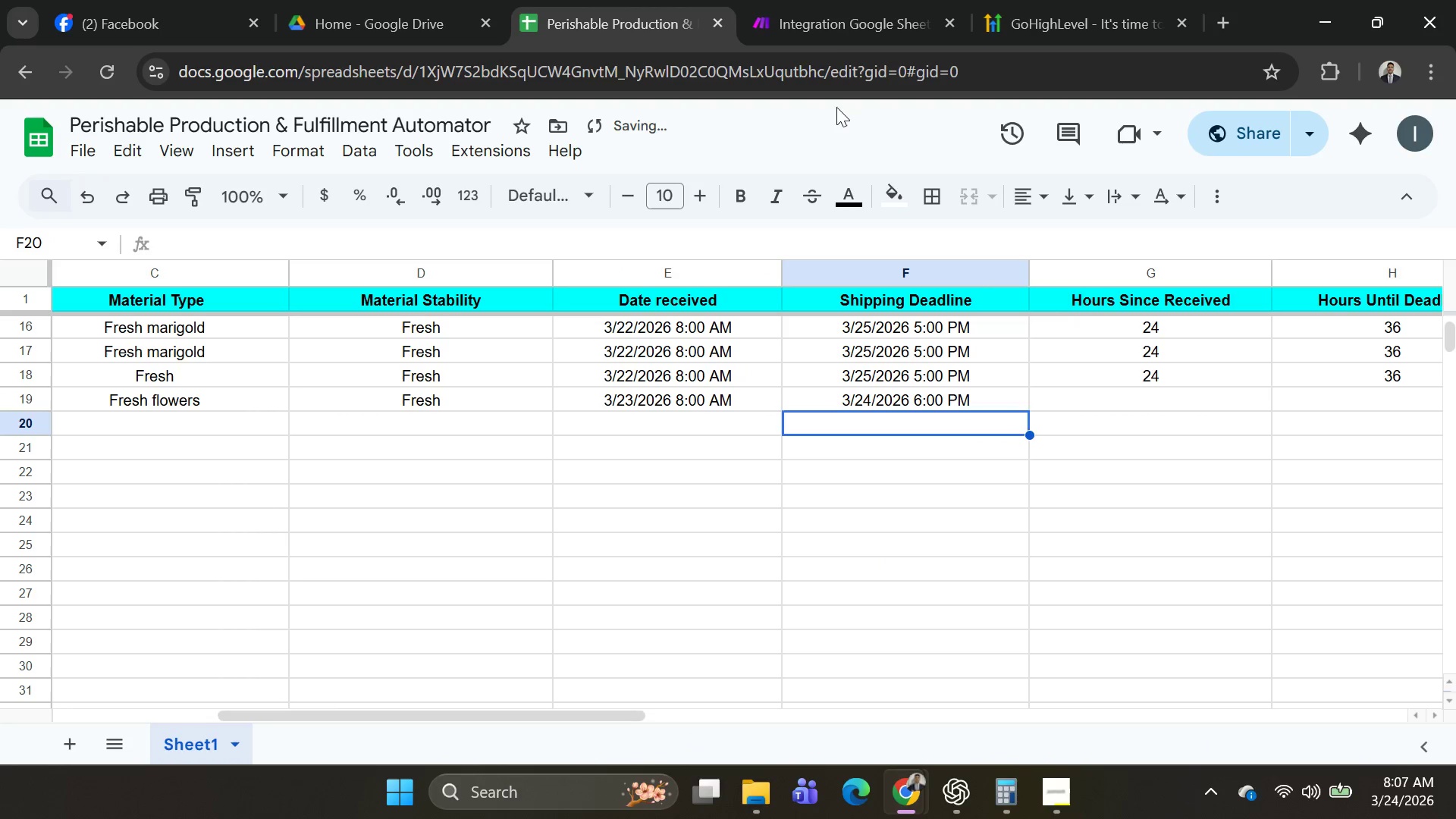 
left_click([807, 0])
 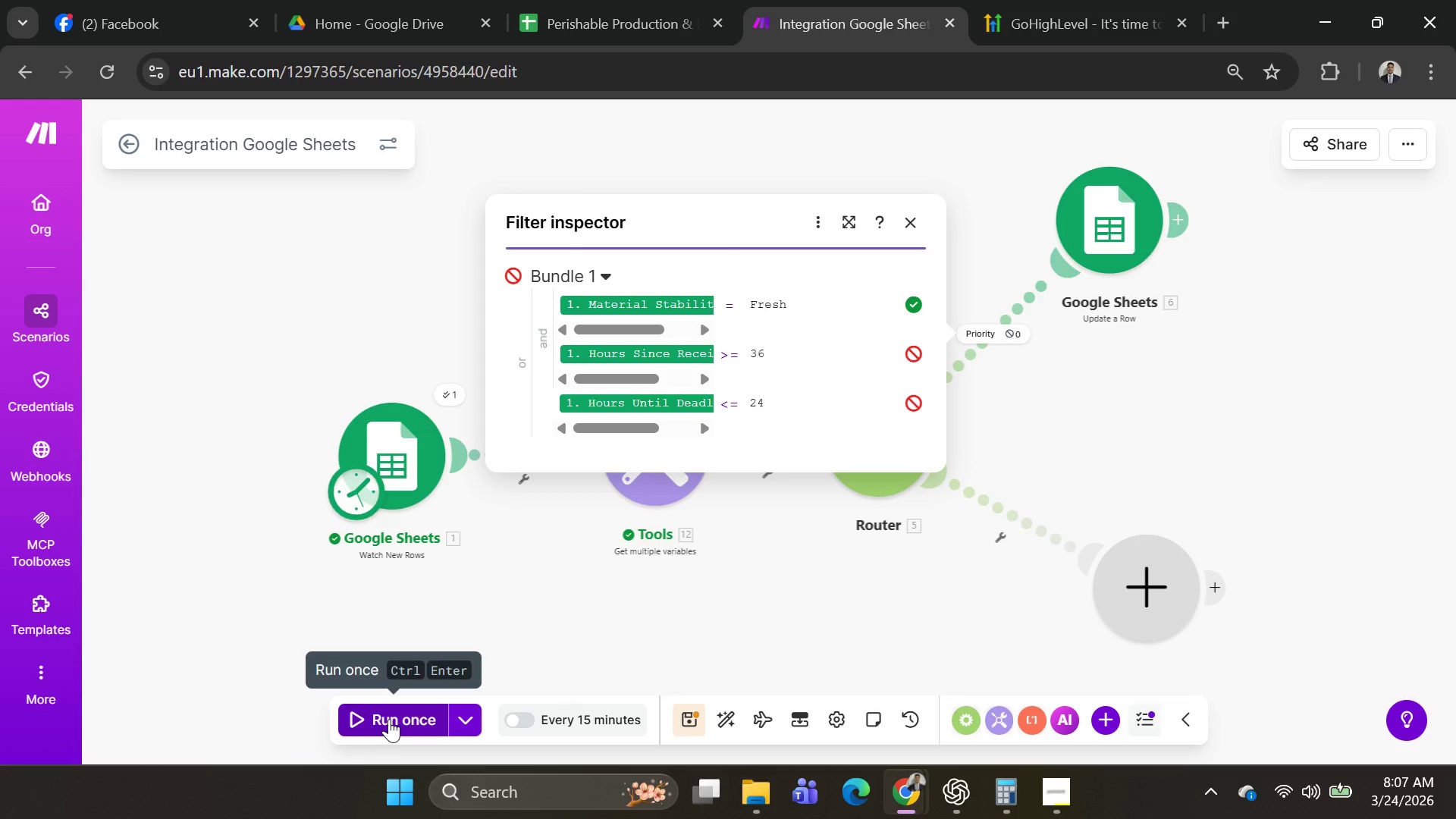 
left_click([389, 719])
 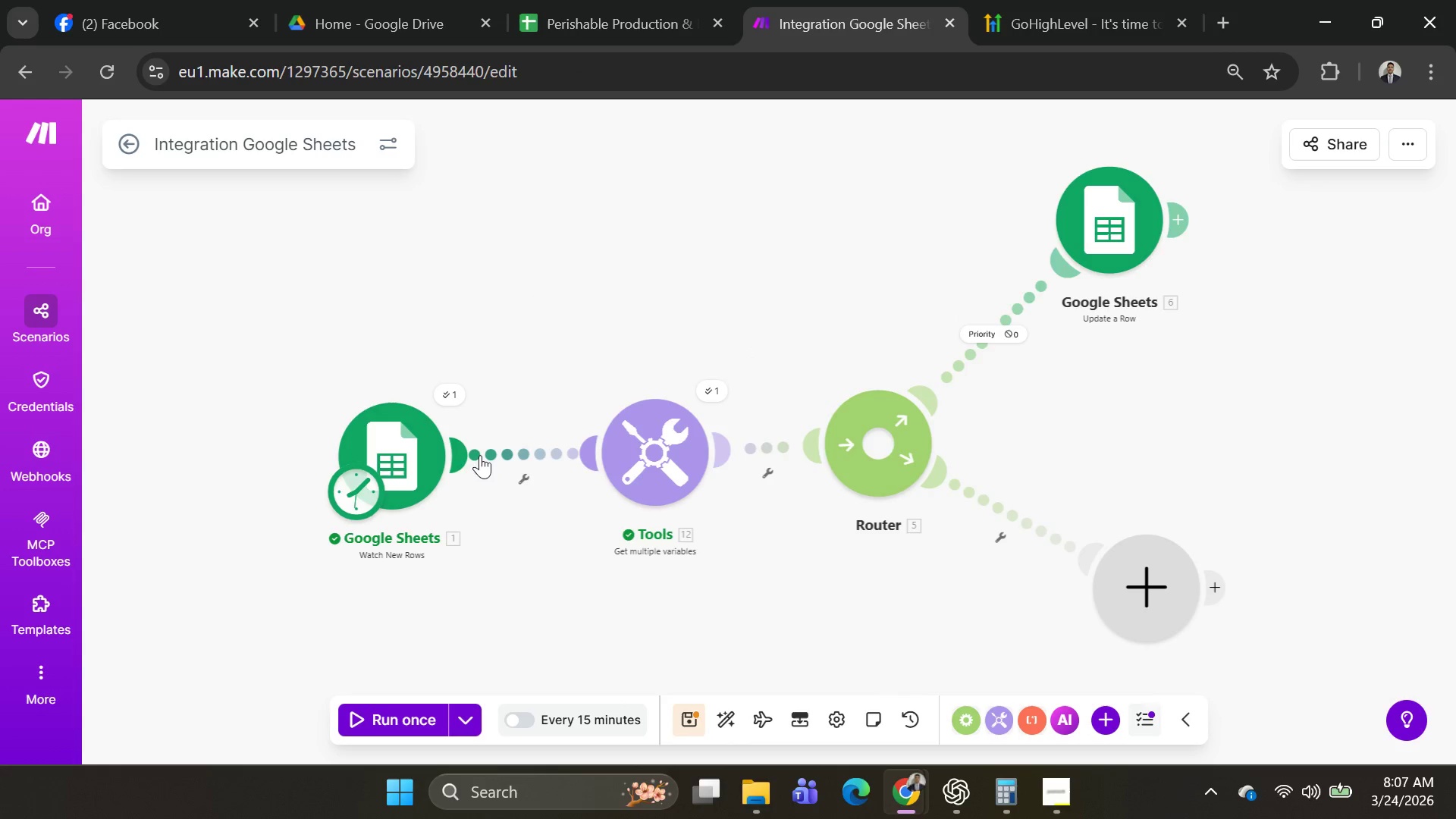 
wait(5.91)
 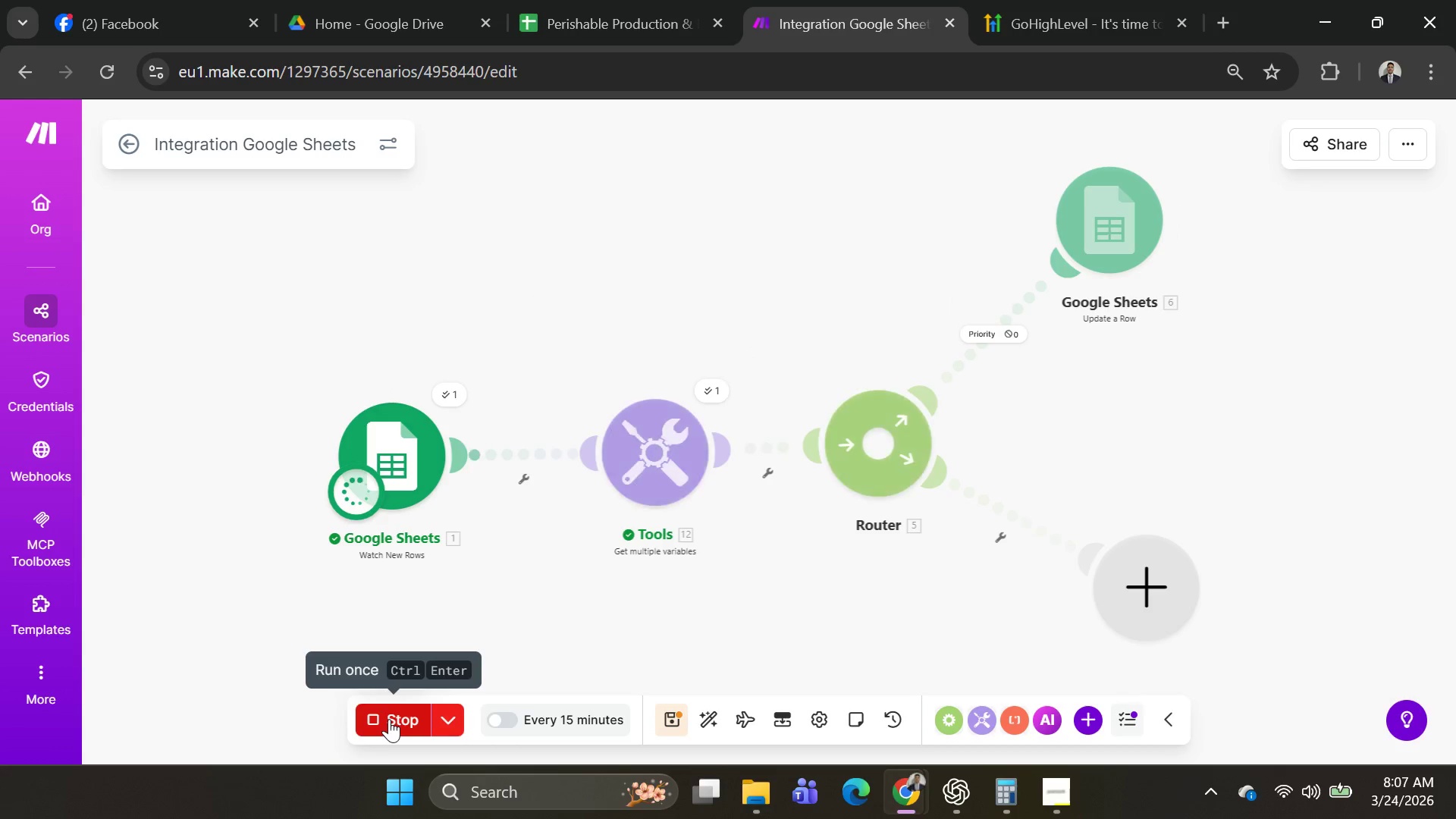 
left_click([444, 393])
 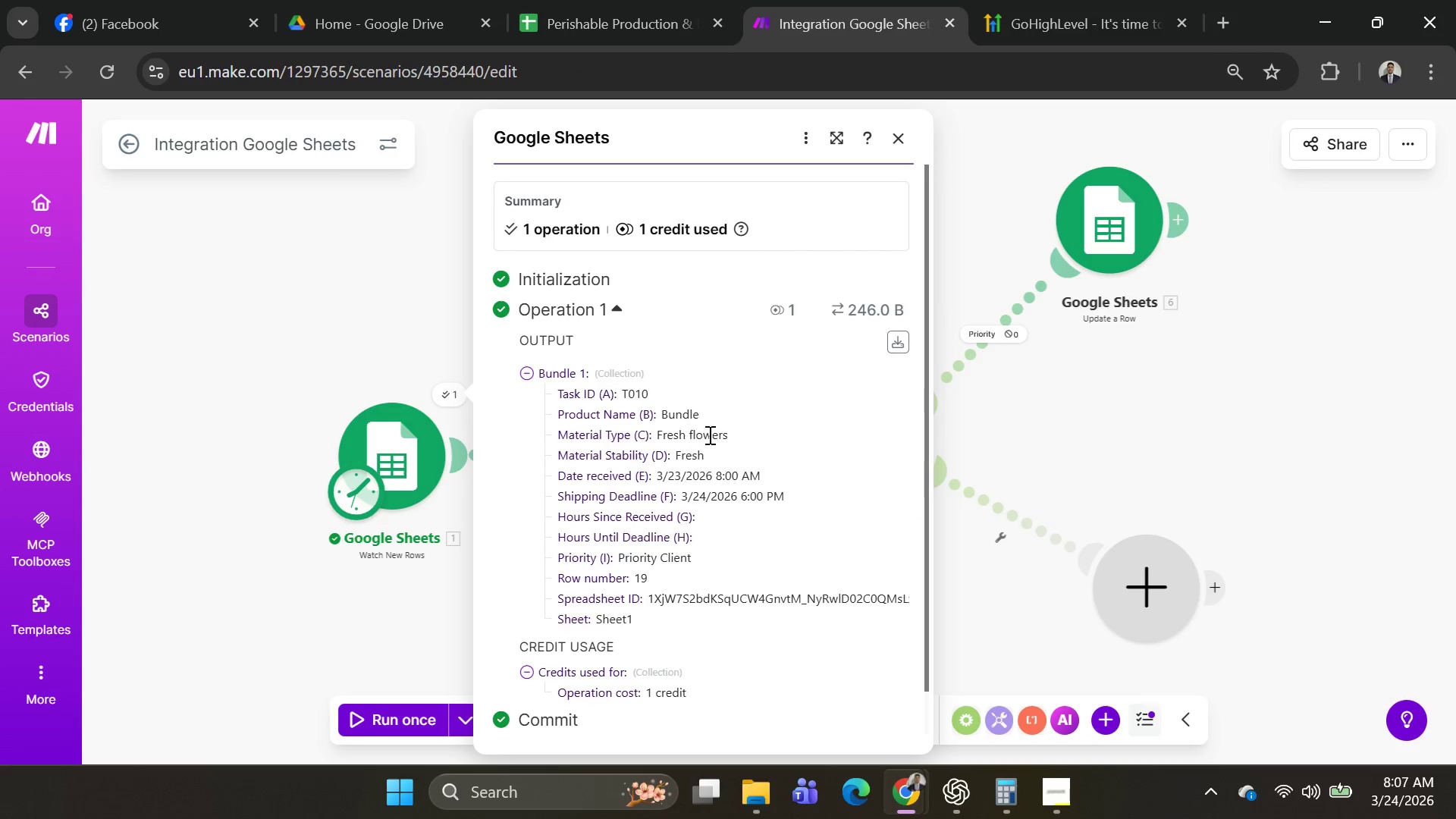 
scroll: coordinate [709, 440], scroll_direction: down, amount: 5.0
 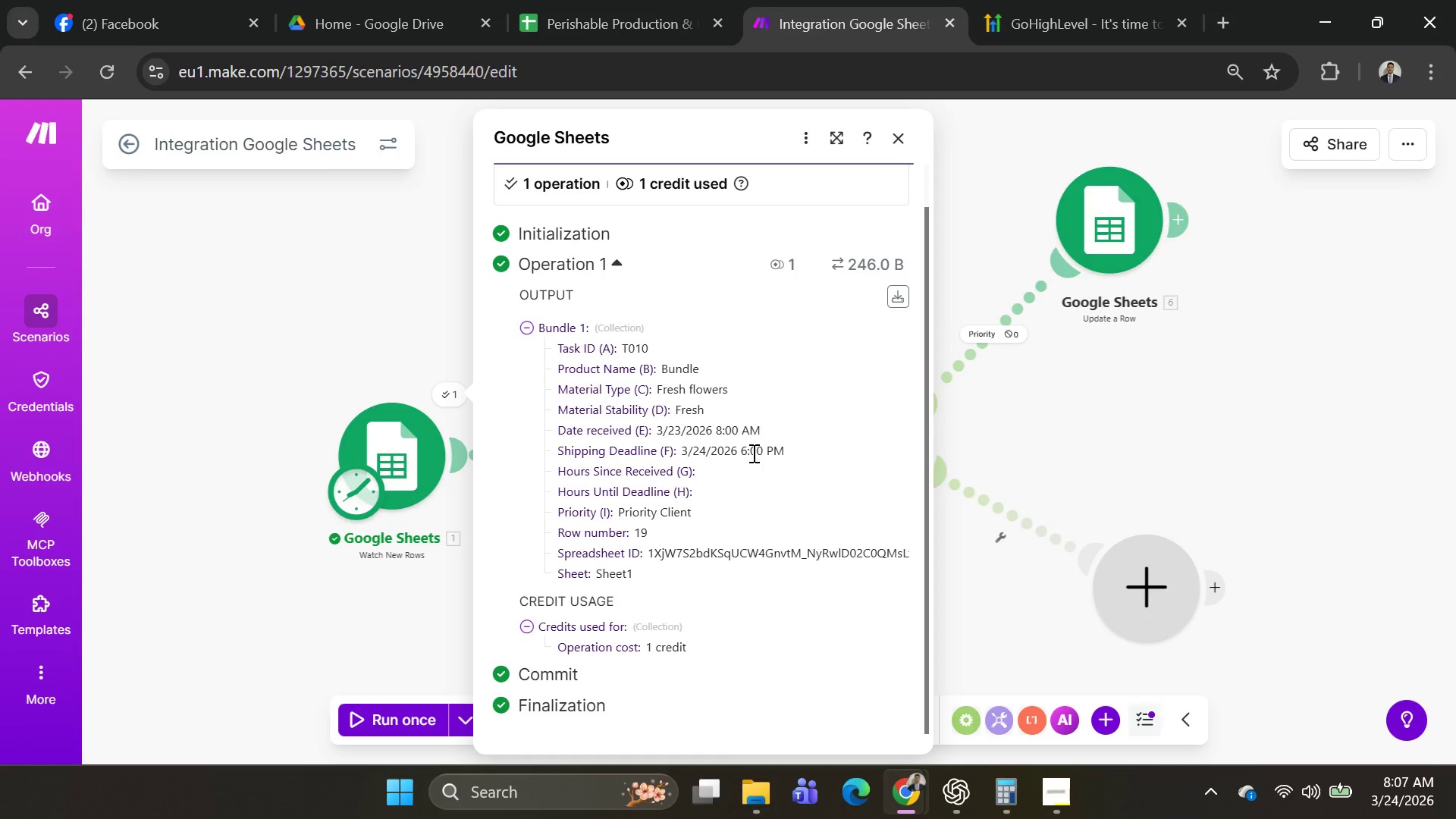 
wait(8.96)
 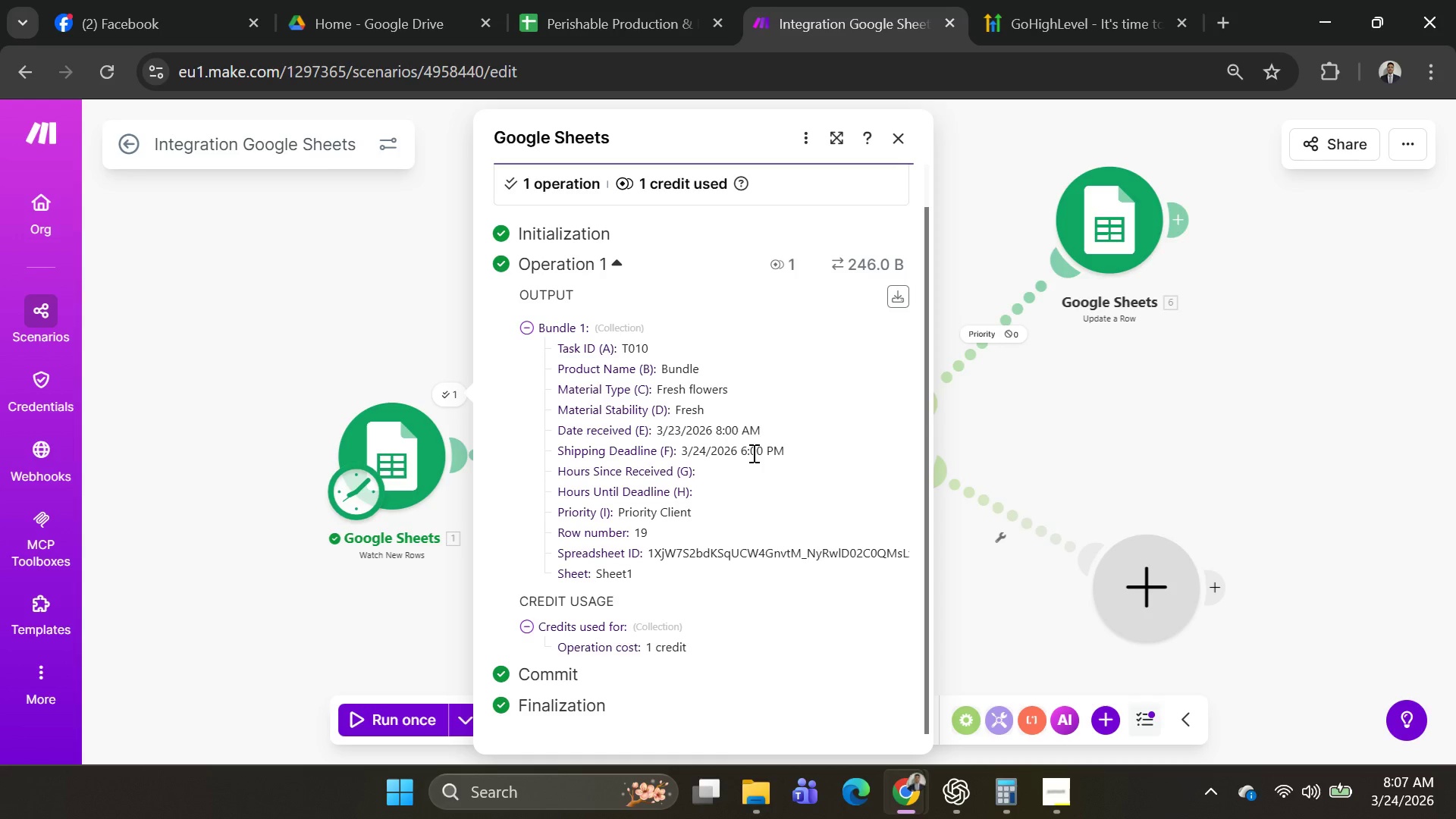 
left_click([856, 262])
 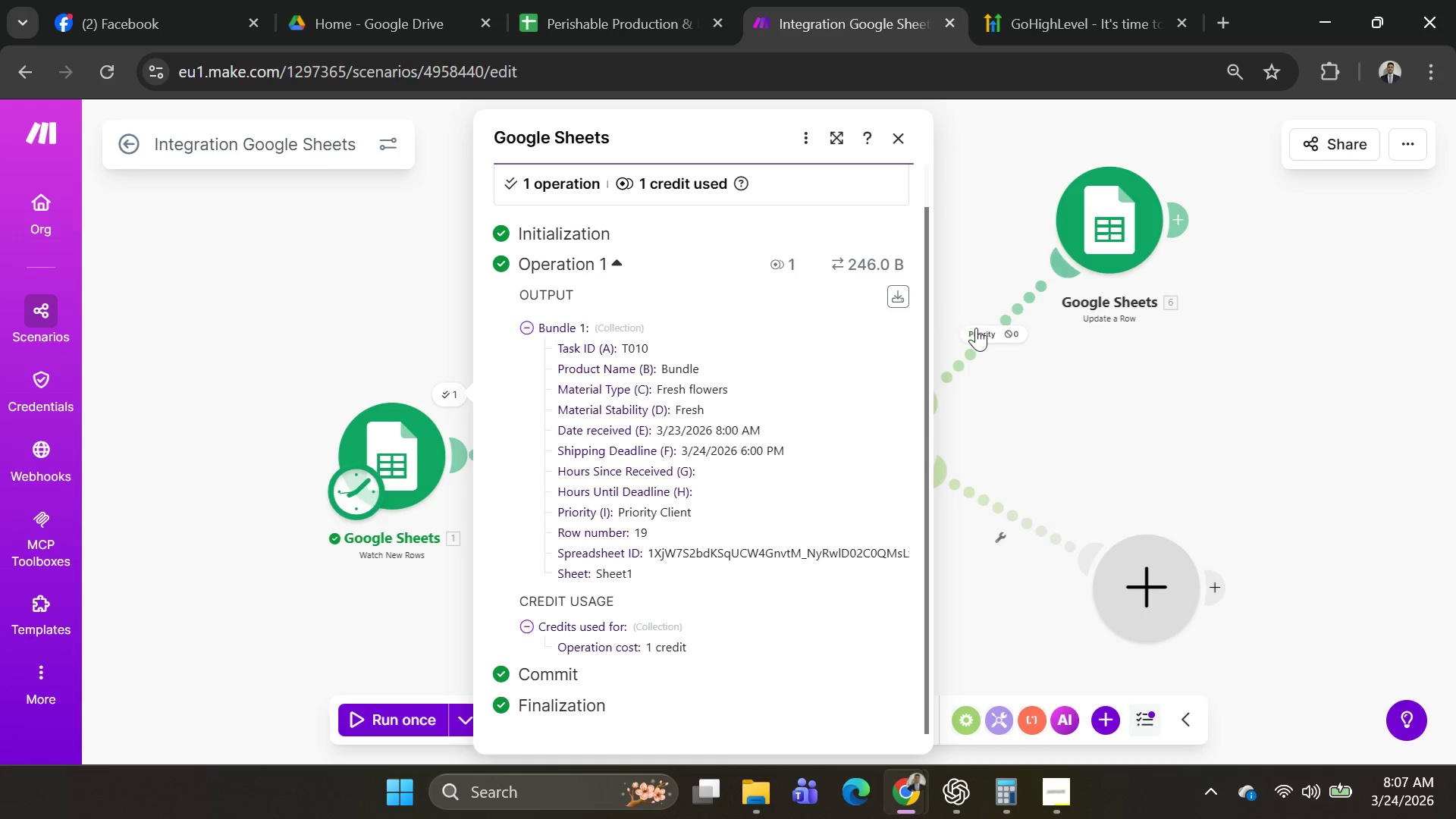 
left_click([976, 328])
 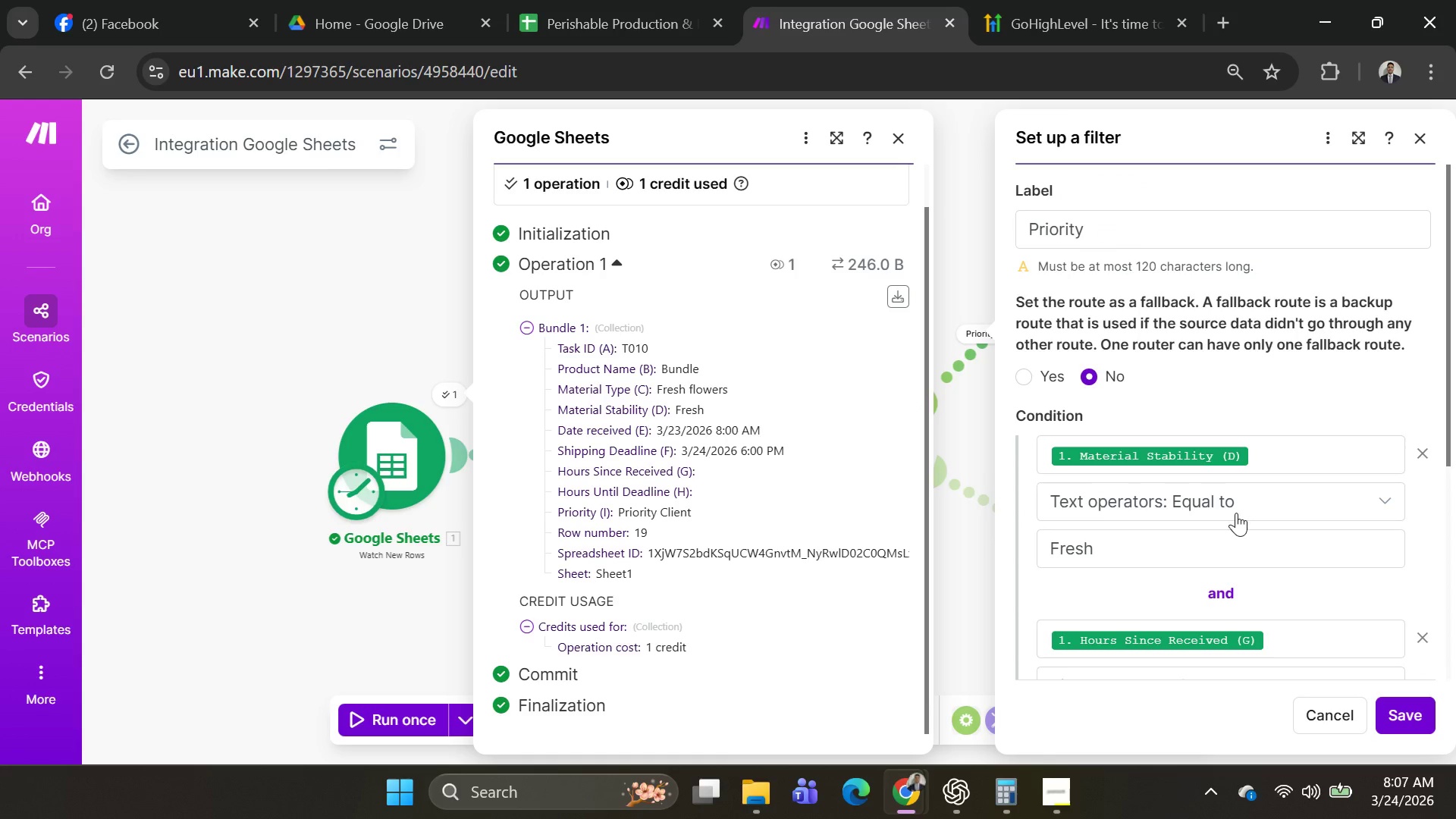 
scroll: coordinate [1248, 521], scroll_direction: down, amount: 4.0
 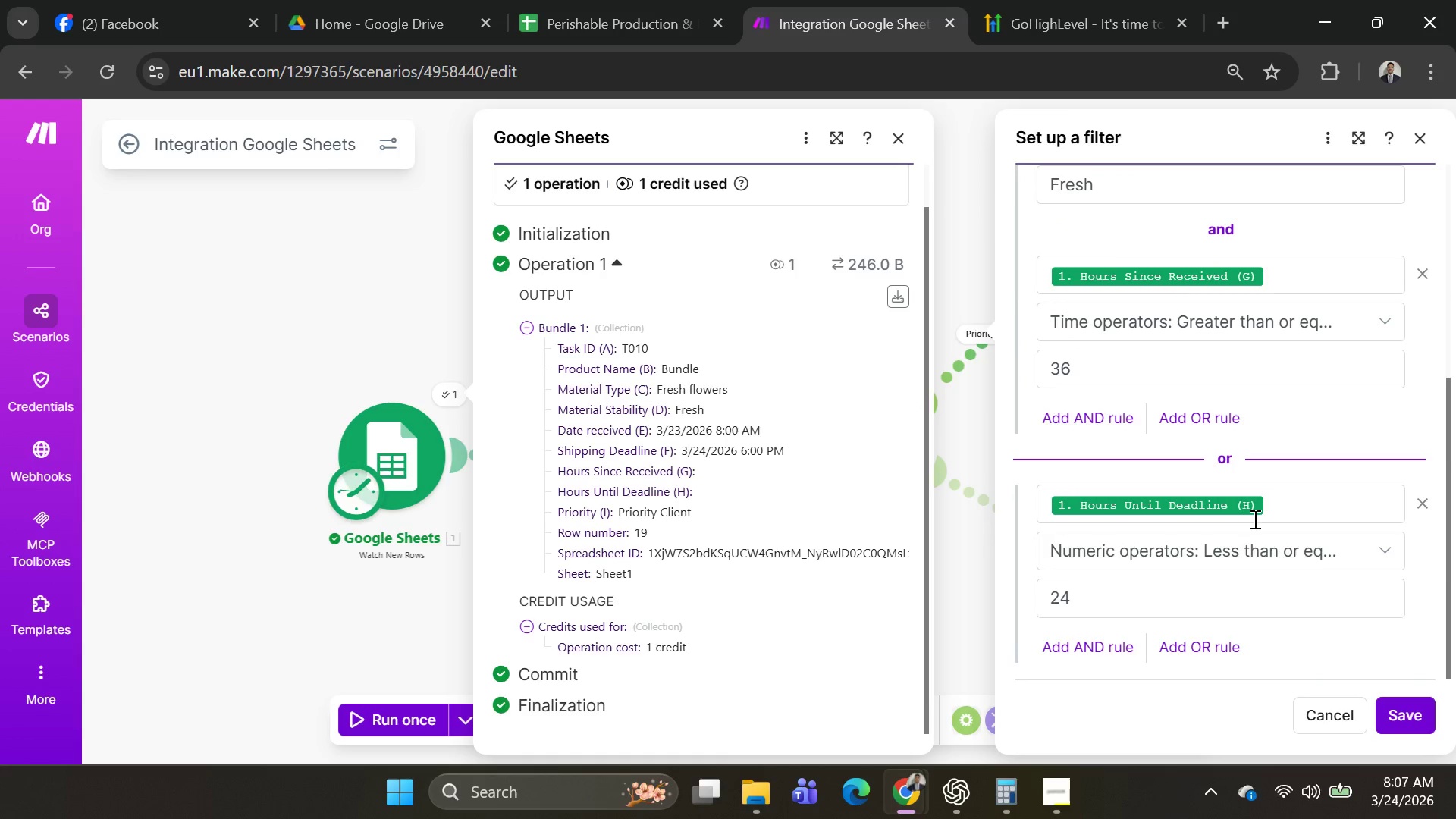 
scroll: coordinate [1247, 511], scroll_direction: up, amount: 2.0
 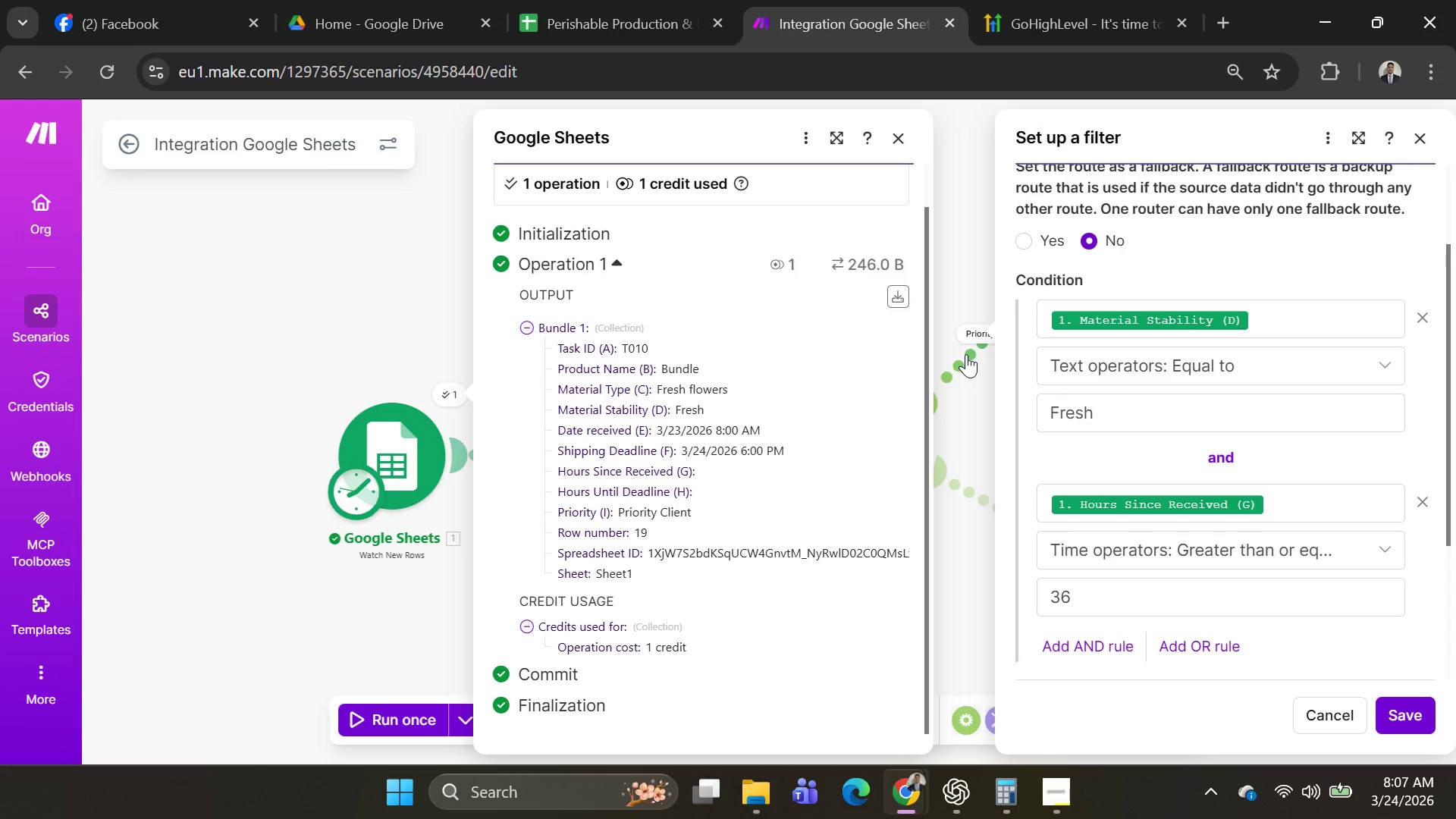 
left_click([974, 356])
 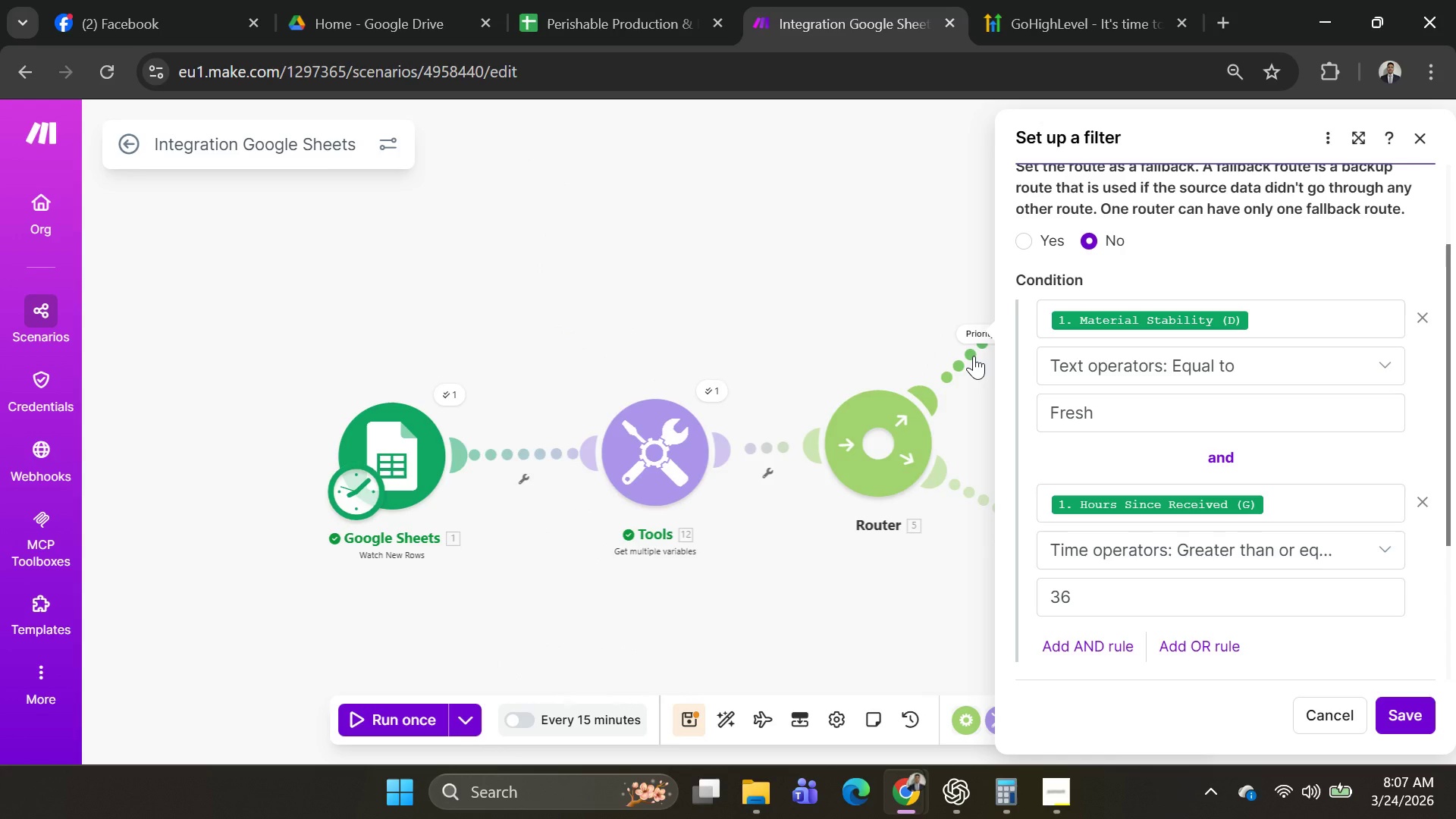 
left_click([974, 356])
 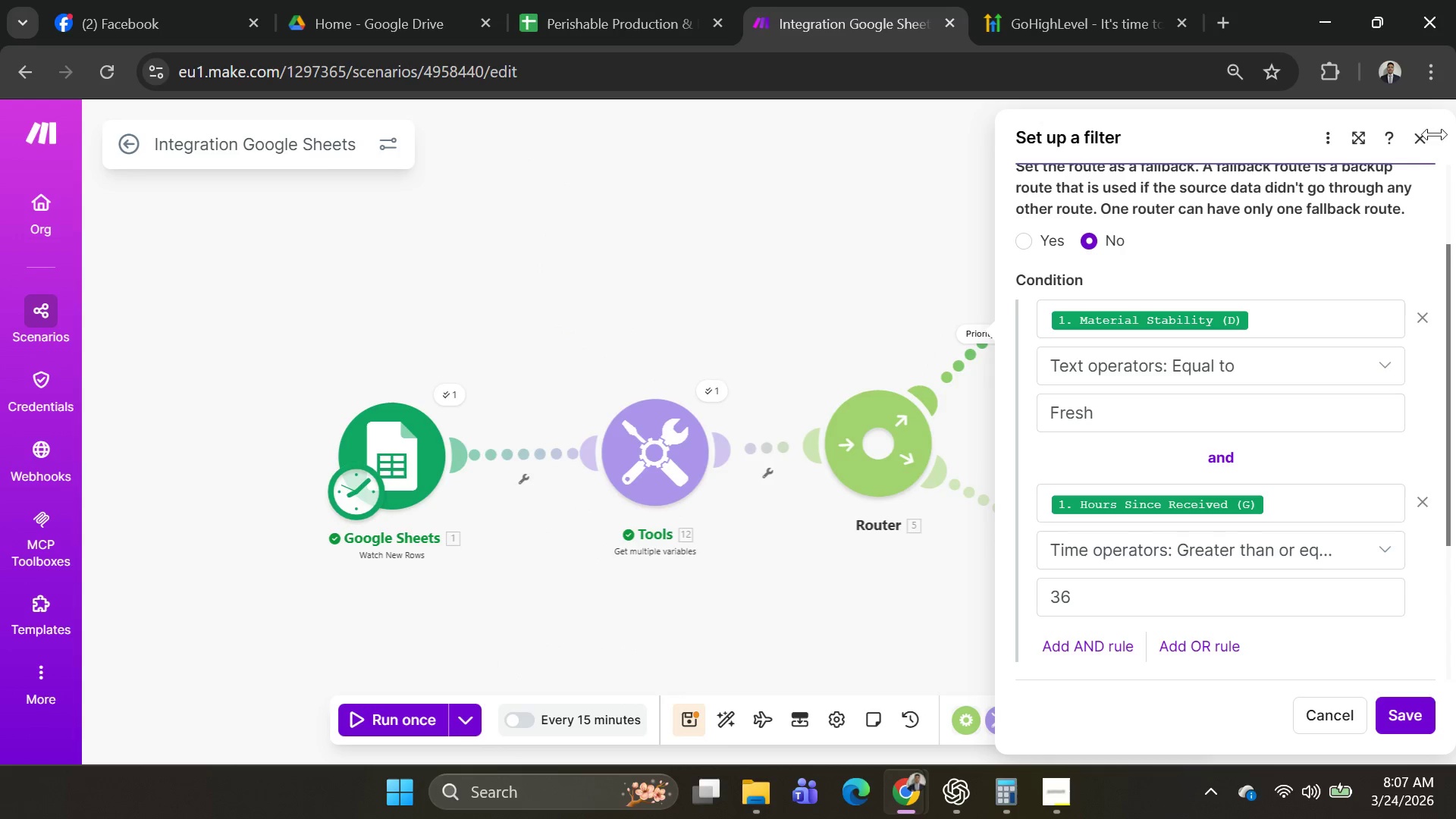 
left_click([1427, 134])
 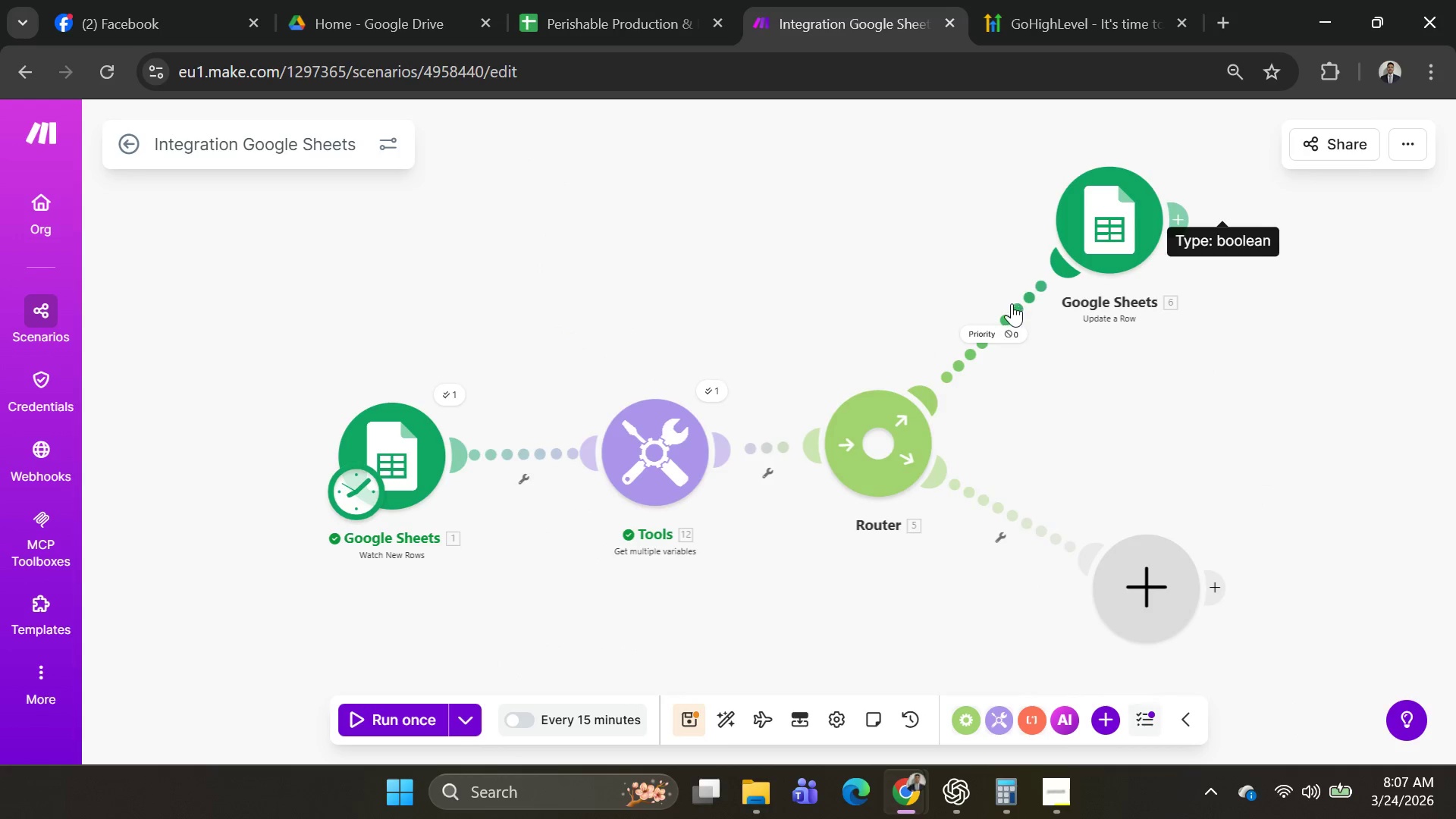 
left_click([1012, 315])
 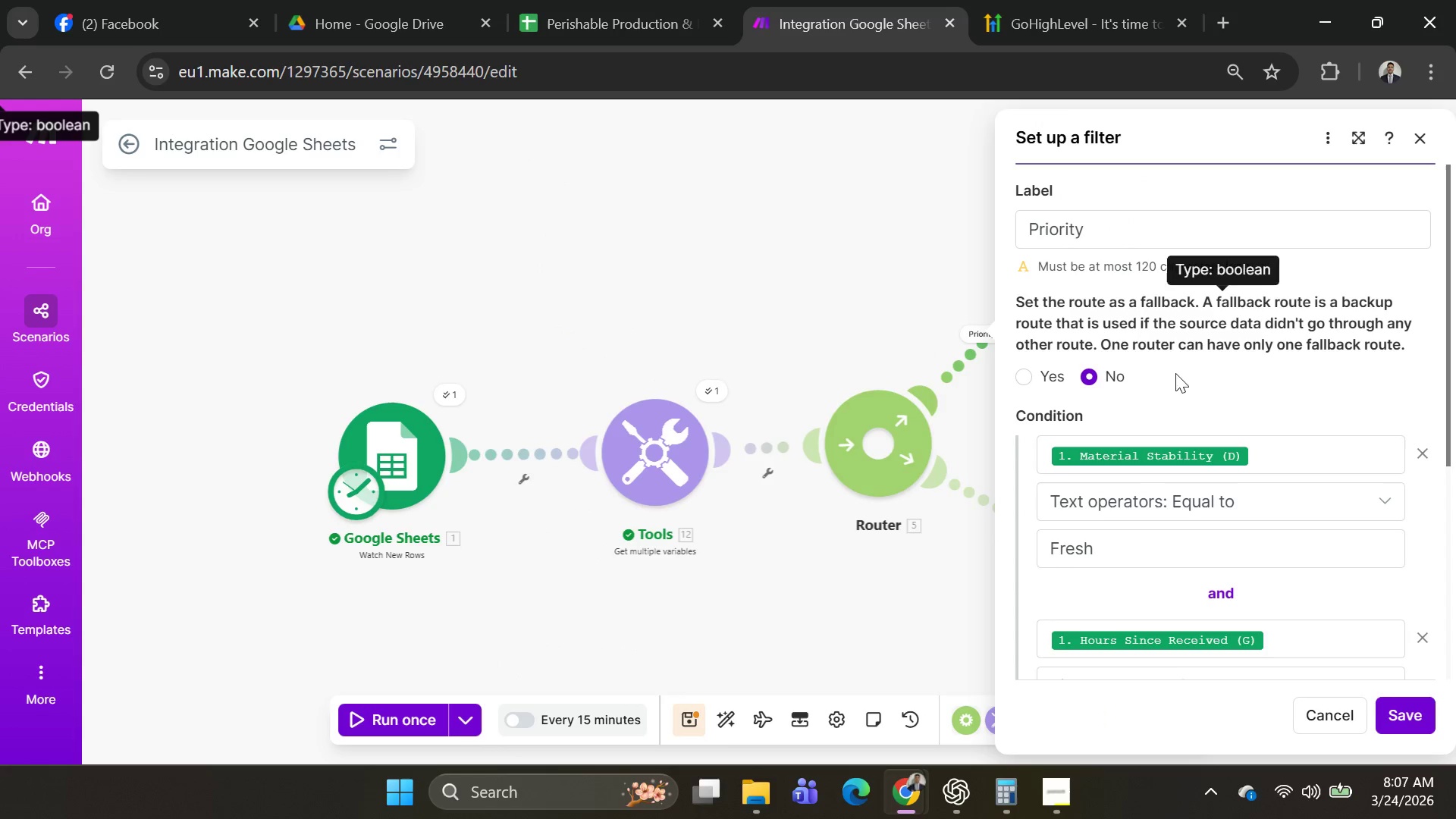 
scroll: coordinate [1379, 555], scroll_direction: down, amount: 5.0
 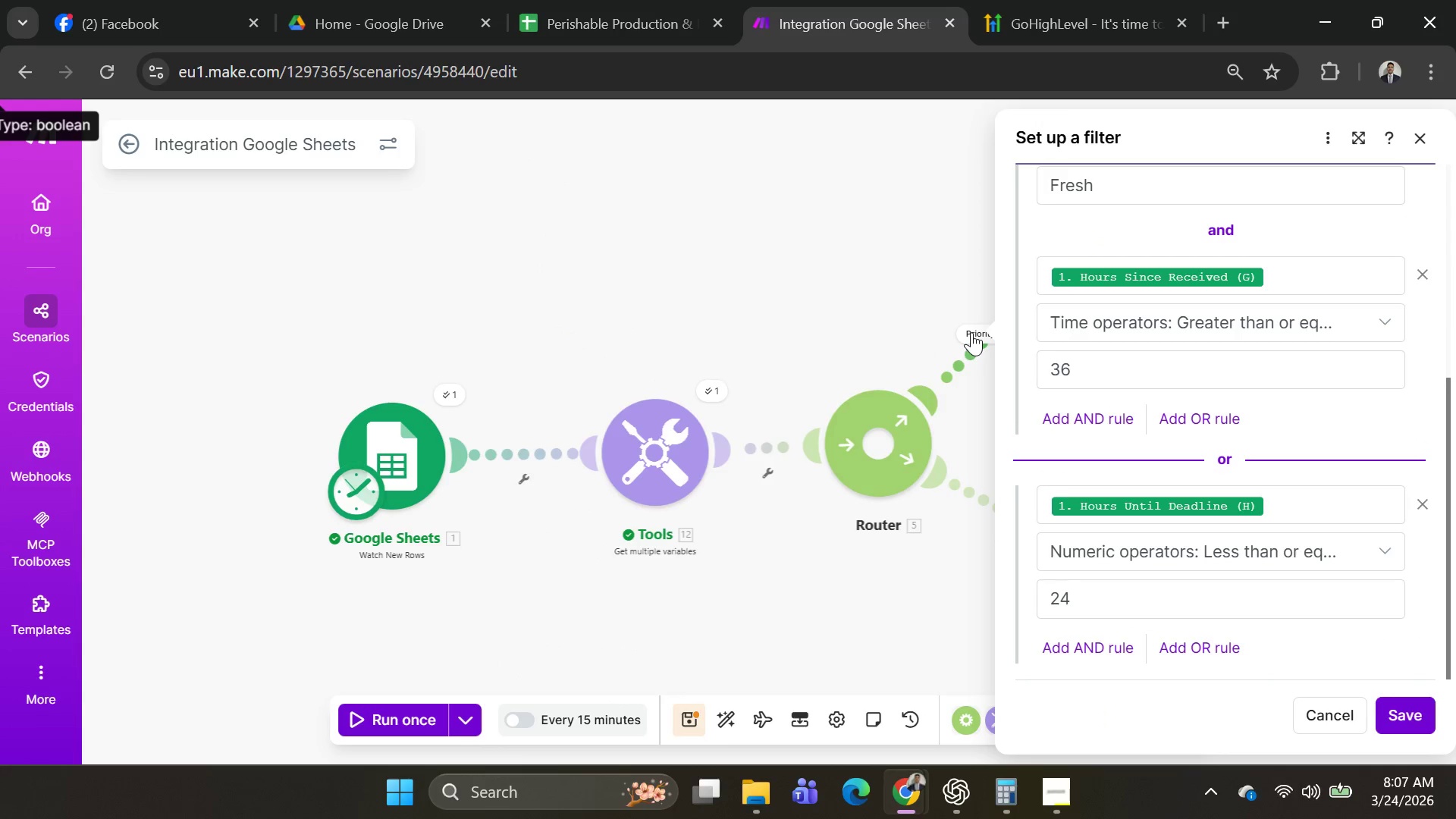 
double_click([971, 332])
 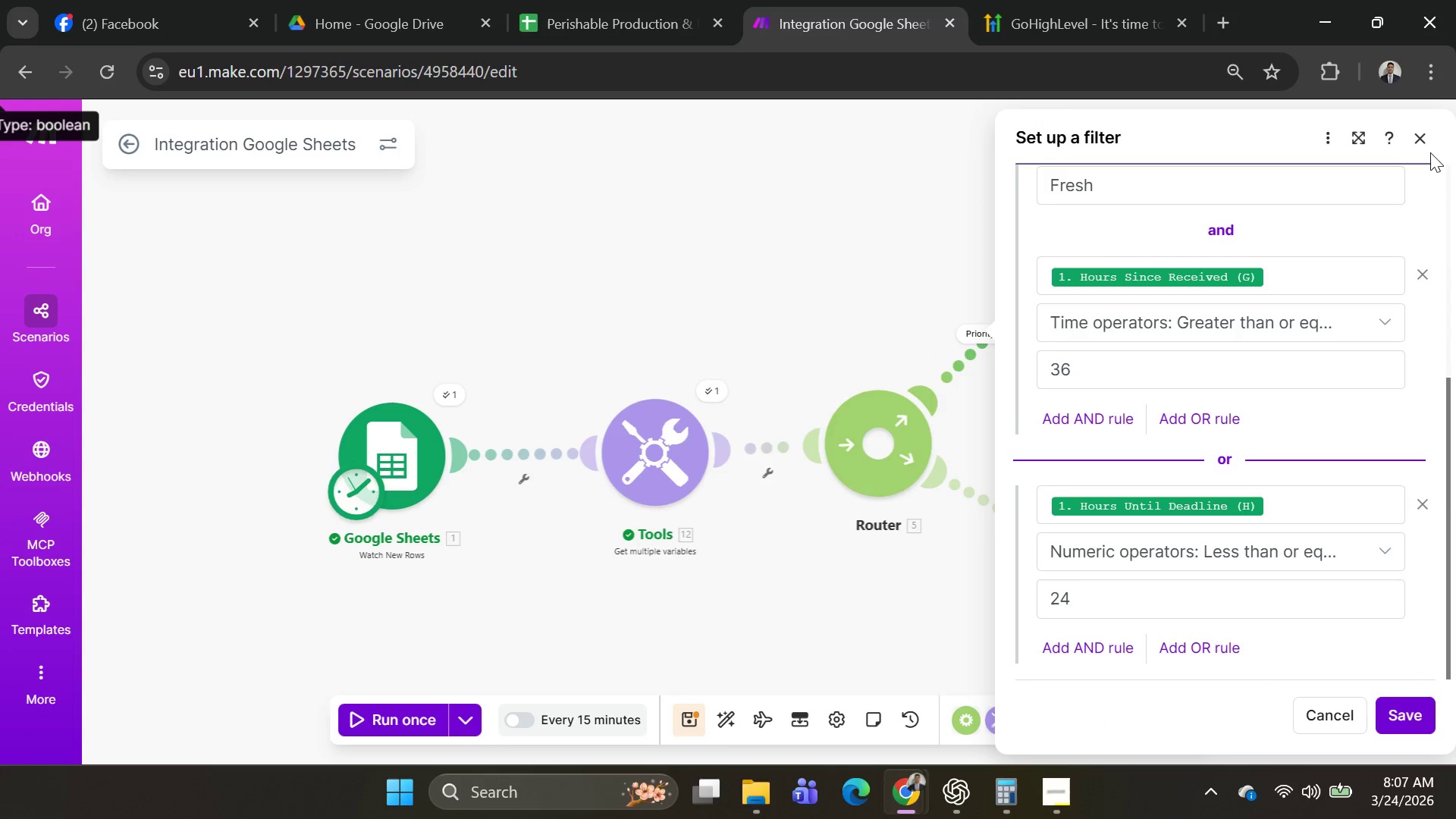 
left_click([1424, 146])
 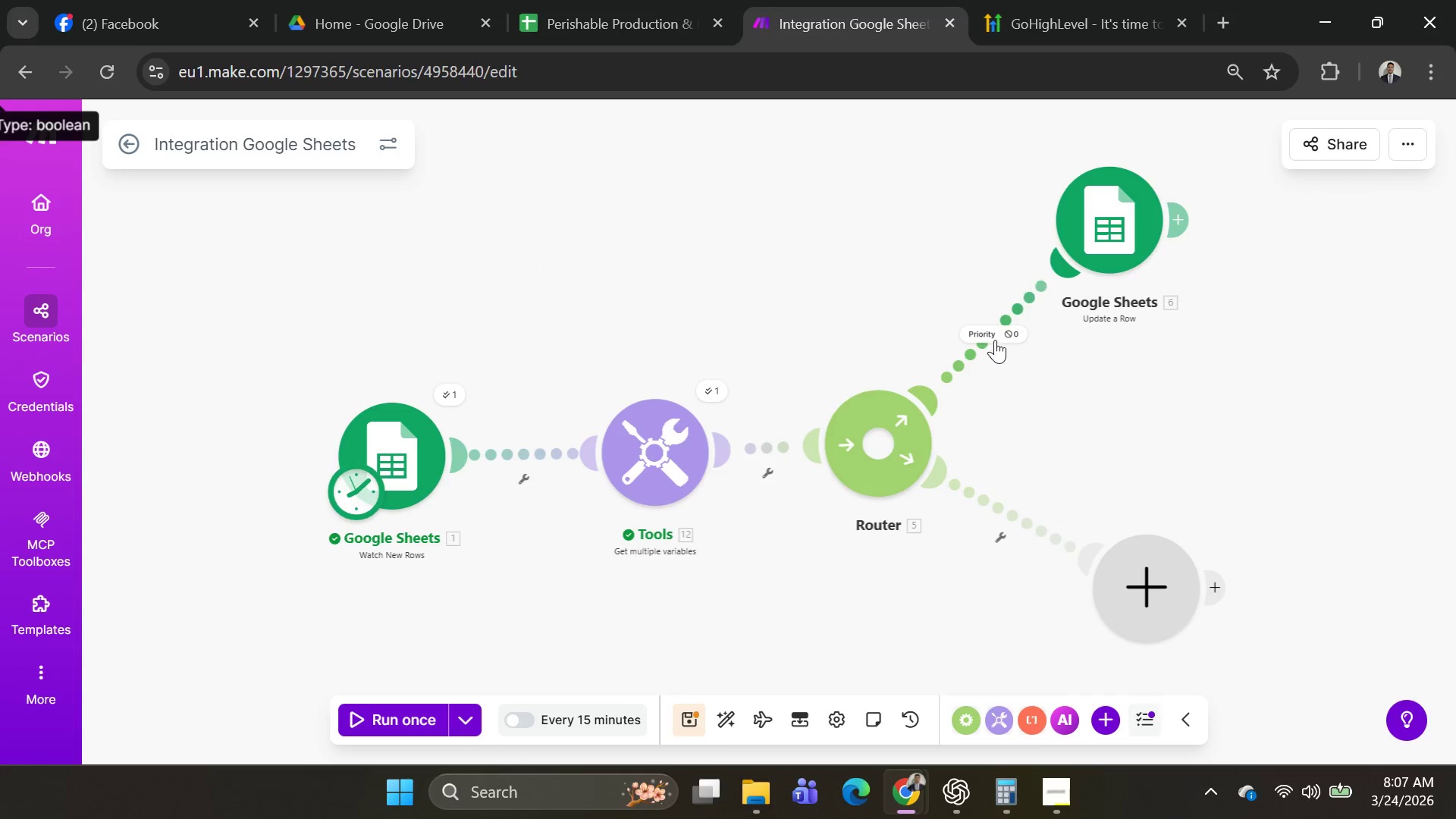 
left_click([997, 336])
 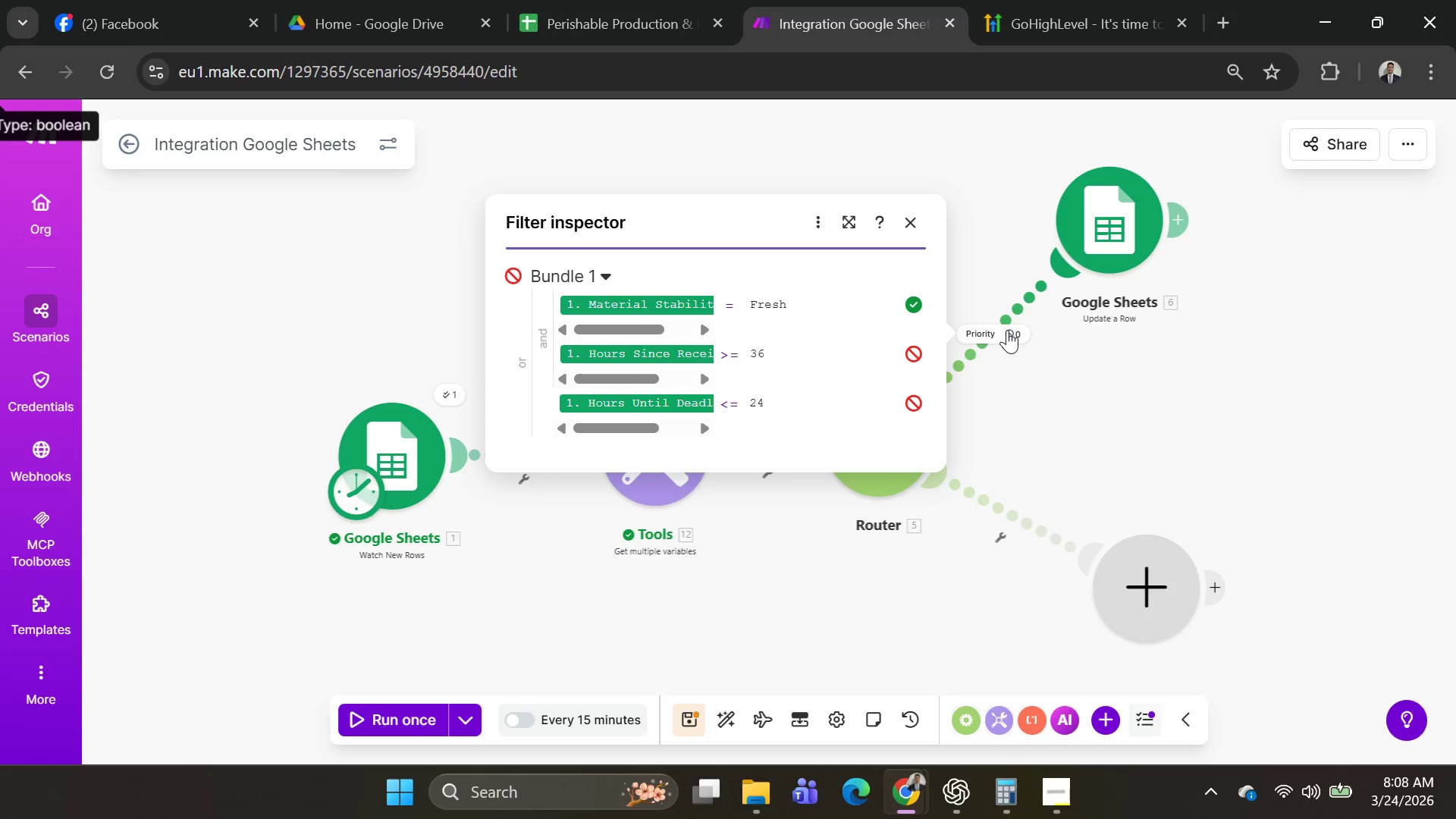 
wait(5.03)
 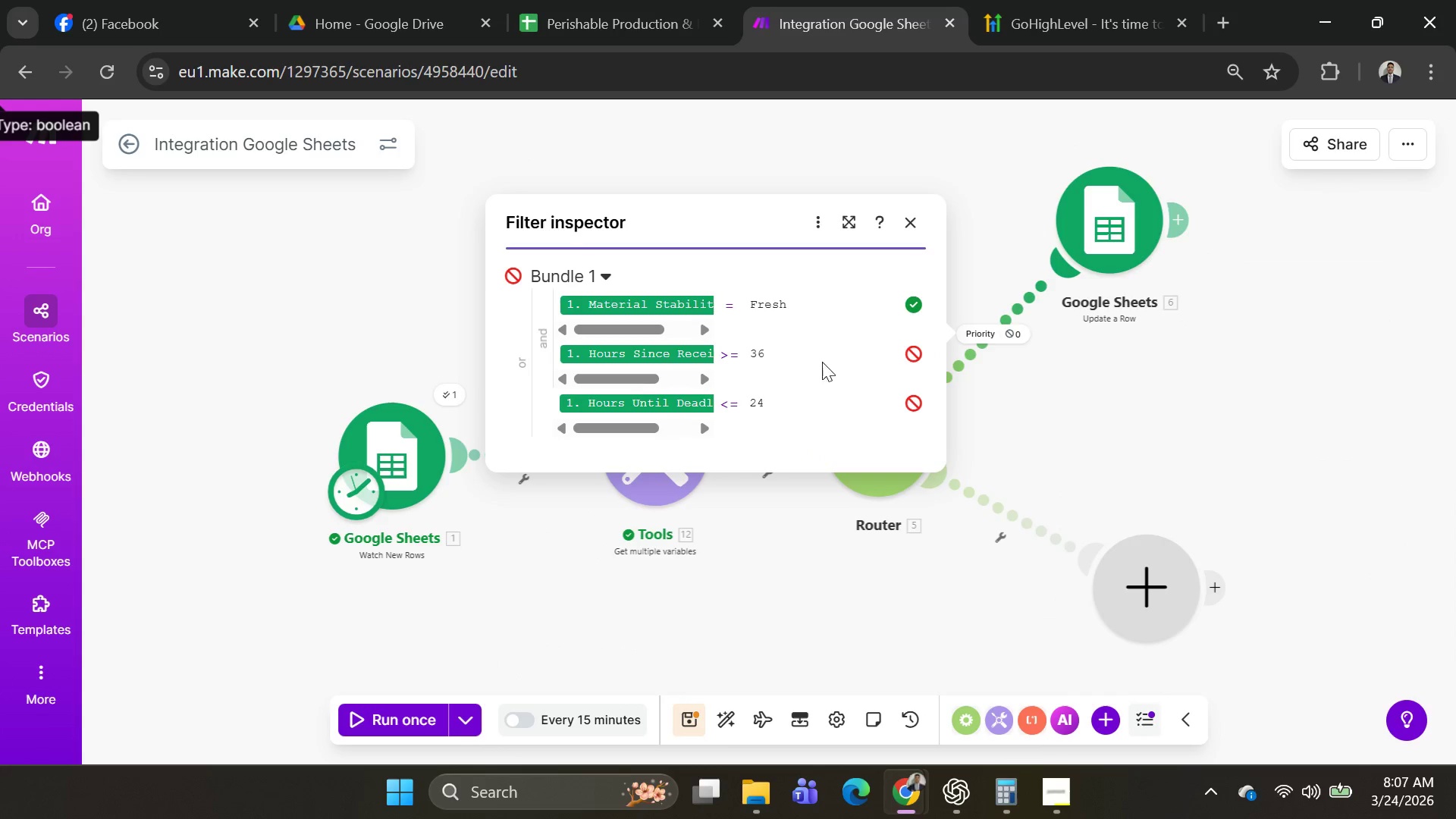 
left_click([901, 216])
 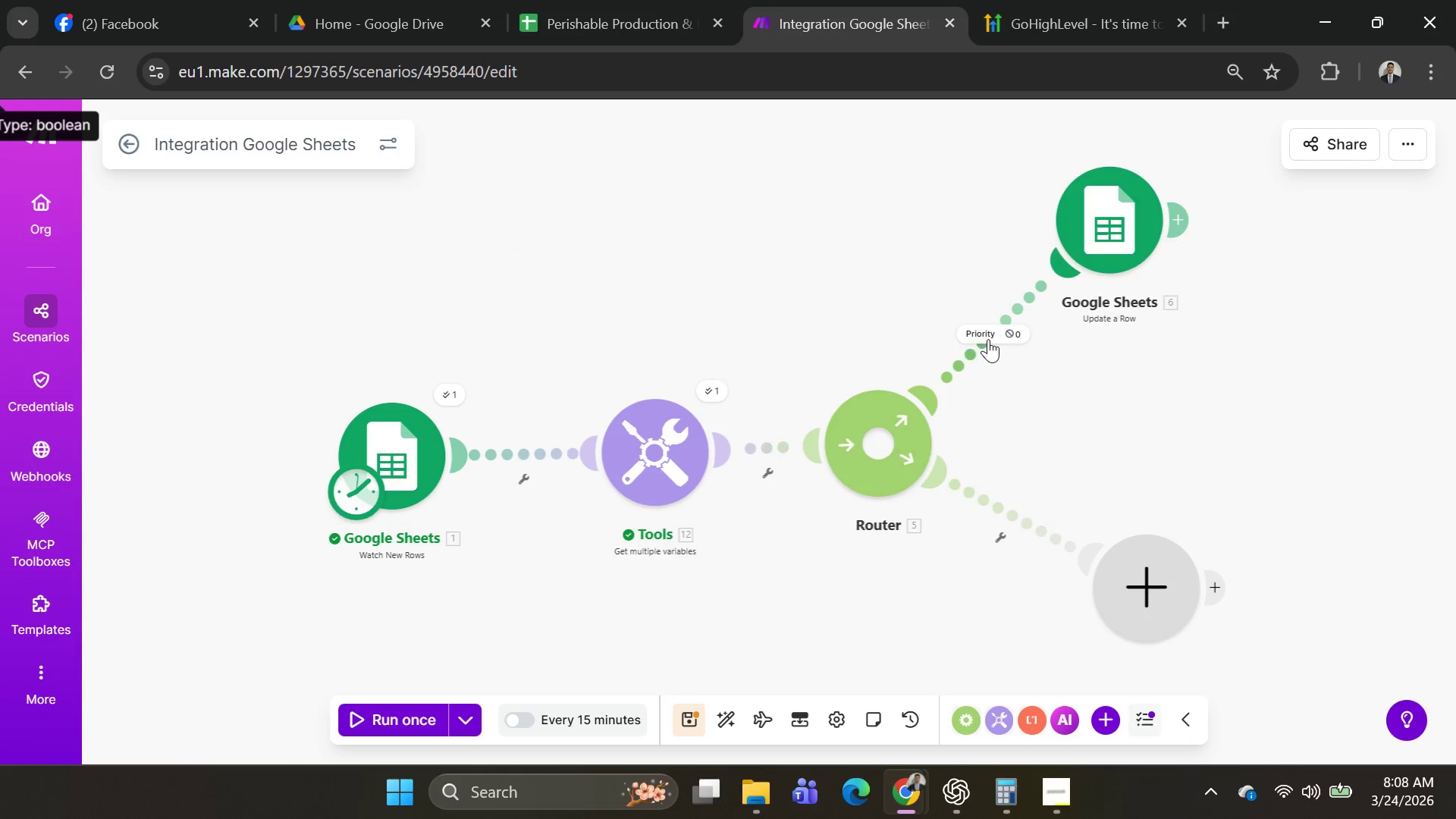 
left_click([988, 339])
 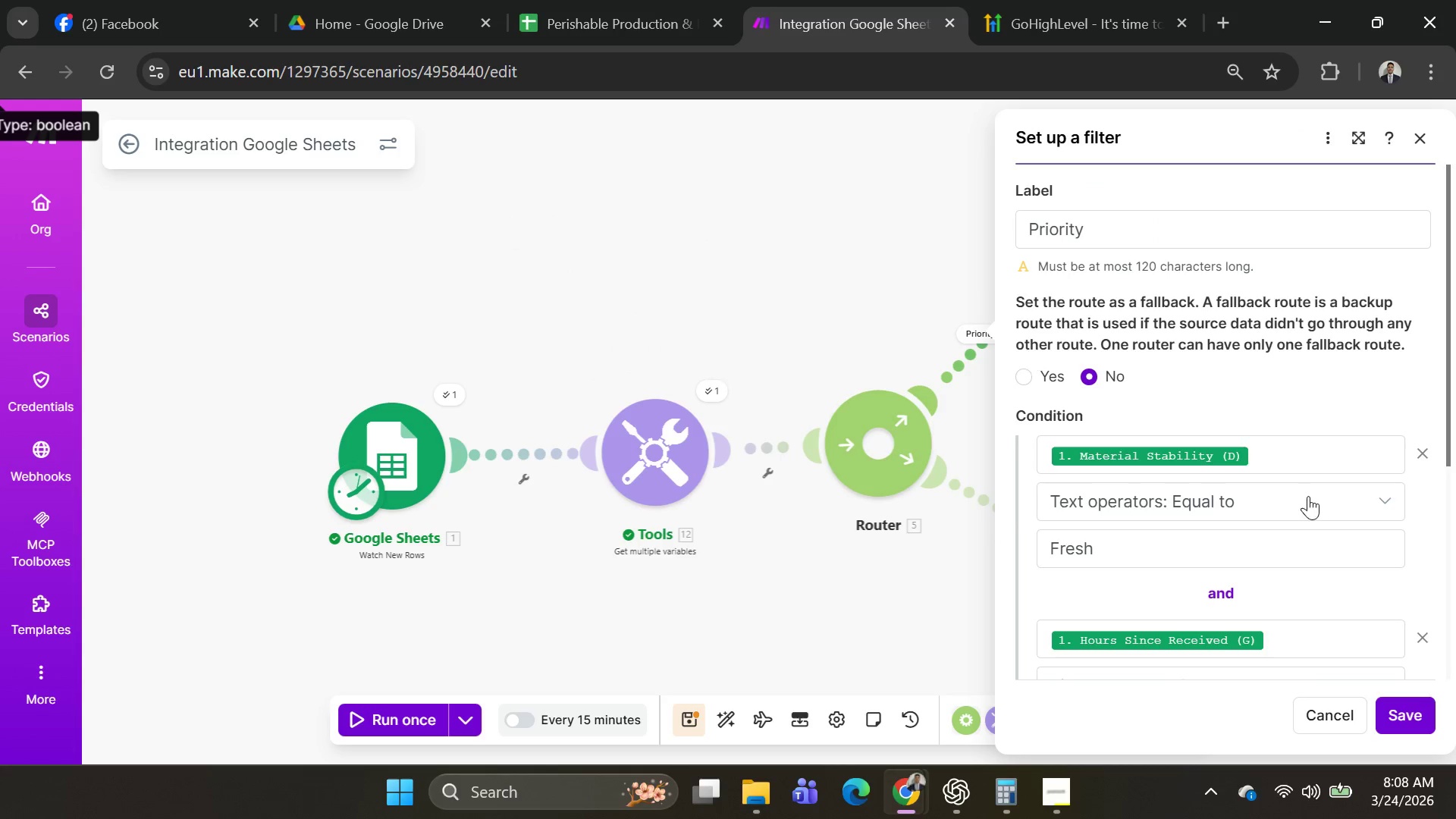 
scroll: coordinate [1317, 496], scroll_direction: down, amount: 4.0
 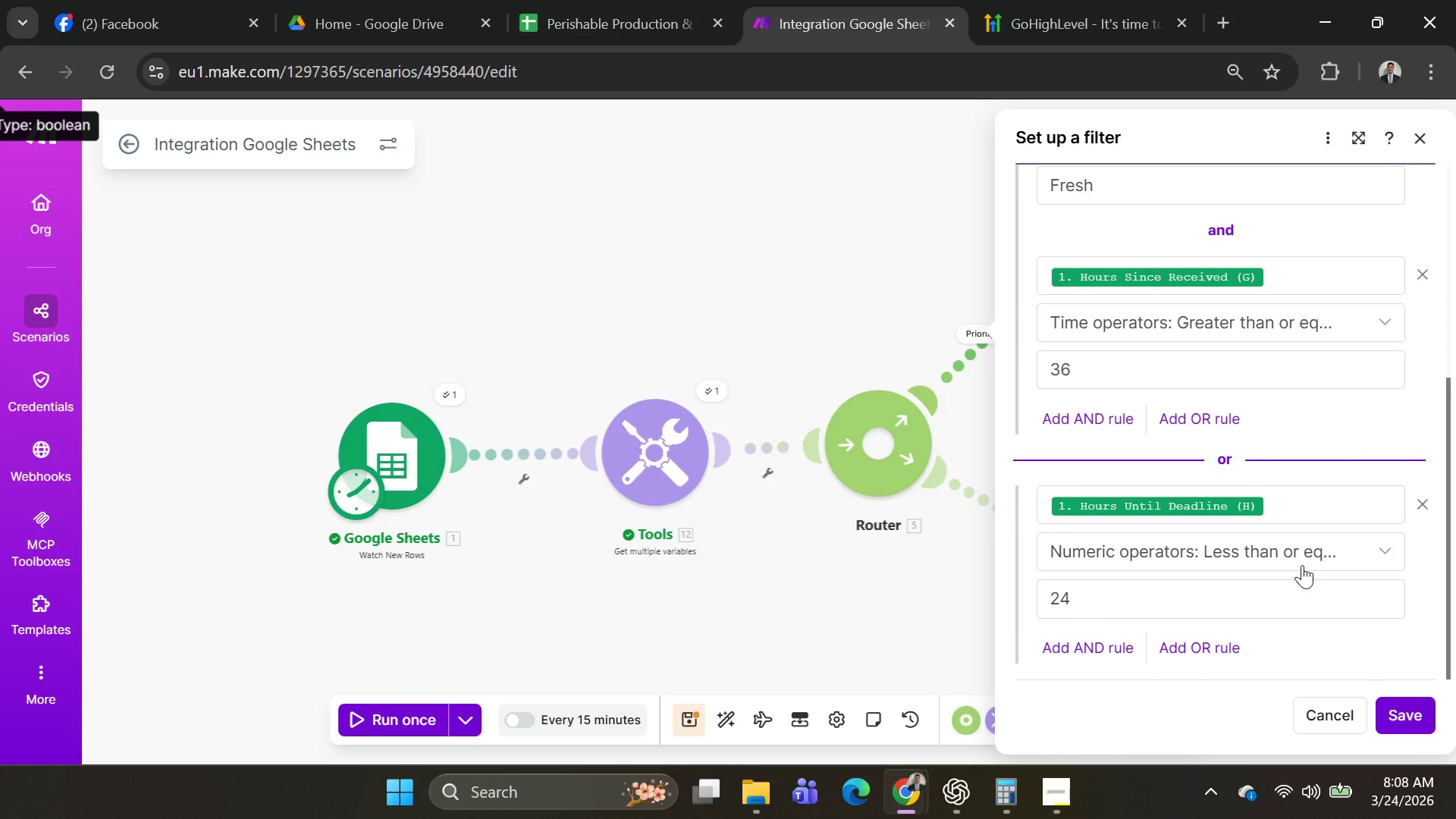 
left_click([1108, 380])
 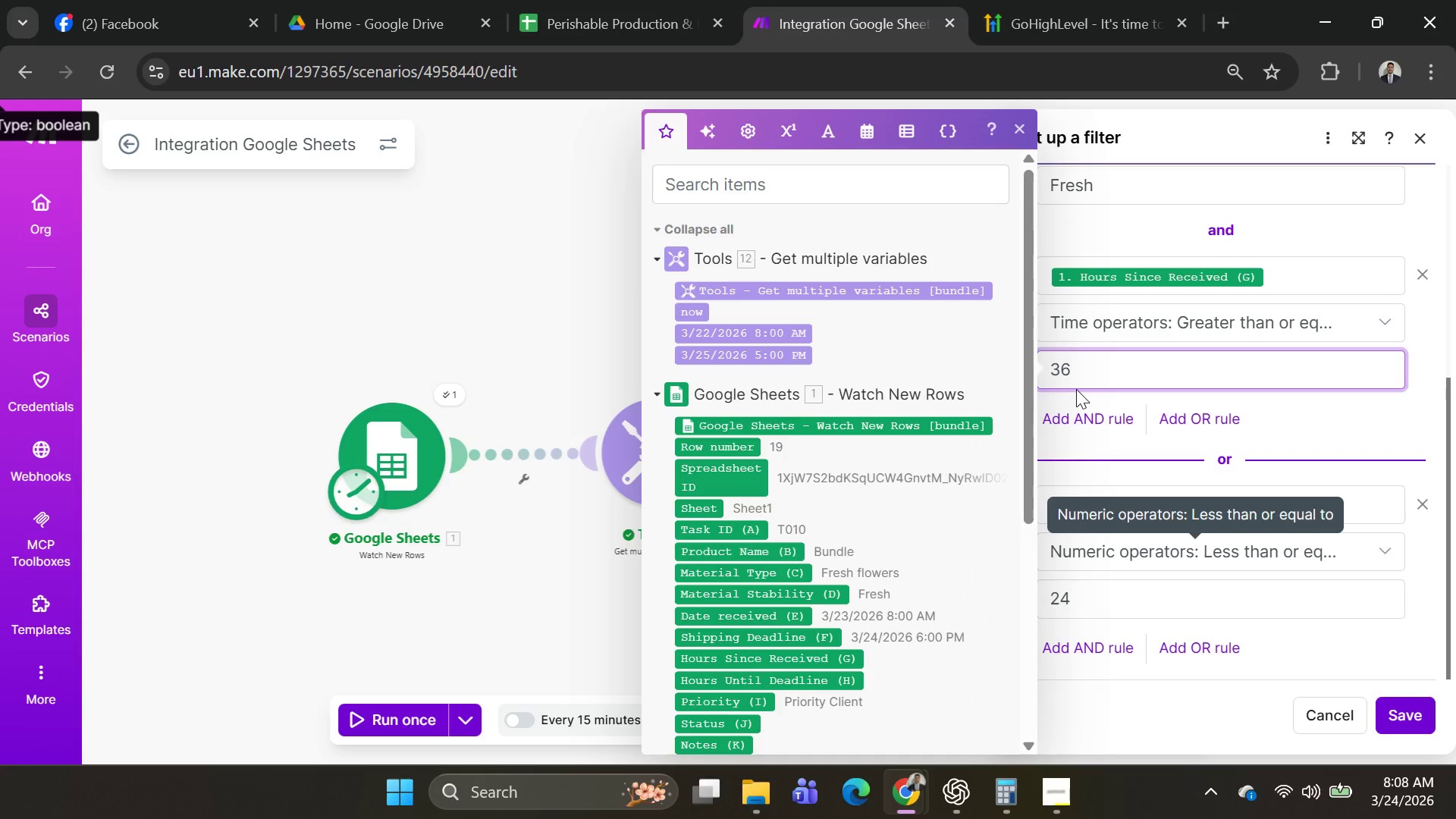 
key(Backspace)
 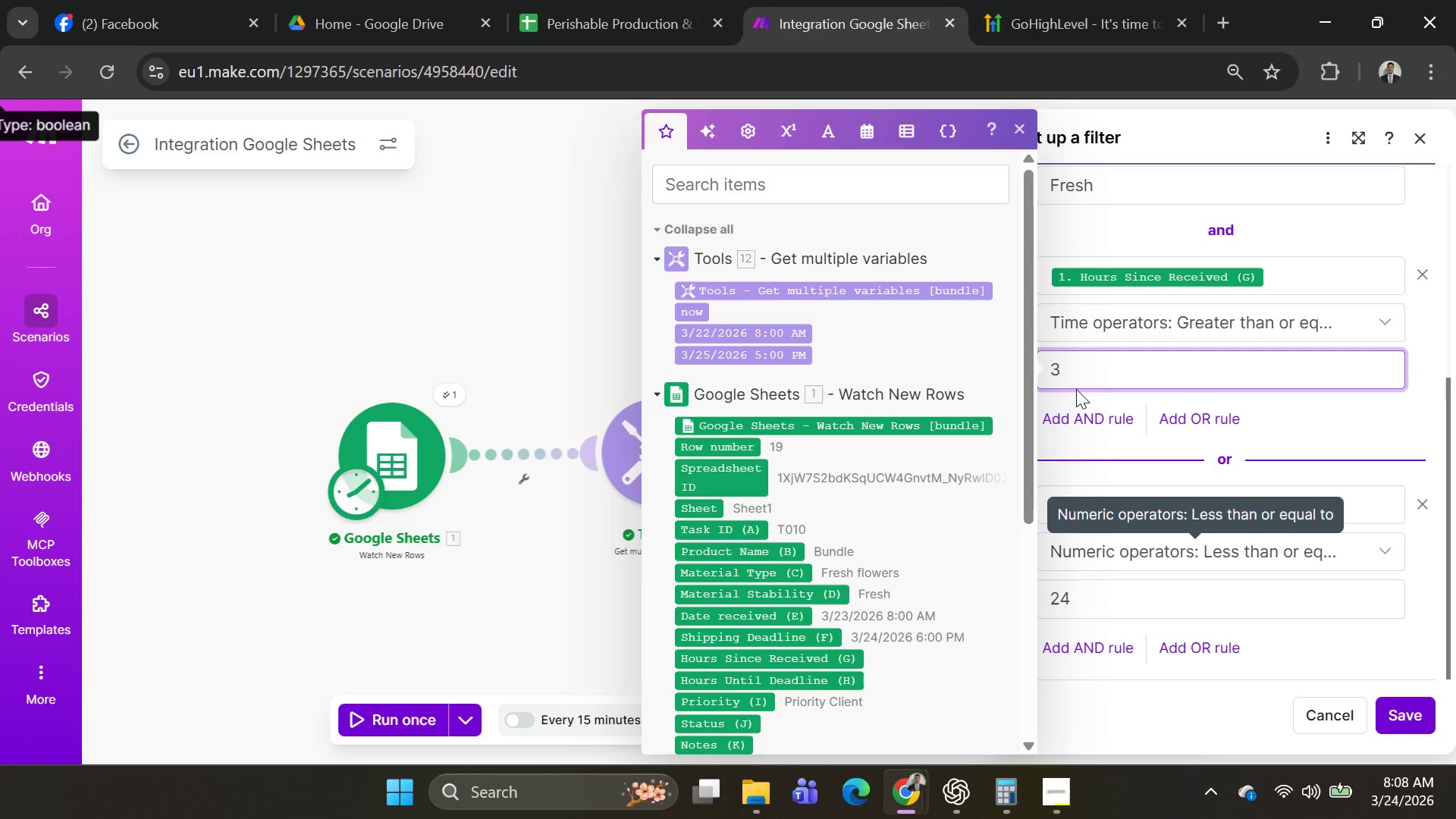 
key(Backspace)
 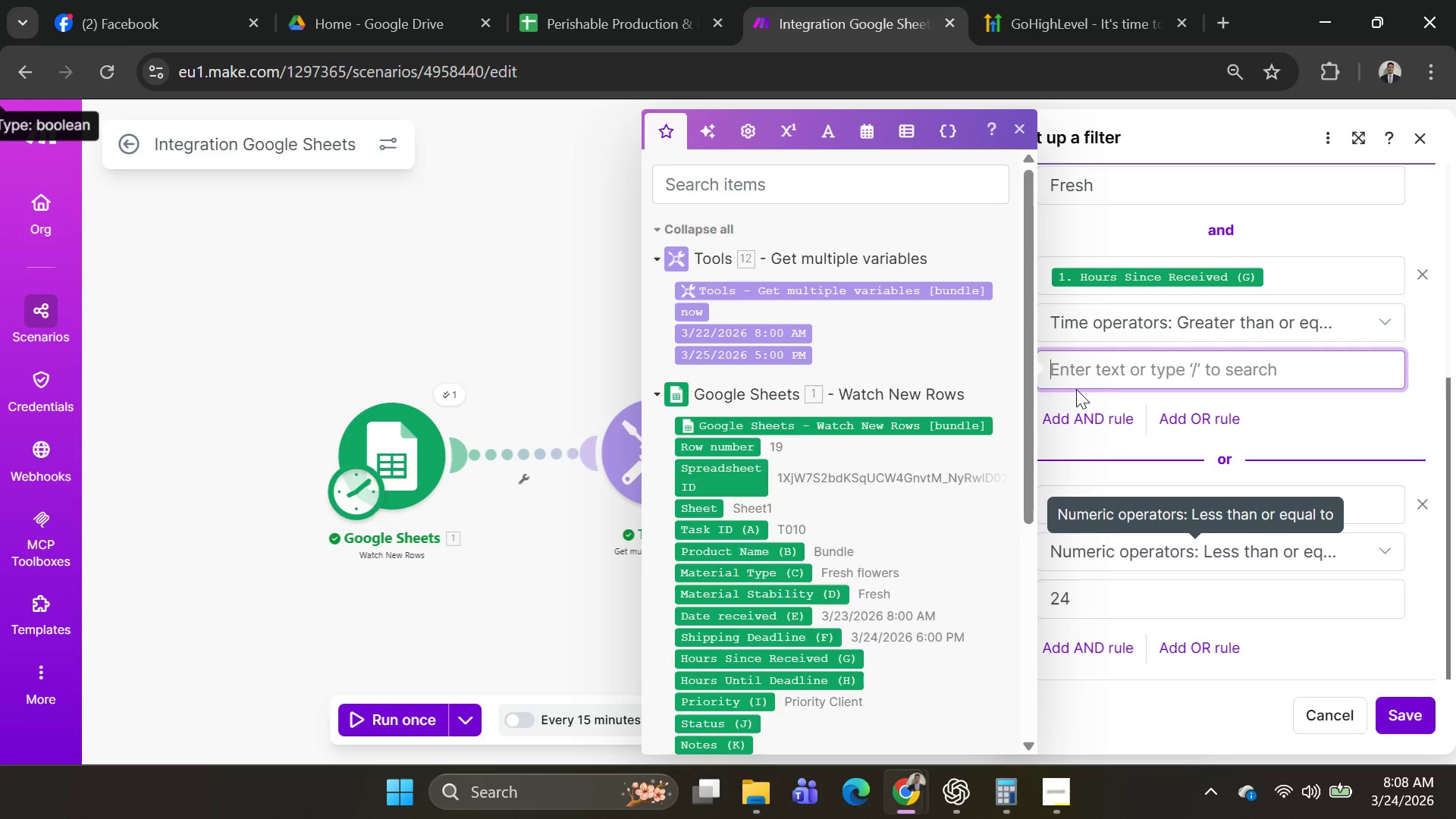 
hold_key(key=ShiftRight, duration=1.31)
 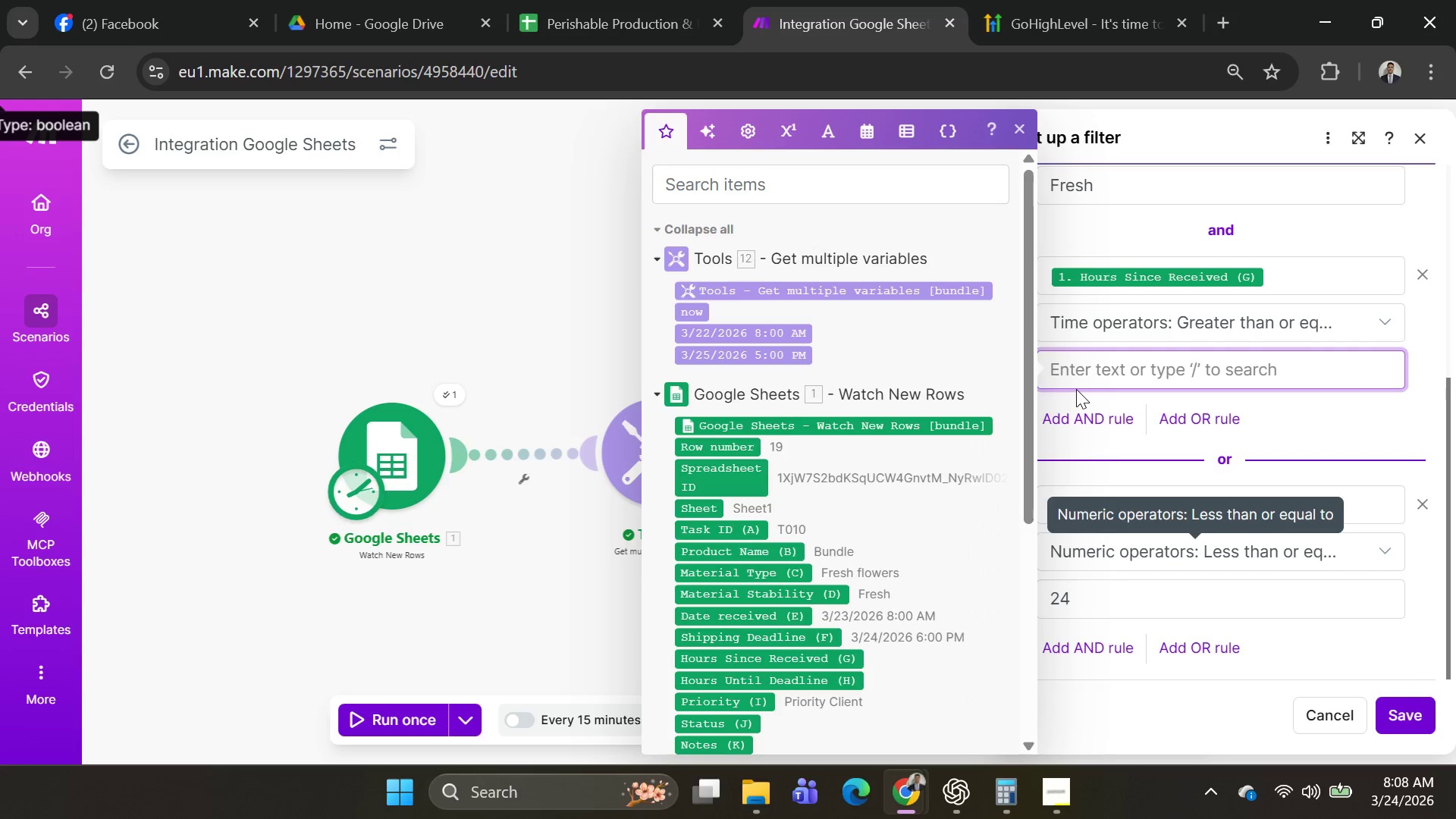 
key(Shift+Comma)
 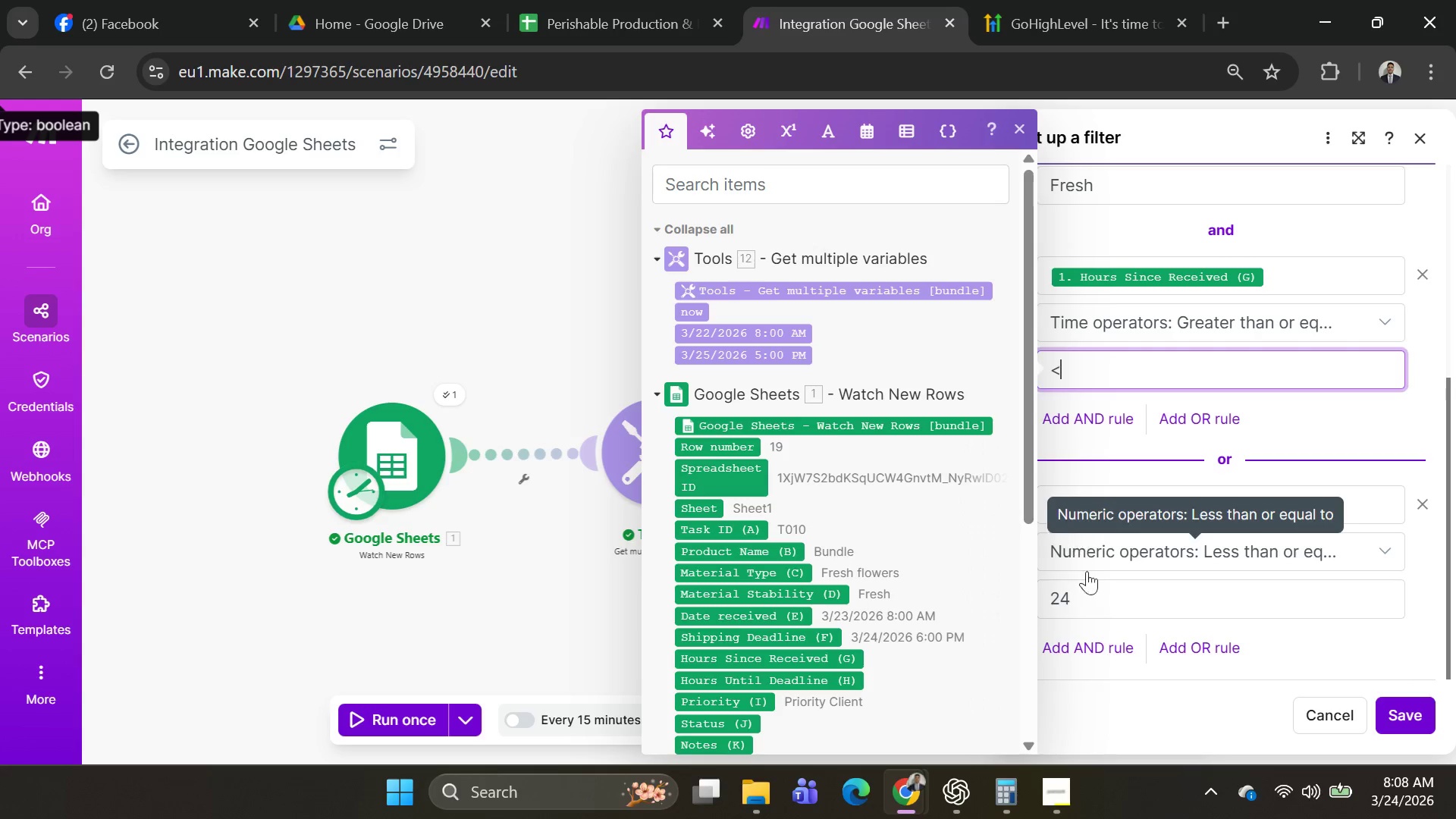 
left_click([1097, 594])
 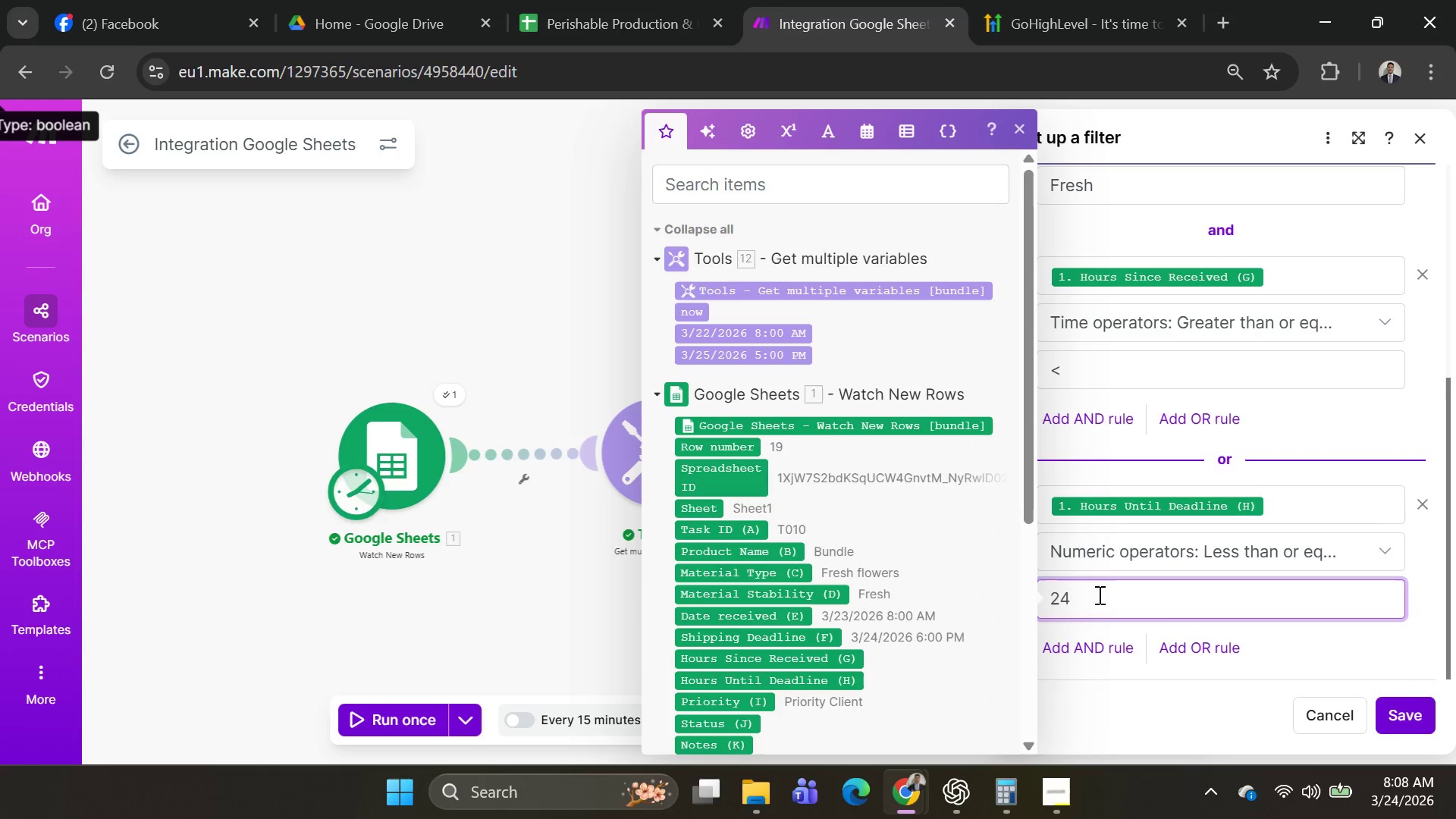 
key(Backspace)
 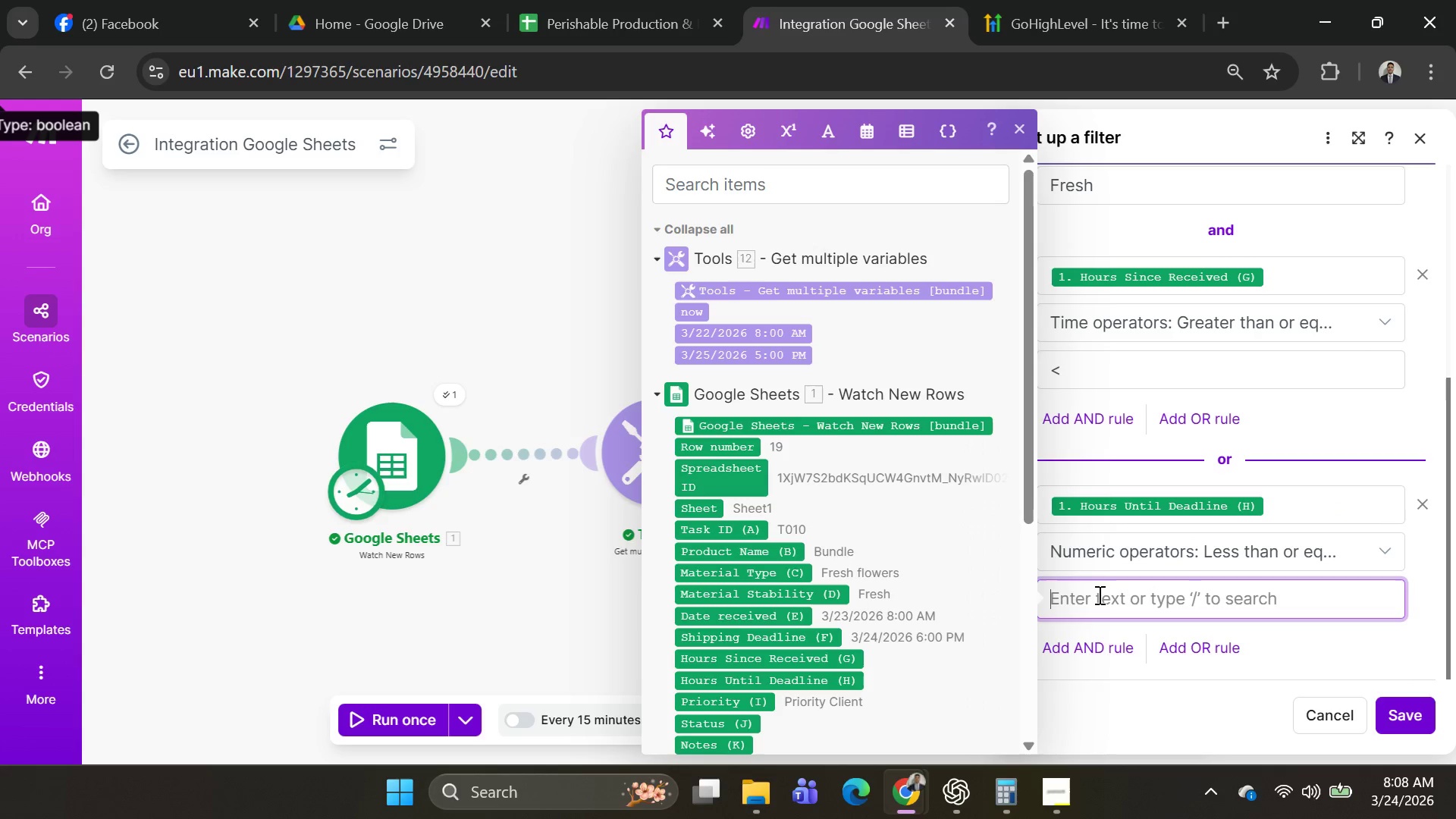 
key(Backspace)
 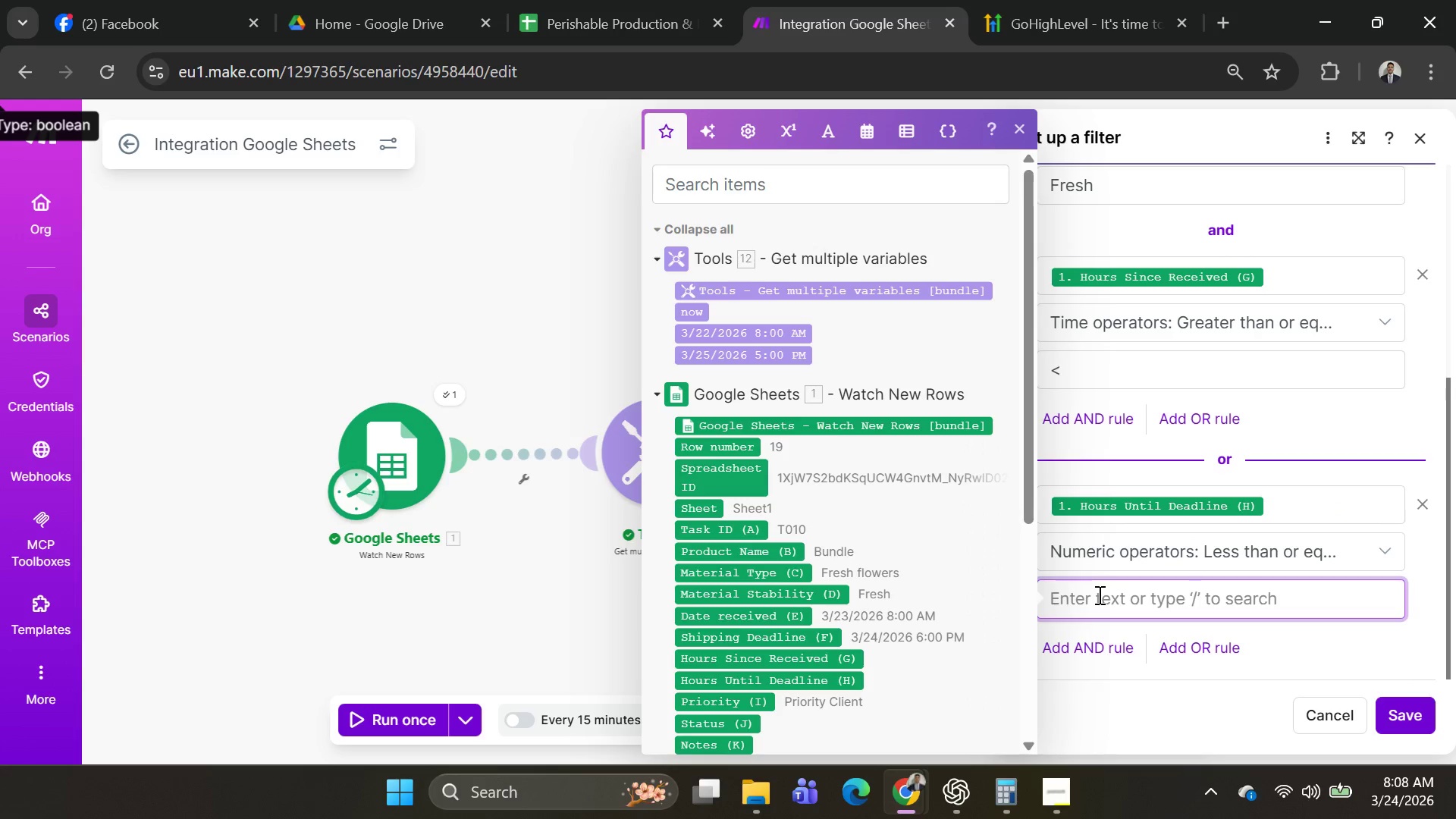 
key(Shift+Period)
 